 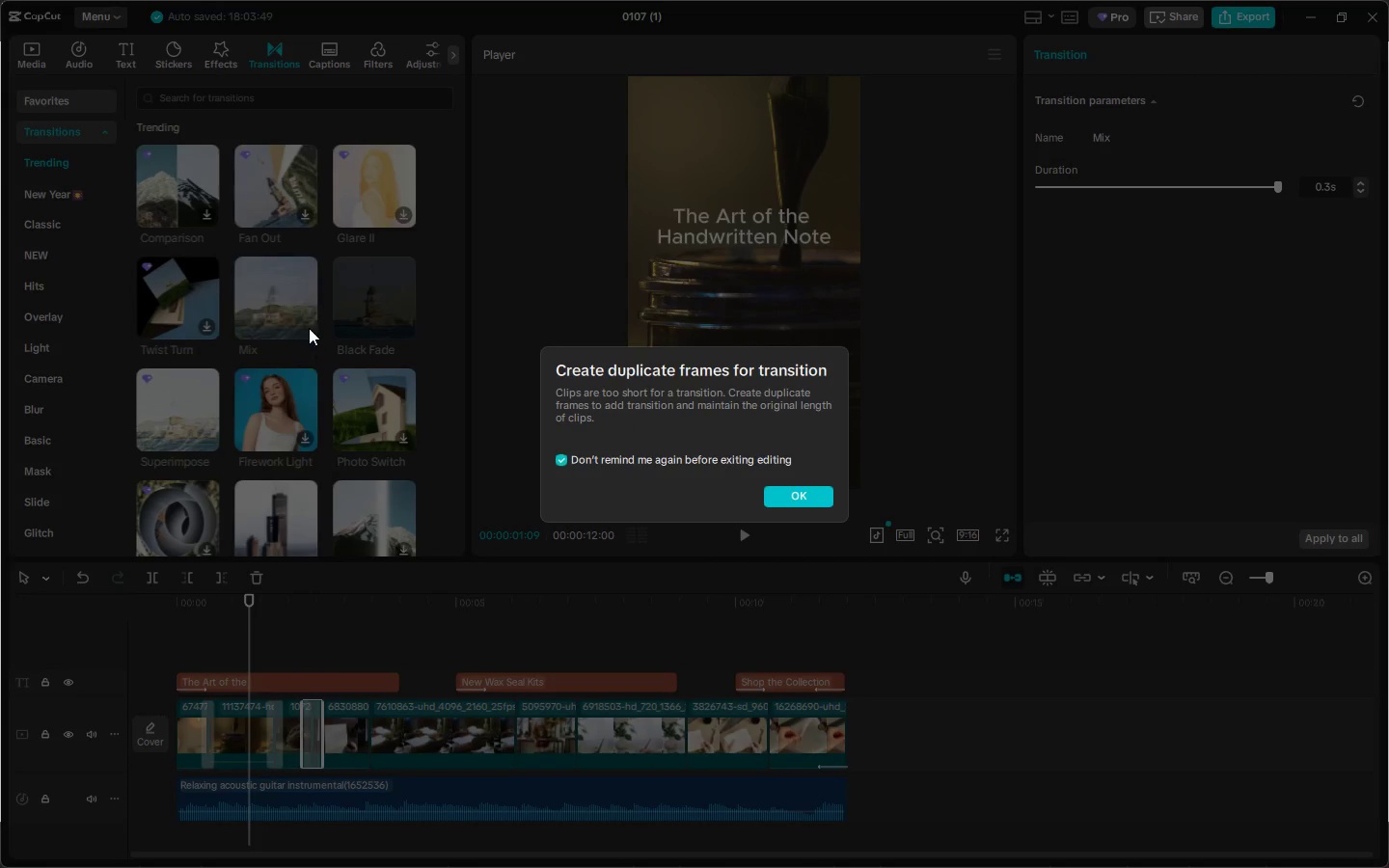 
left_click([769, 502])
 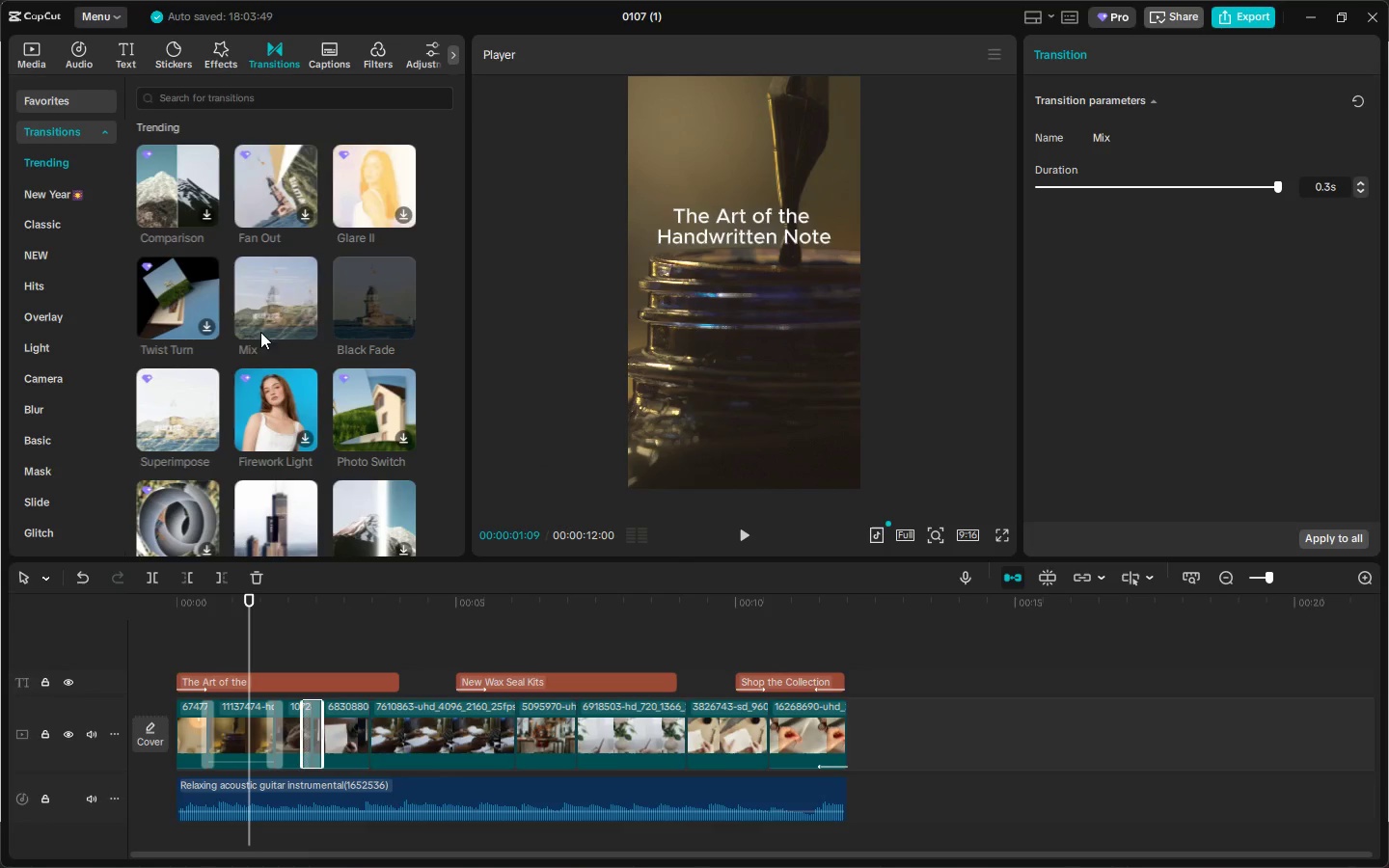 
left_click_drag(start_coordinate=[267, 271], to_coordinate=[360, 732])
 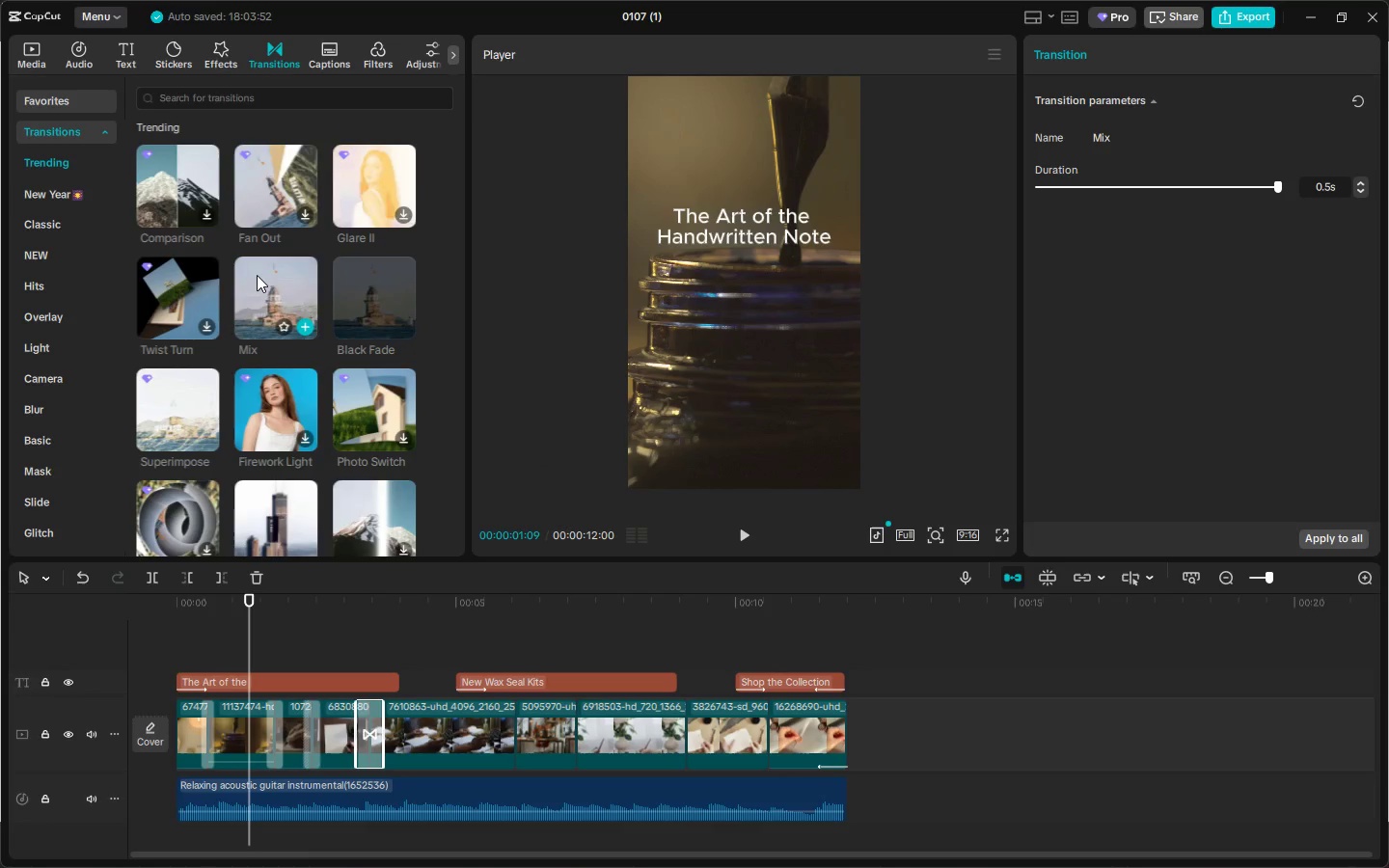 
left_click_drag(start_coordinate=[259, 276], to_coordinate=[510, 737])
 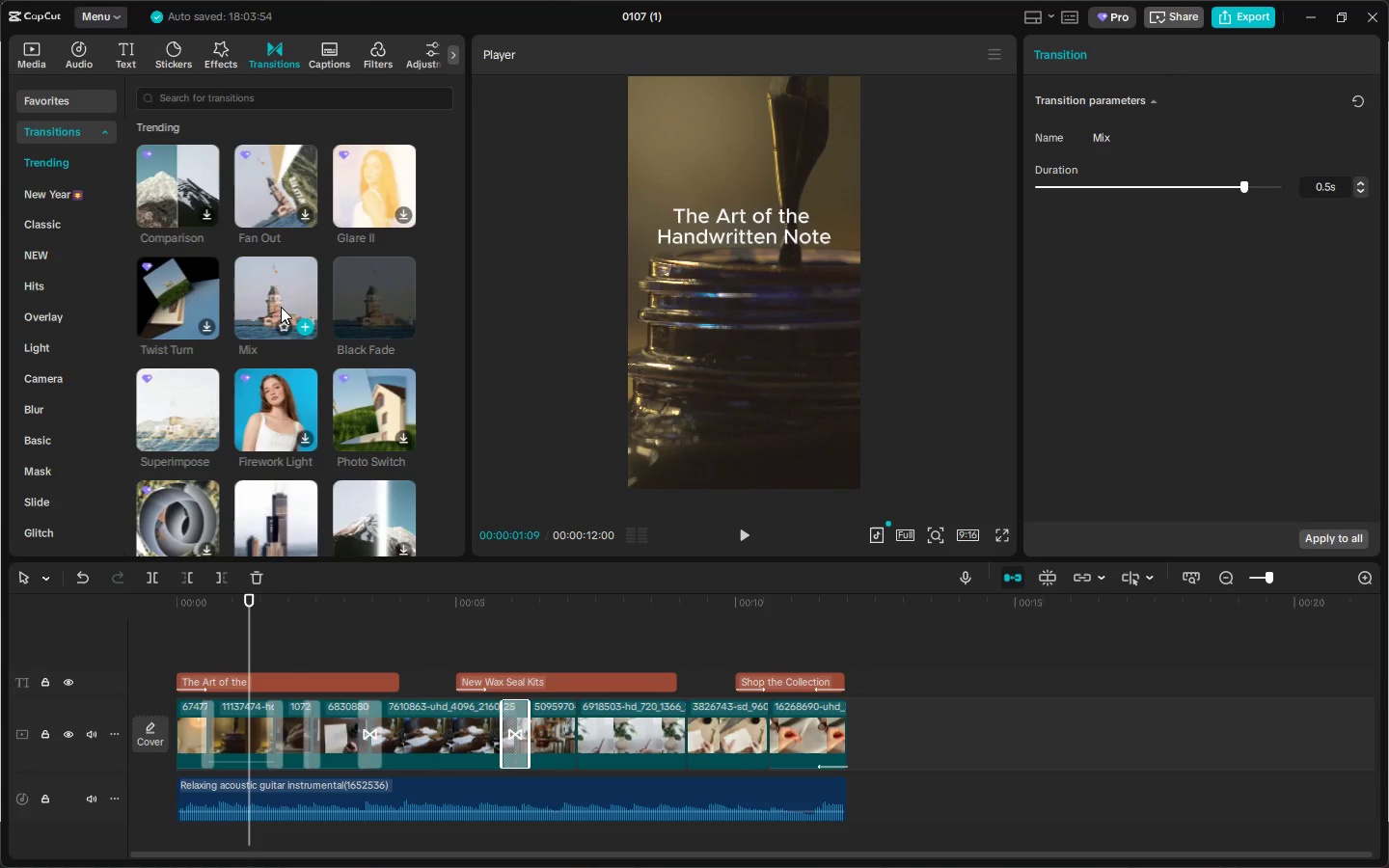 
left_click_drag(start_coordinate=[266, 293], to_coordinate=[571, 735])
 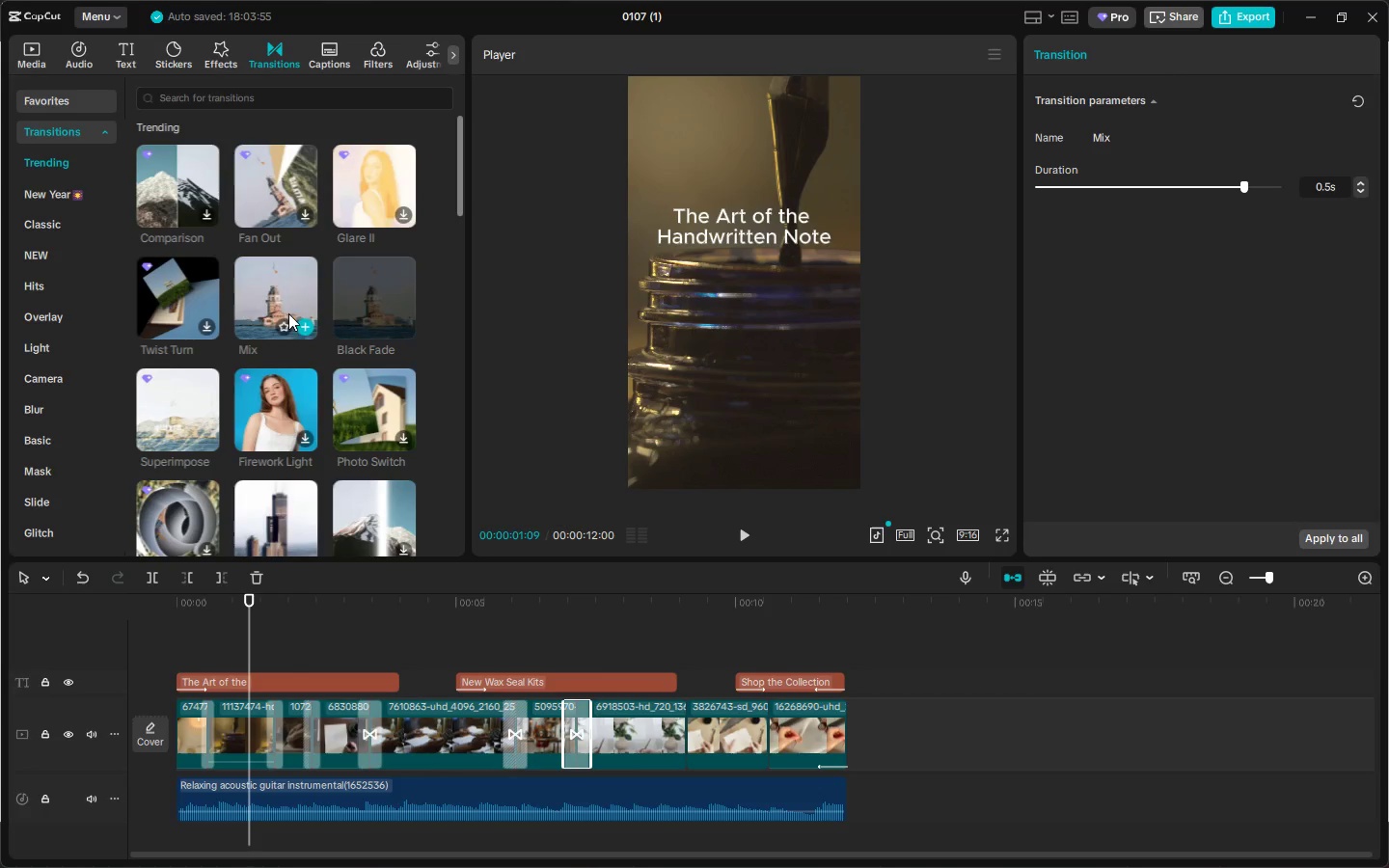 
left_click_drag(start_coordinate=[272, 296], to_coordinate=[675, 739])
 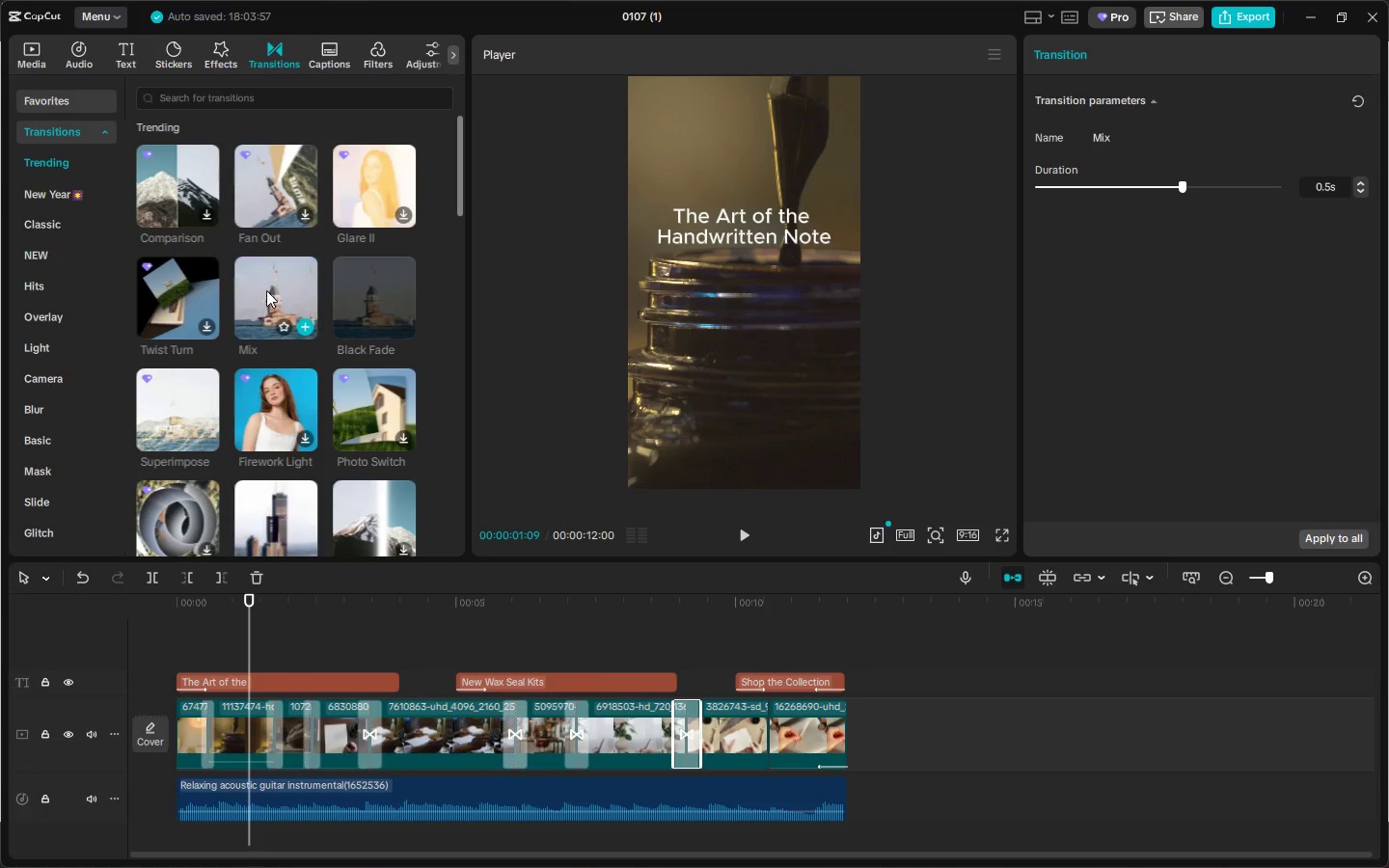 
left_click_drag(start_coordinate=[259, 284], to_coordinate=[756, 732])
 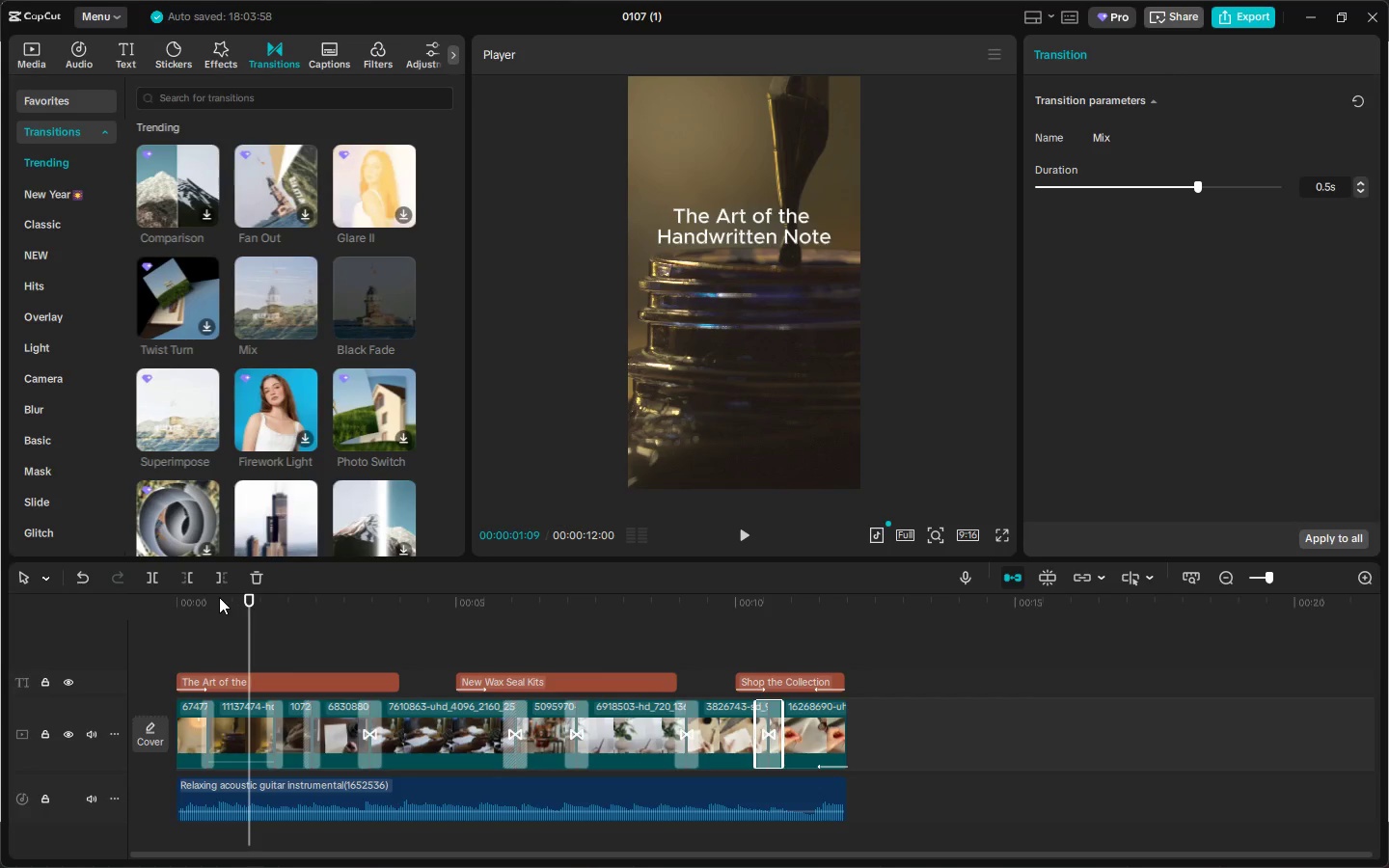 
left_click_drag(start_coordinate=[209, 604], to_coordinate=[137, 610])
 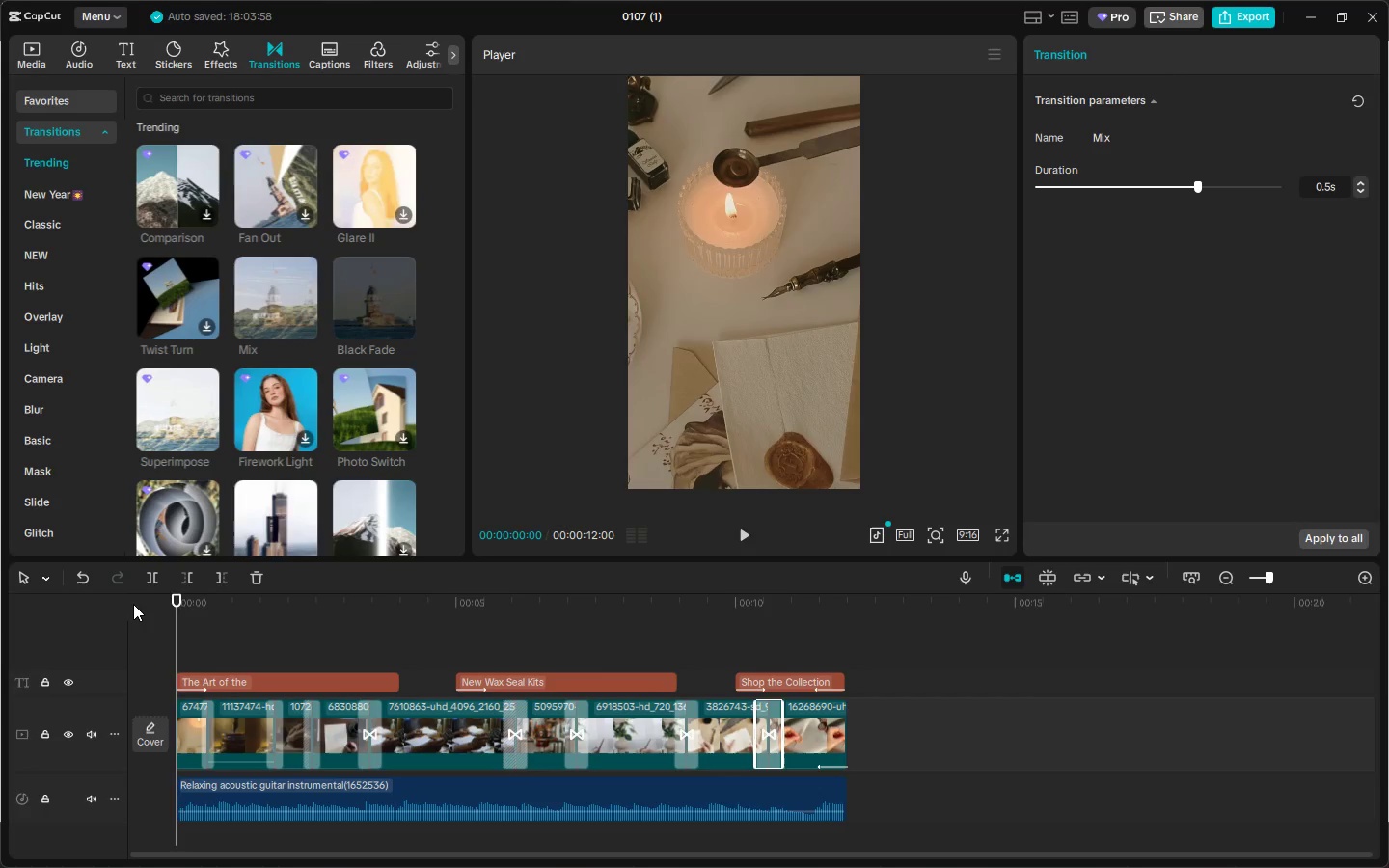 
key(Space)
 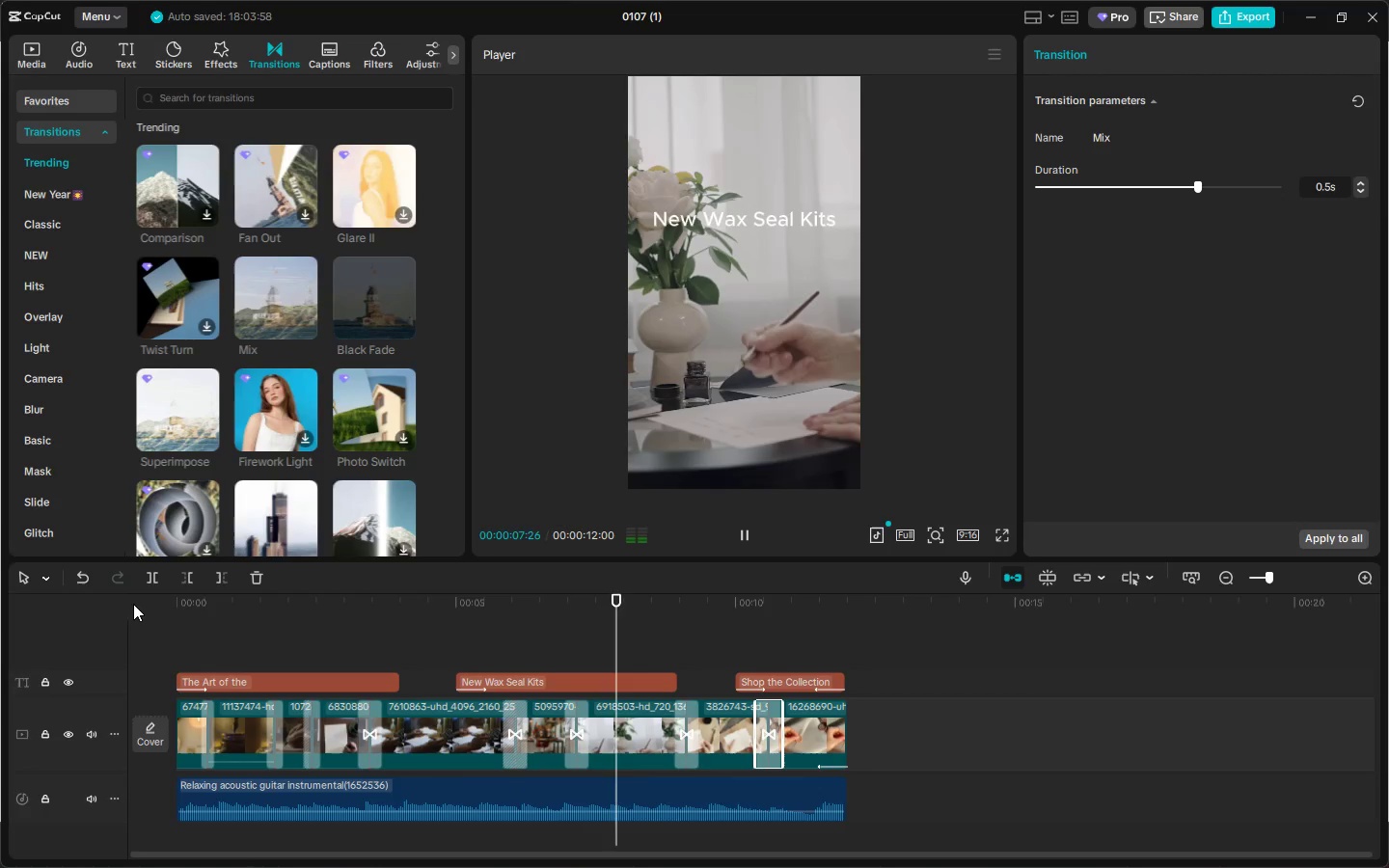 
wait(12.91)
 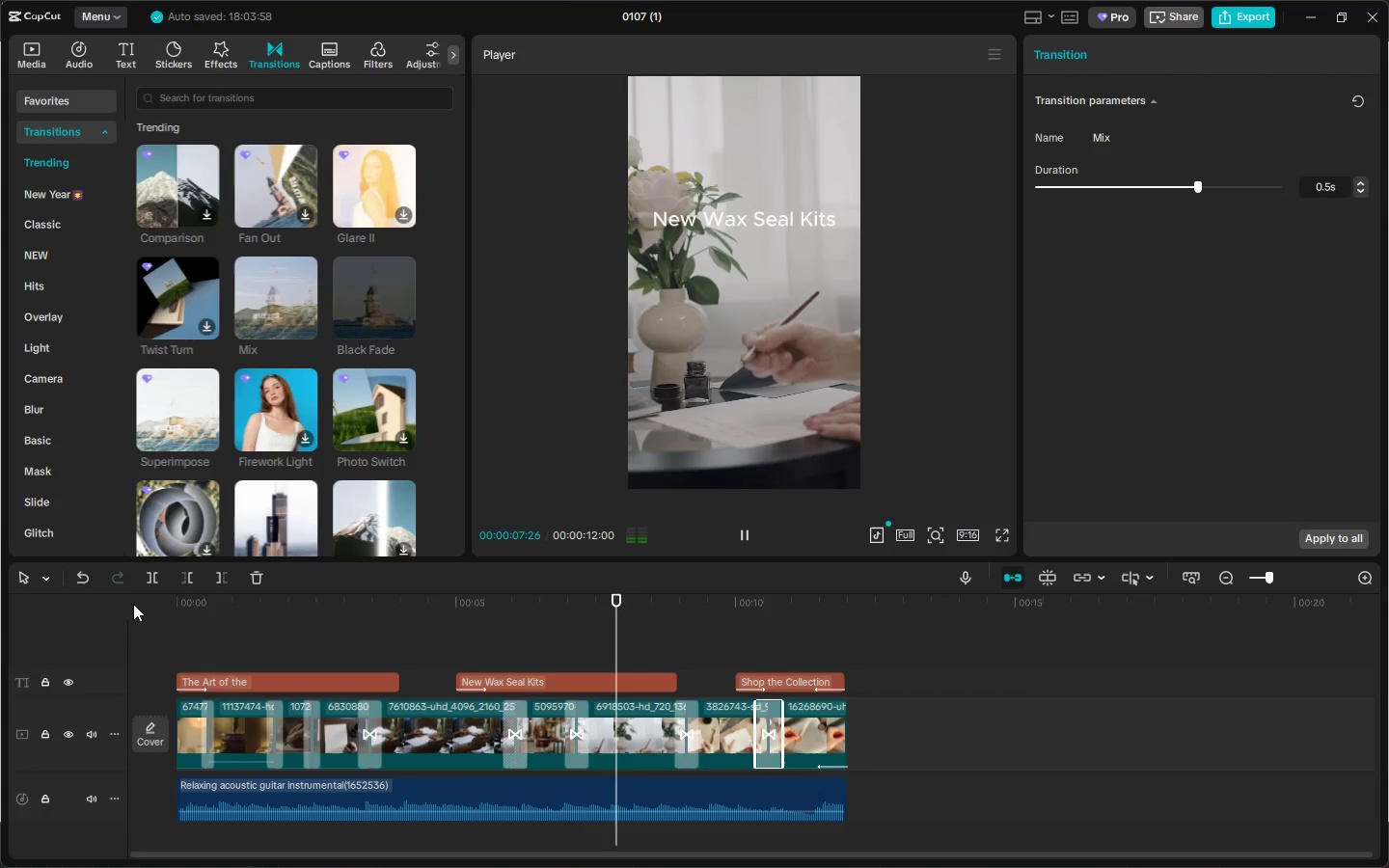 
left_click_drag(start_coordinate=[216, 615], to_coordinate=[146, 615])
 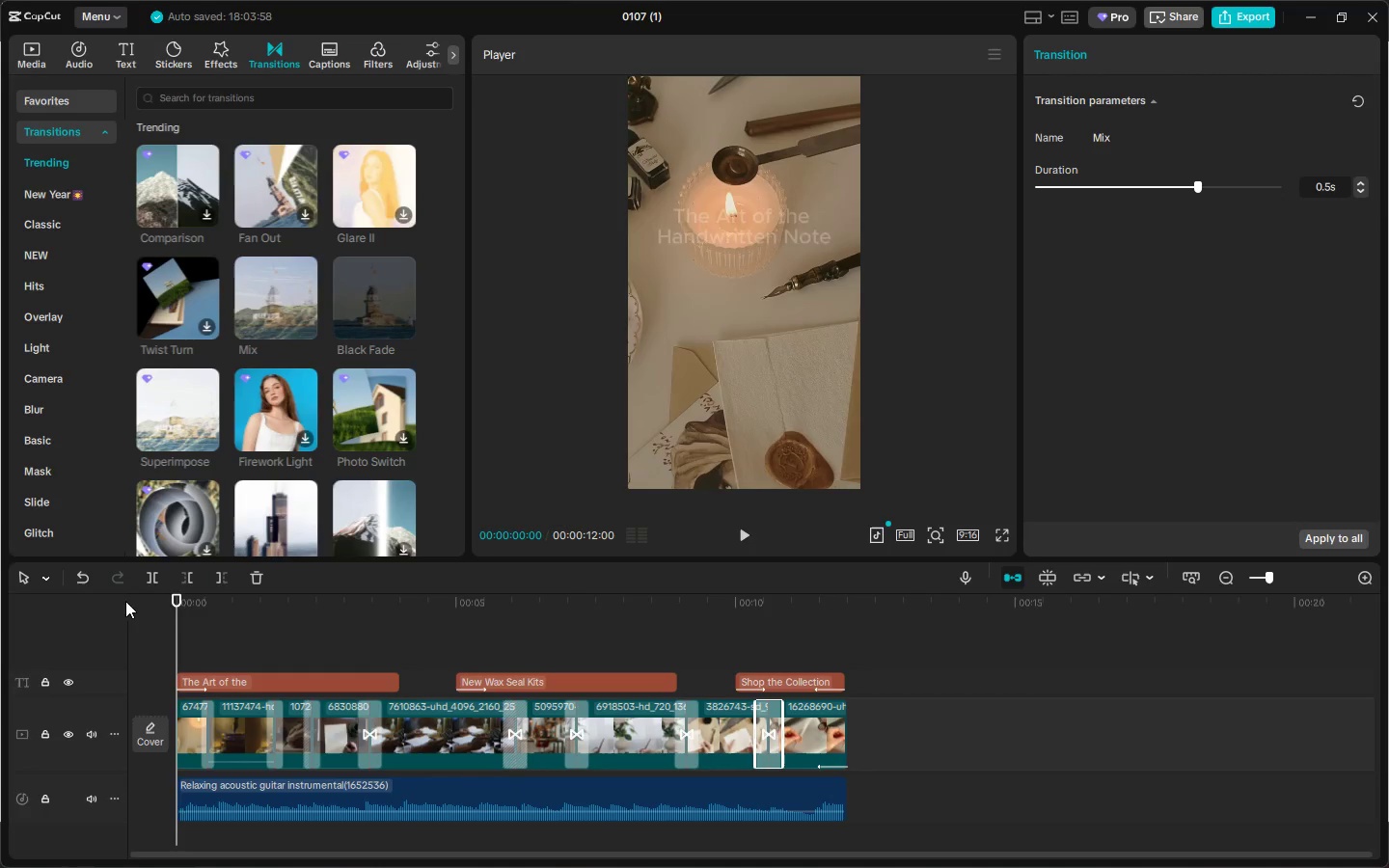 
key(Space)
 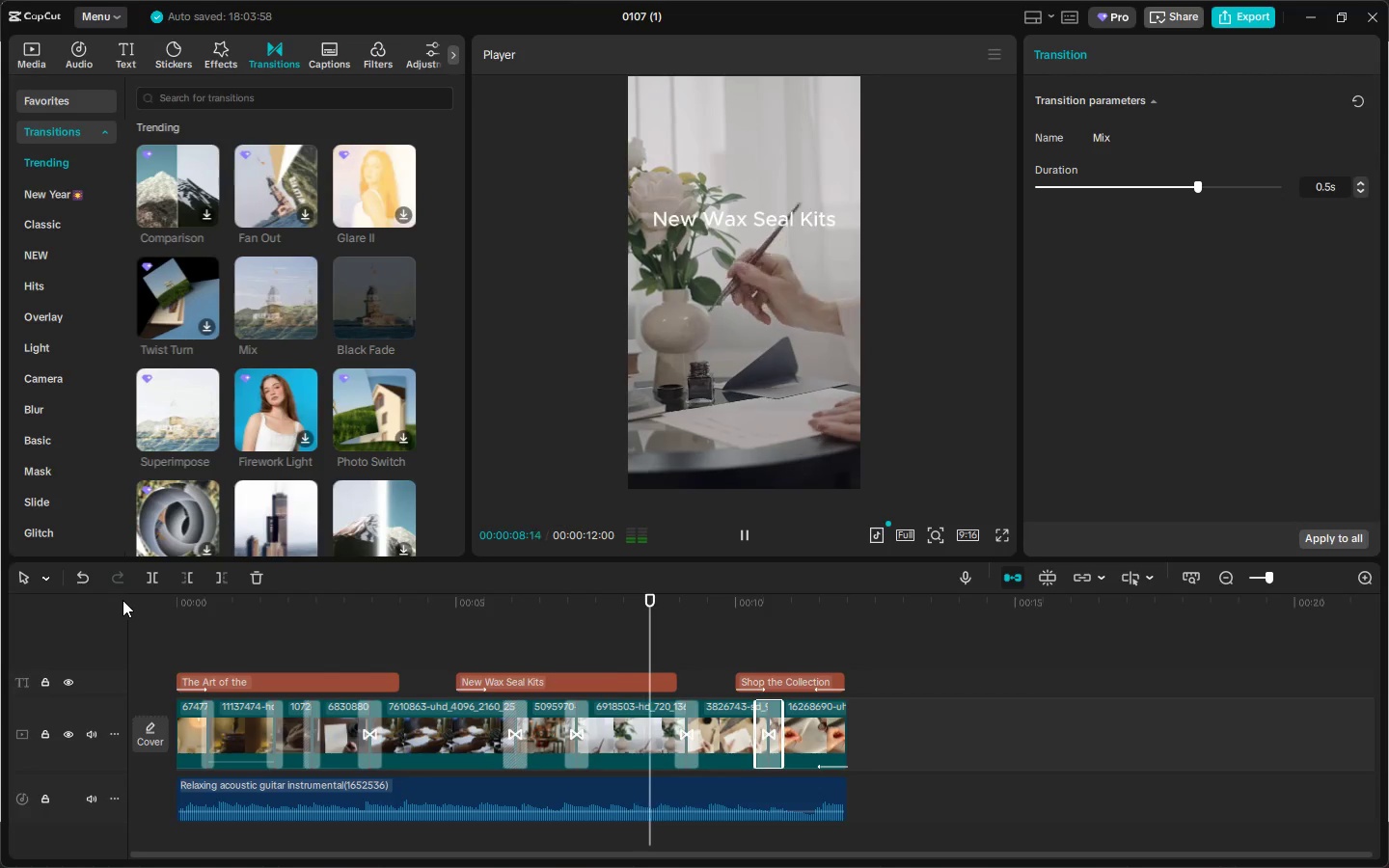 
wait(13.47)
 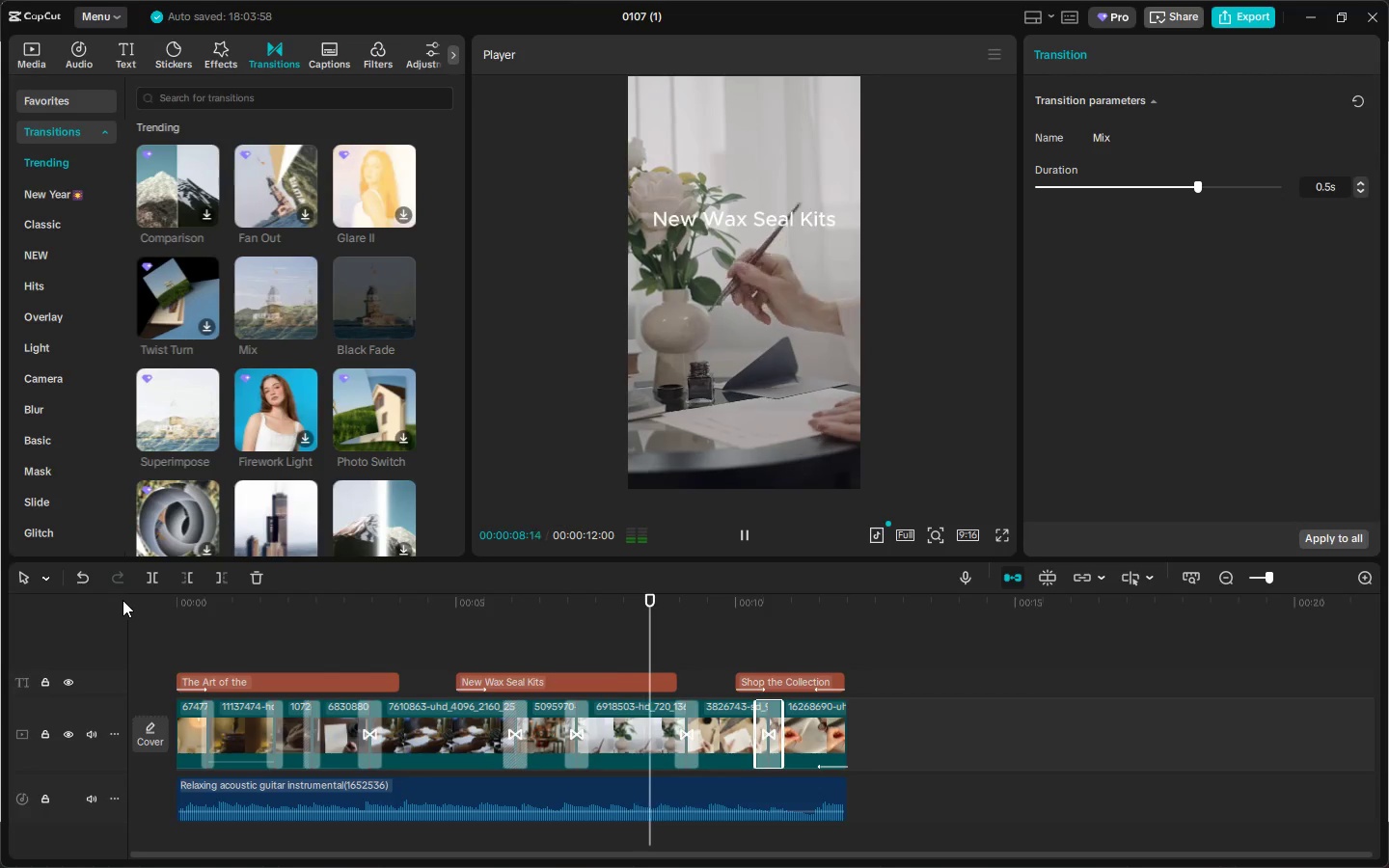 
left_click_drag(start_coordinate=[196, 609], to_coordinate=[166, 610])
 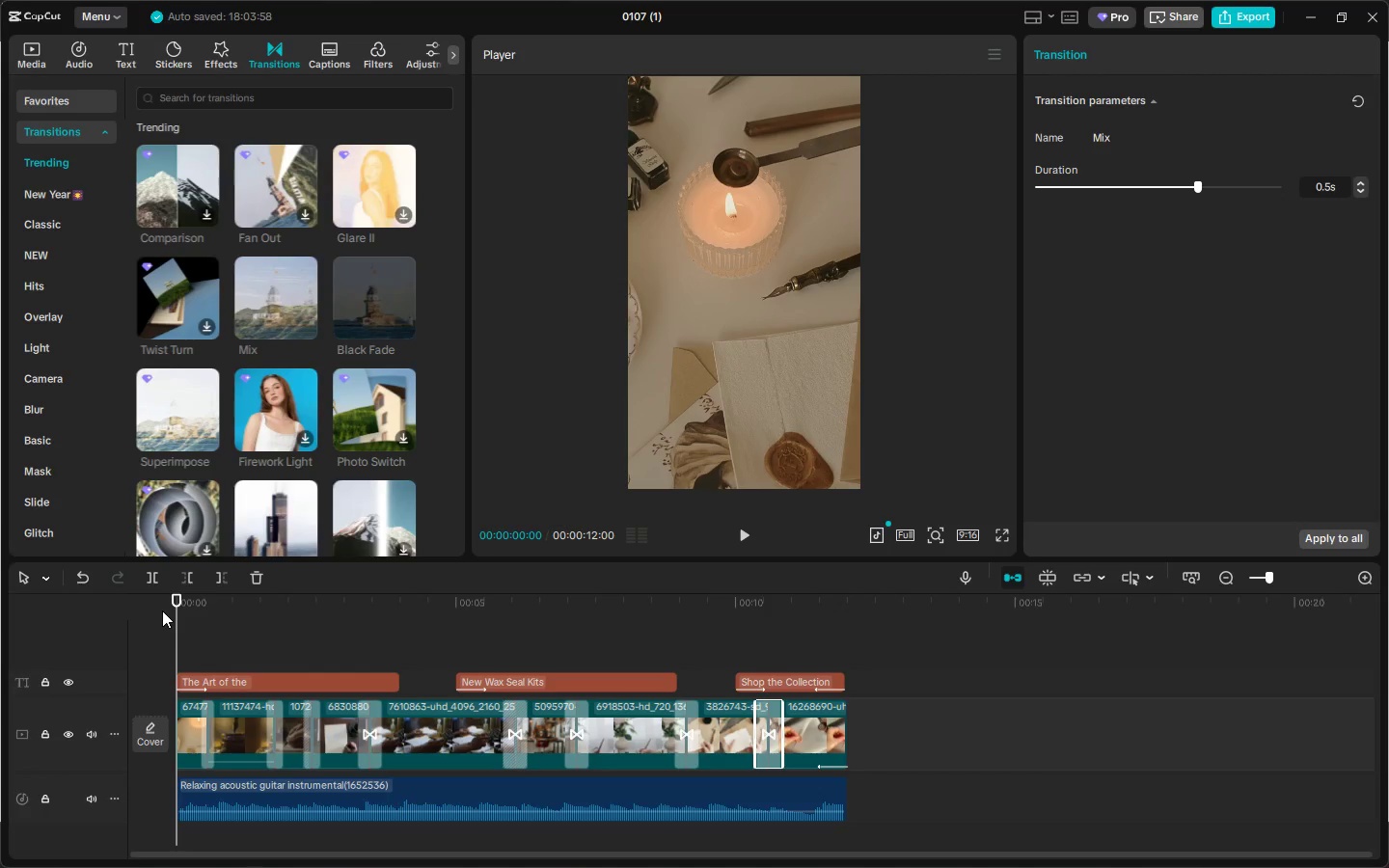 
wait(13.0)
 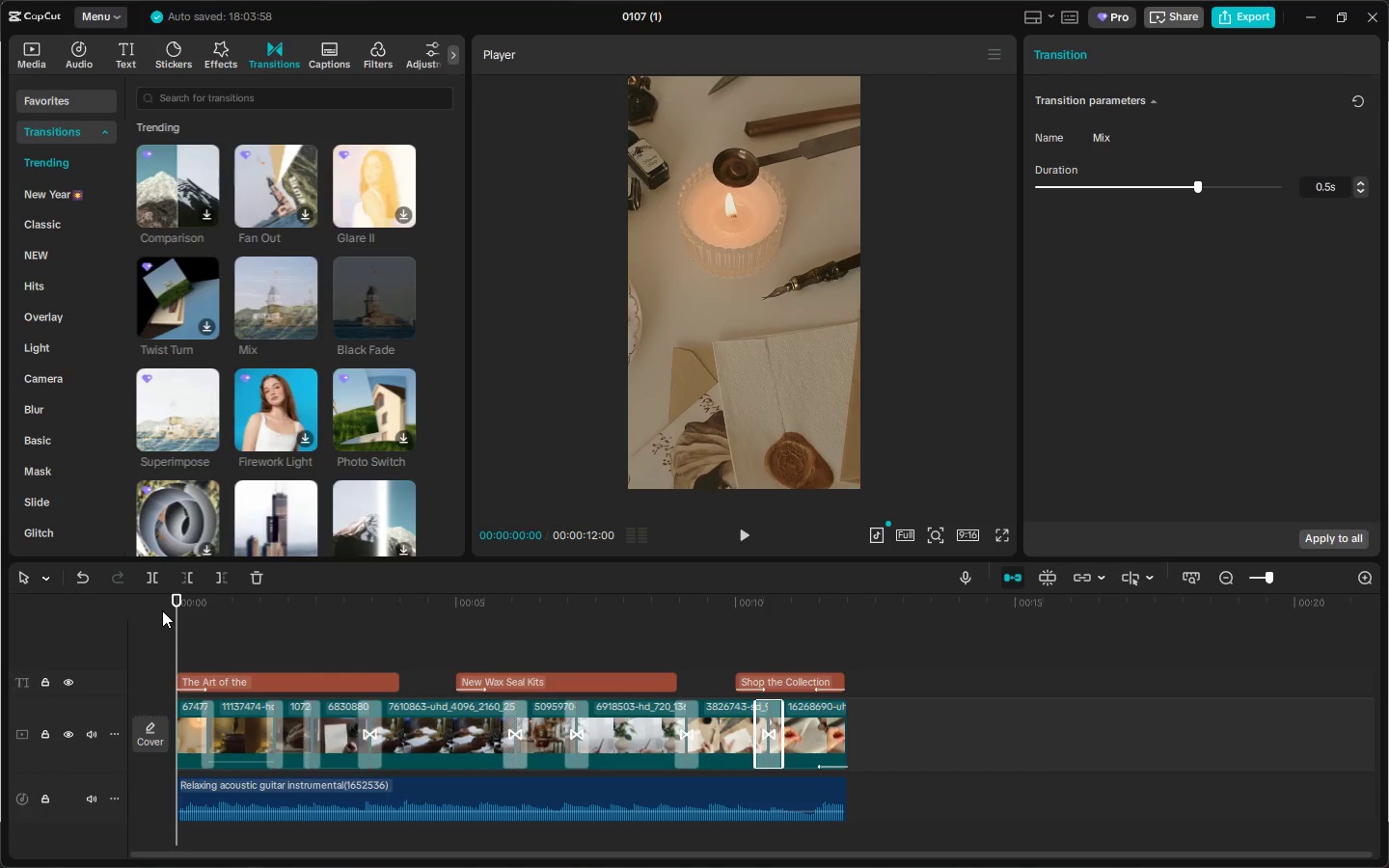 
left_click([357, 799])
 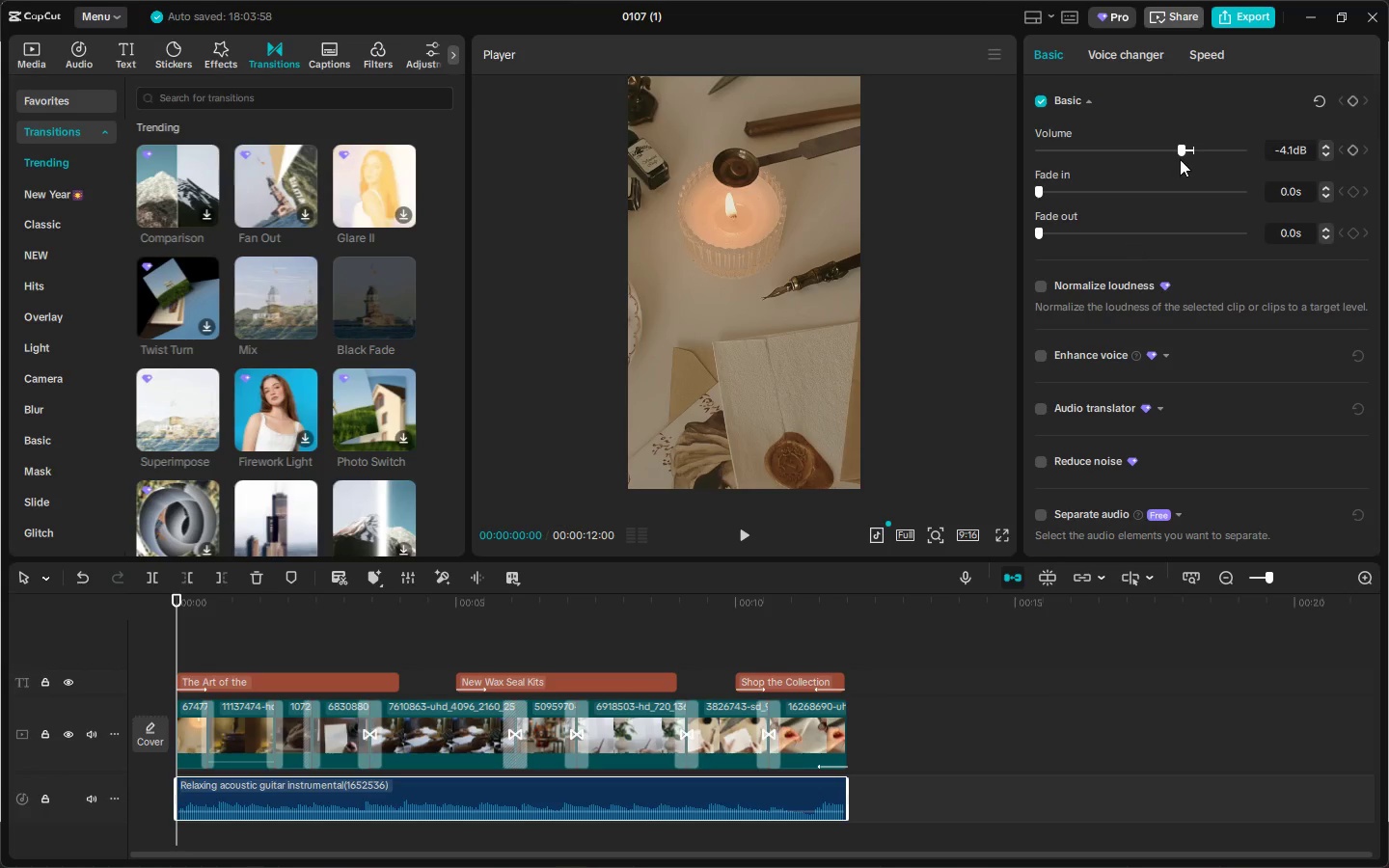 
left_click([1180, 152])
 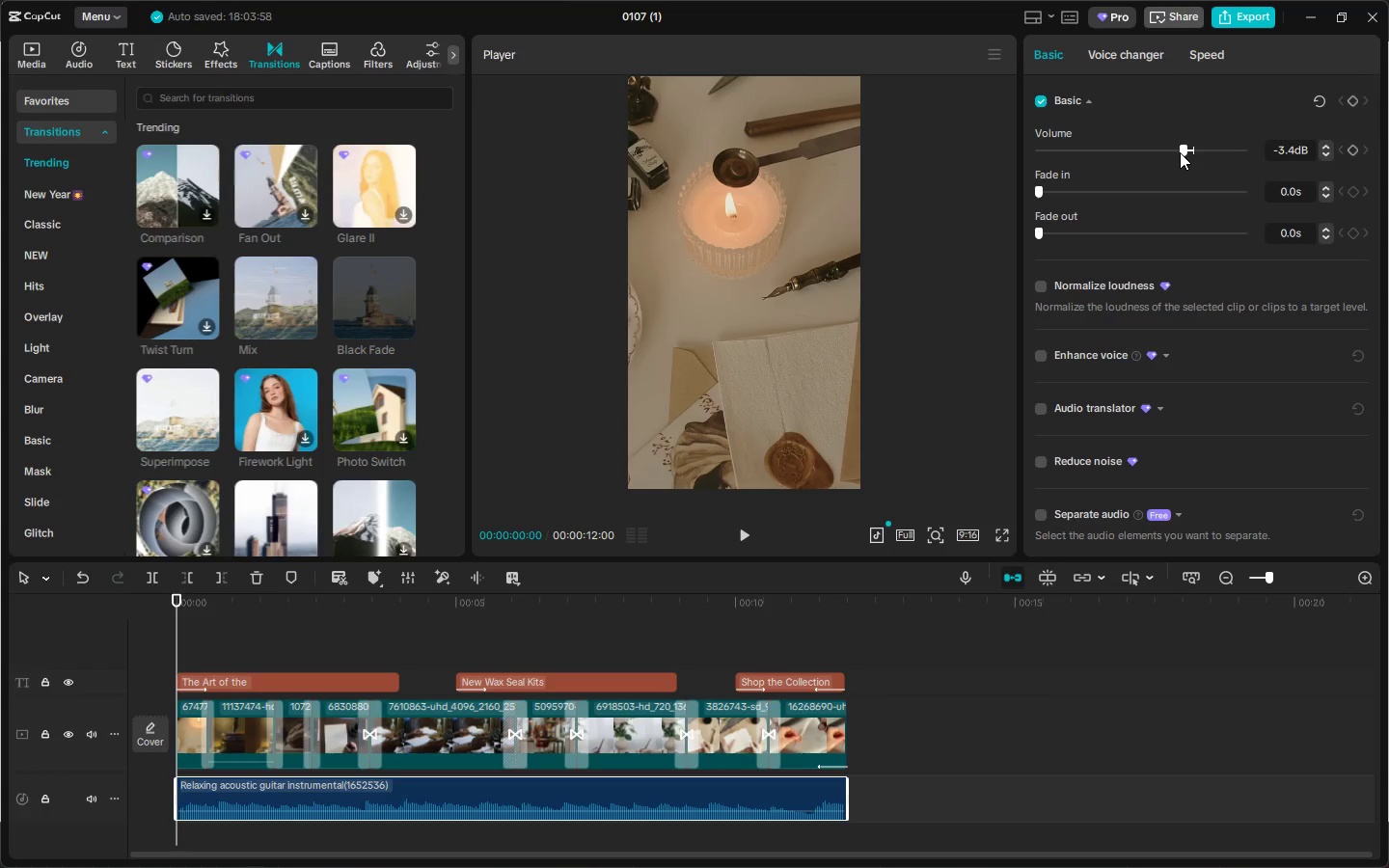 
left_click_drag(start_coordinate=[1180, 152], to_coordinate=[1170, 150])
 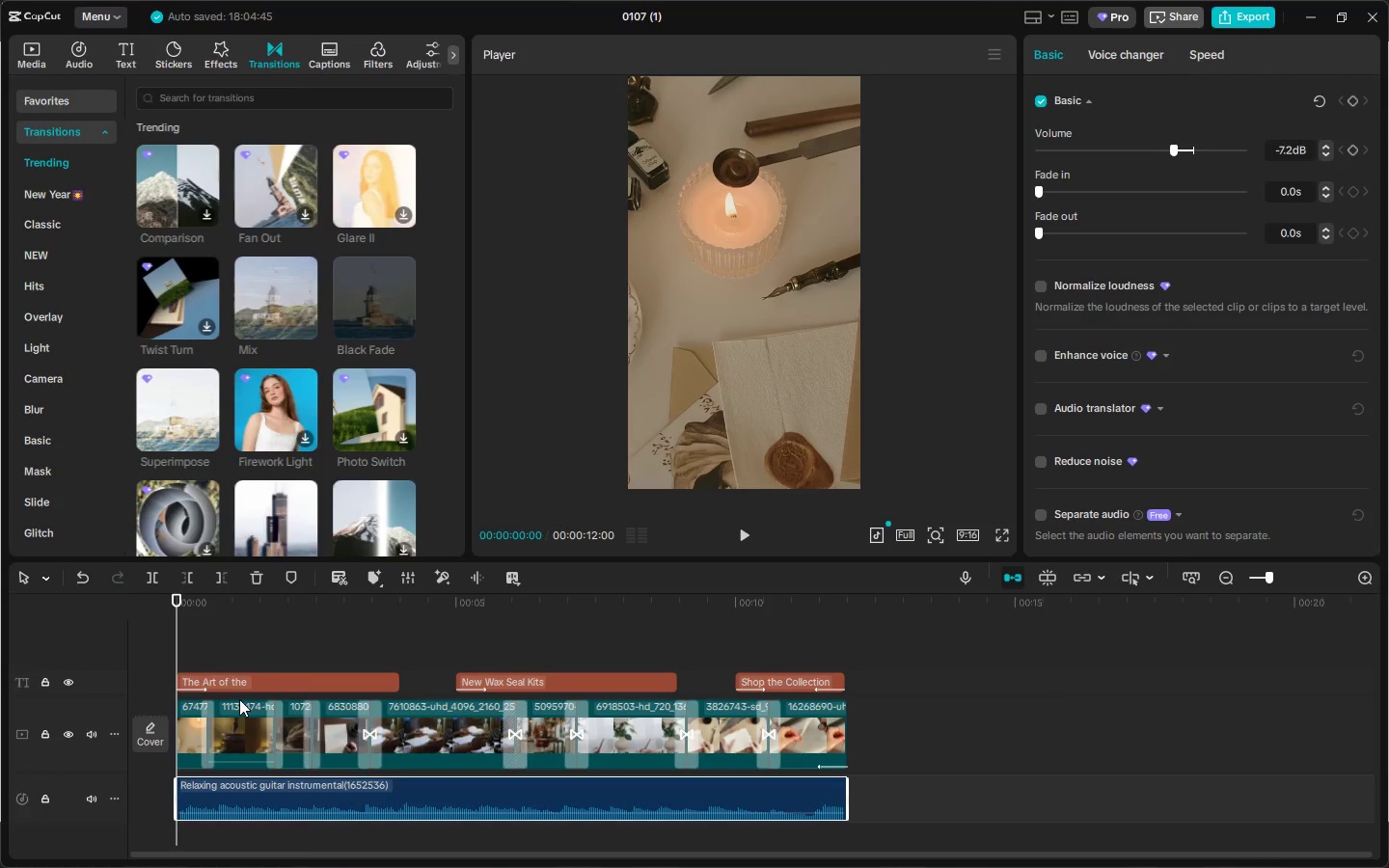 
key(Space)
 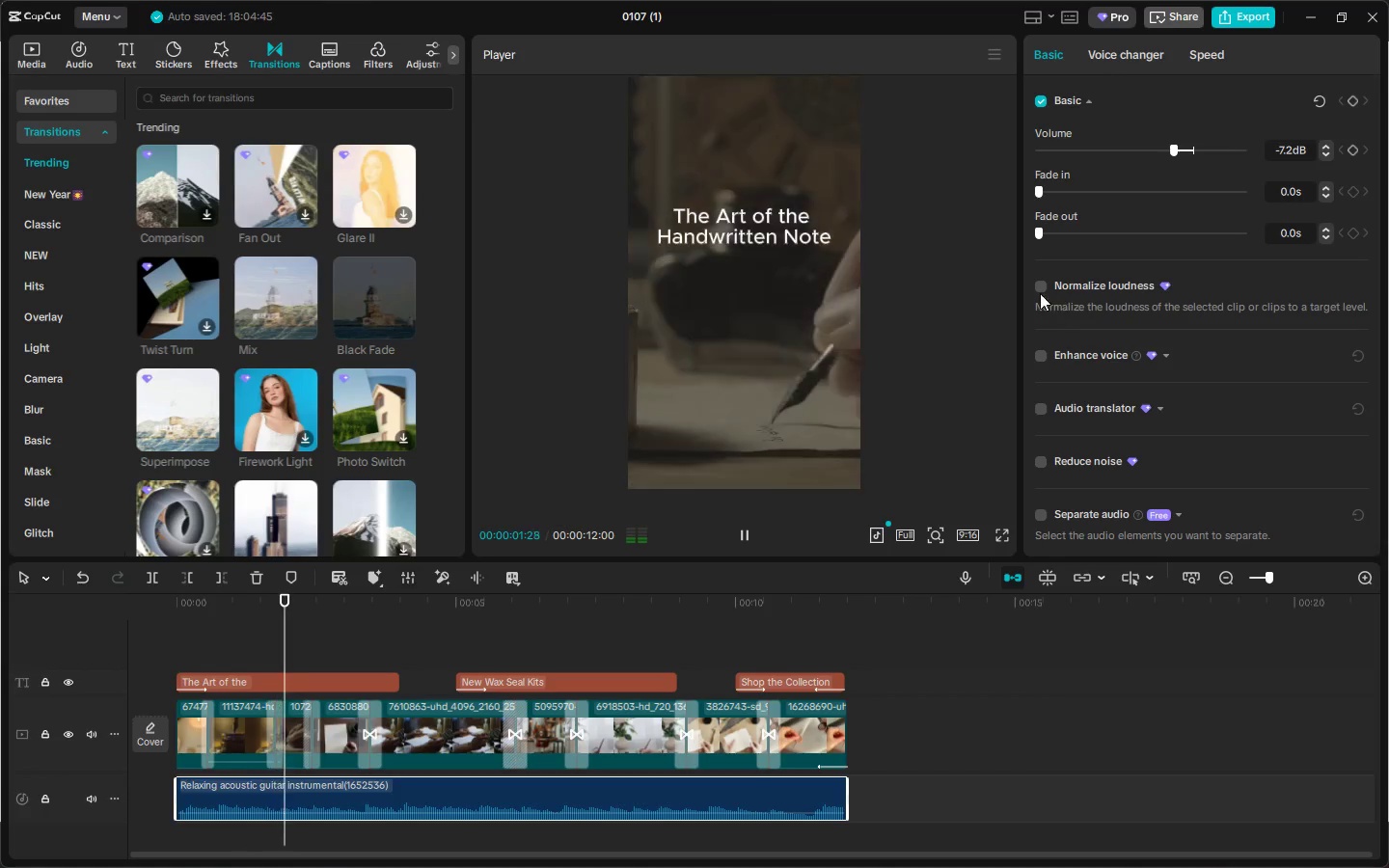 
left_click_drag(start_coordinate=[1171, 150], to_coordinate=[1159, 149])
 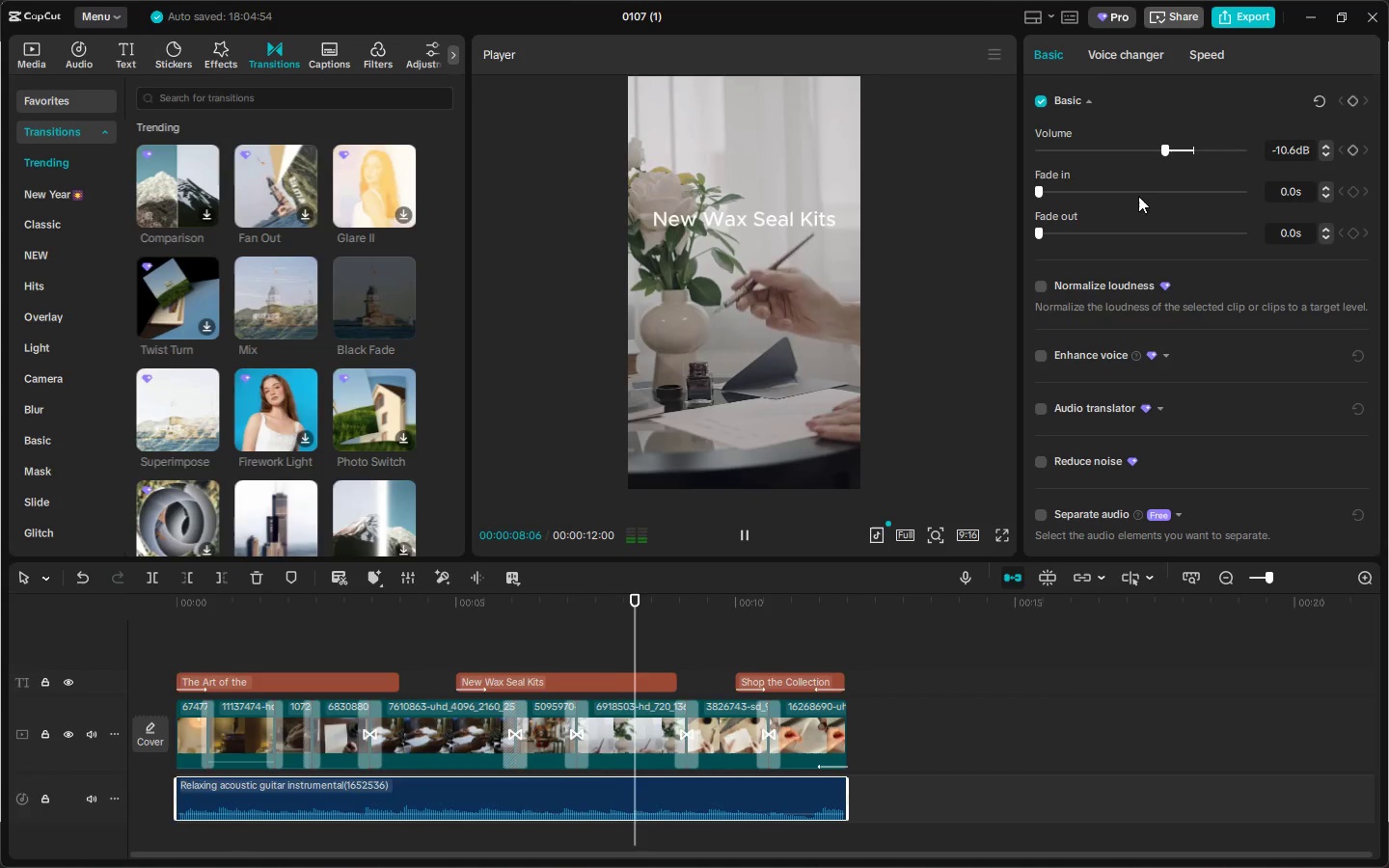 
left_click_drag(start_coordinate=[183, 600], to_coordinate=[138, 606])
 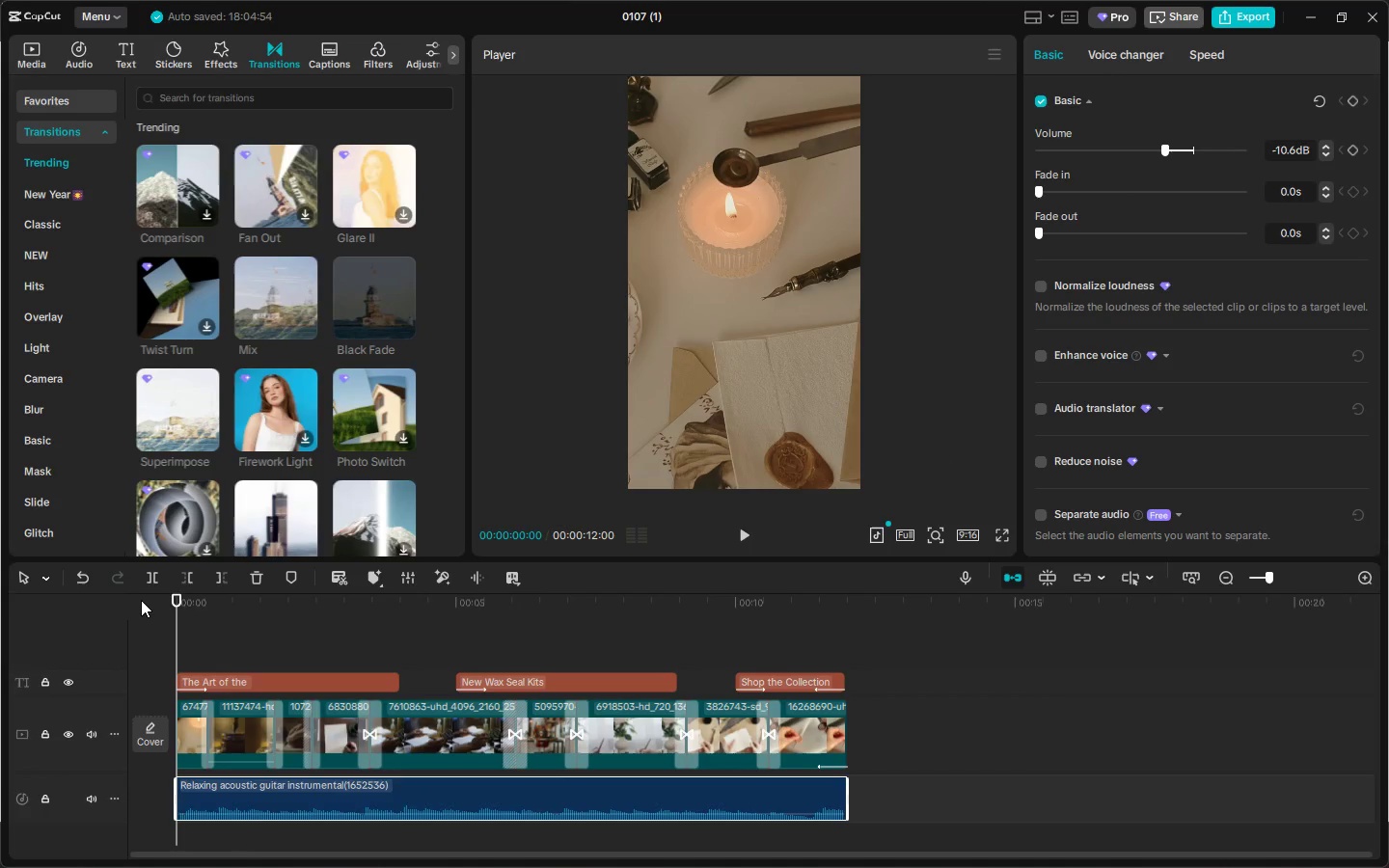 
key(Space)
 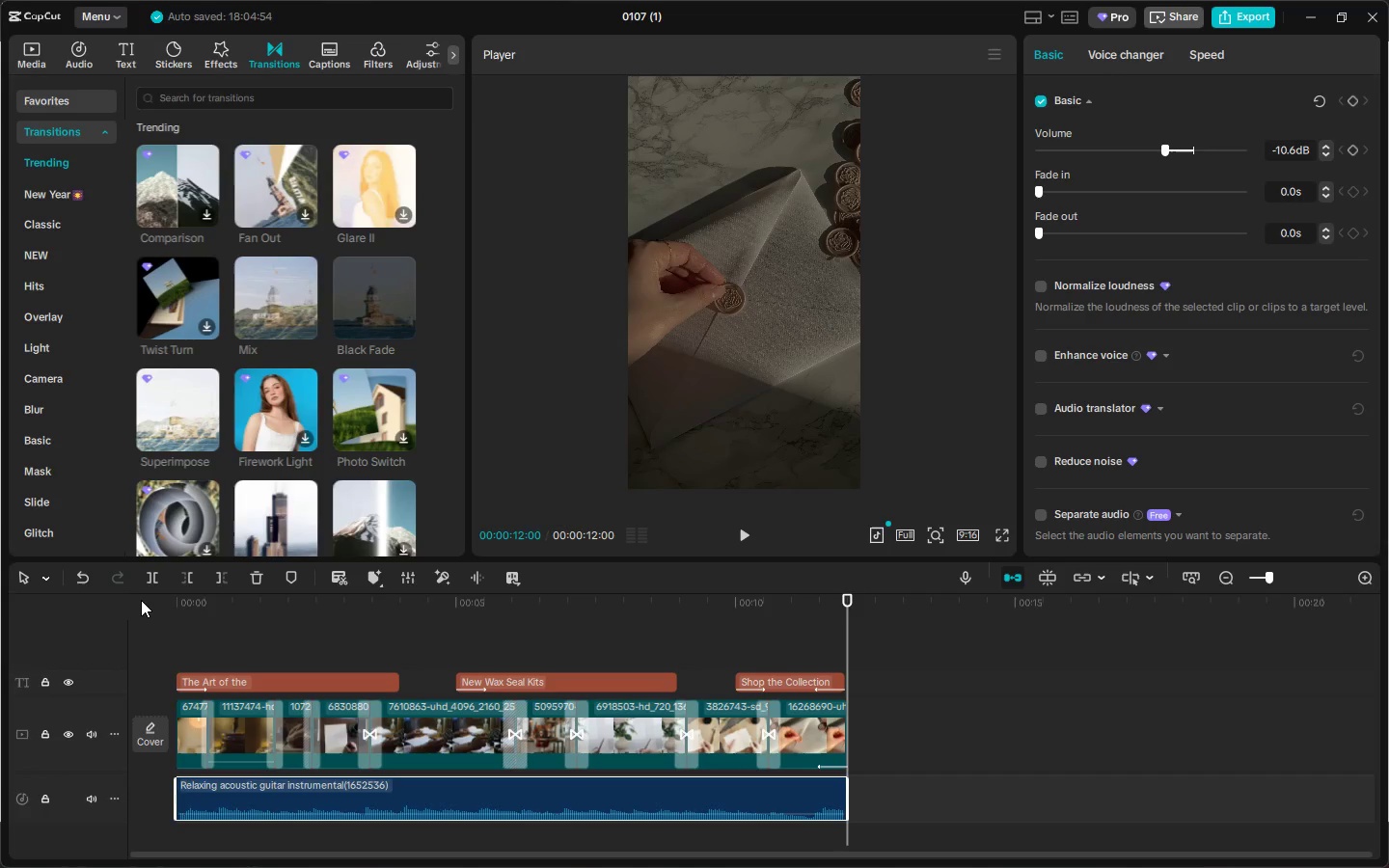 
wait(31.42)
 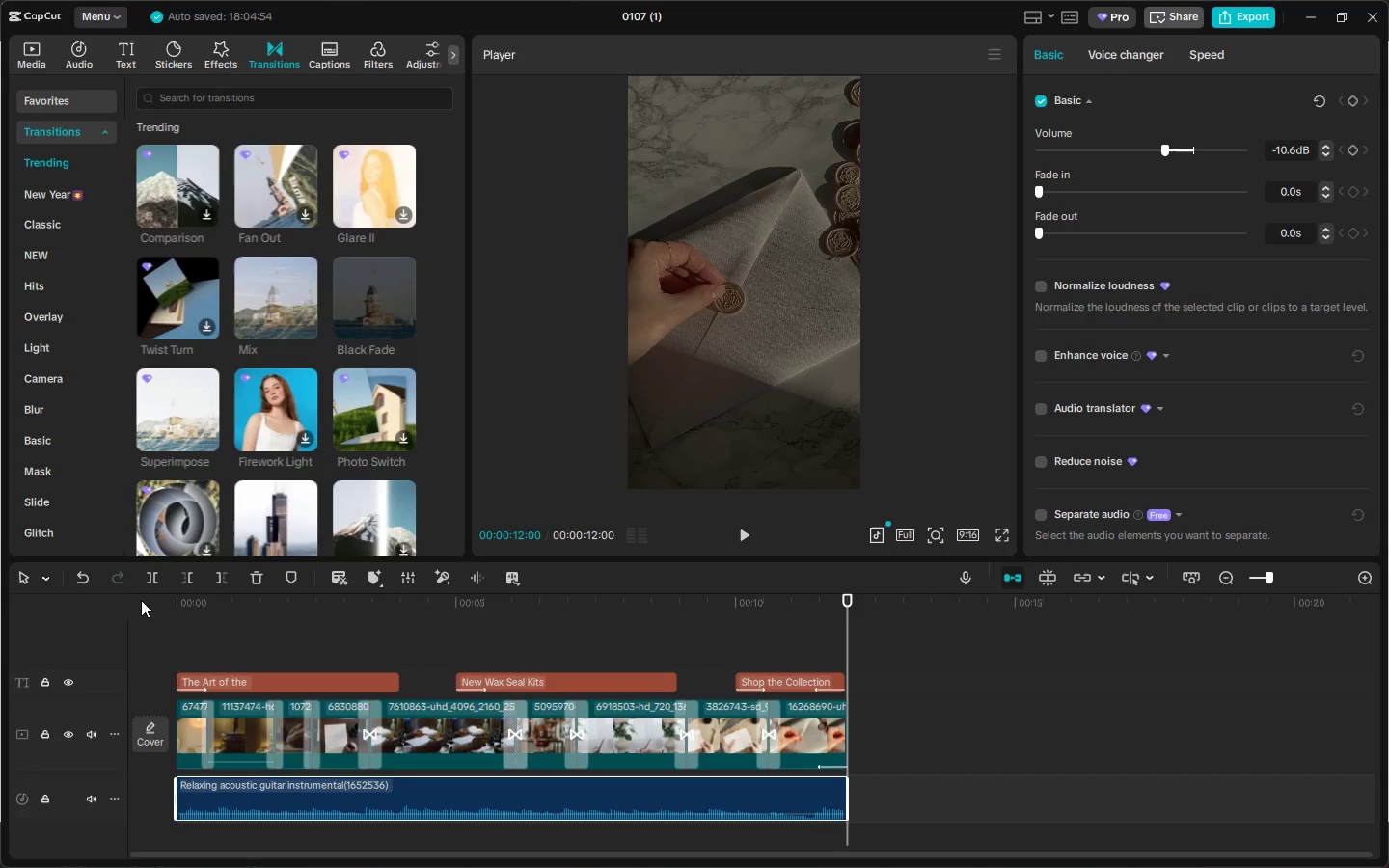 
right_click([456, 798])
 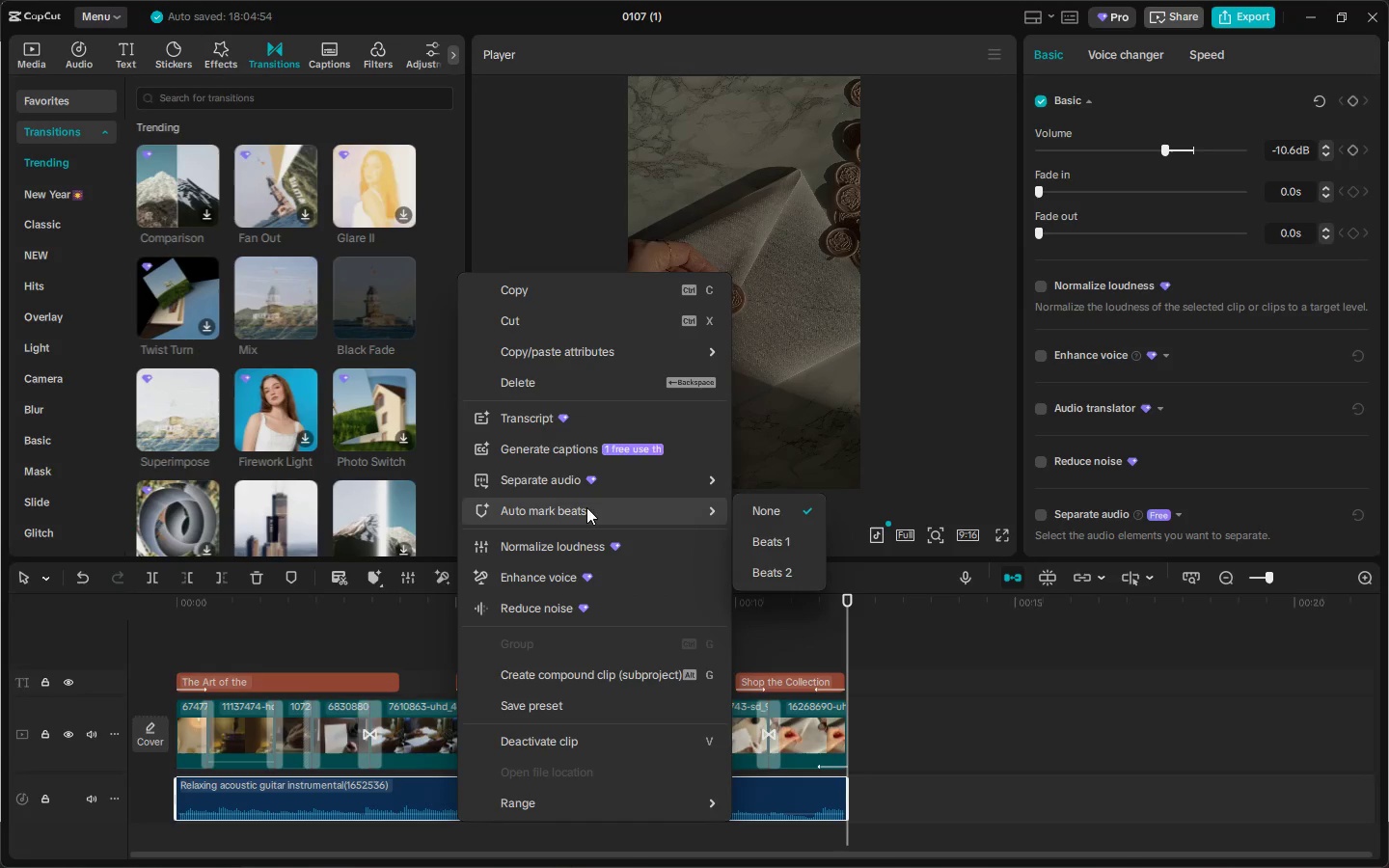 
left_click([702, 521])
 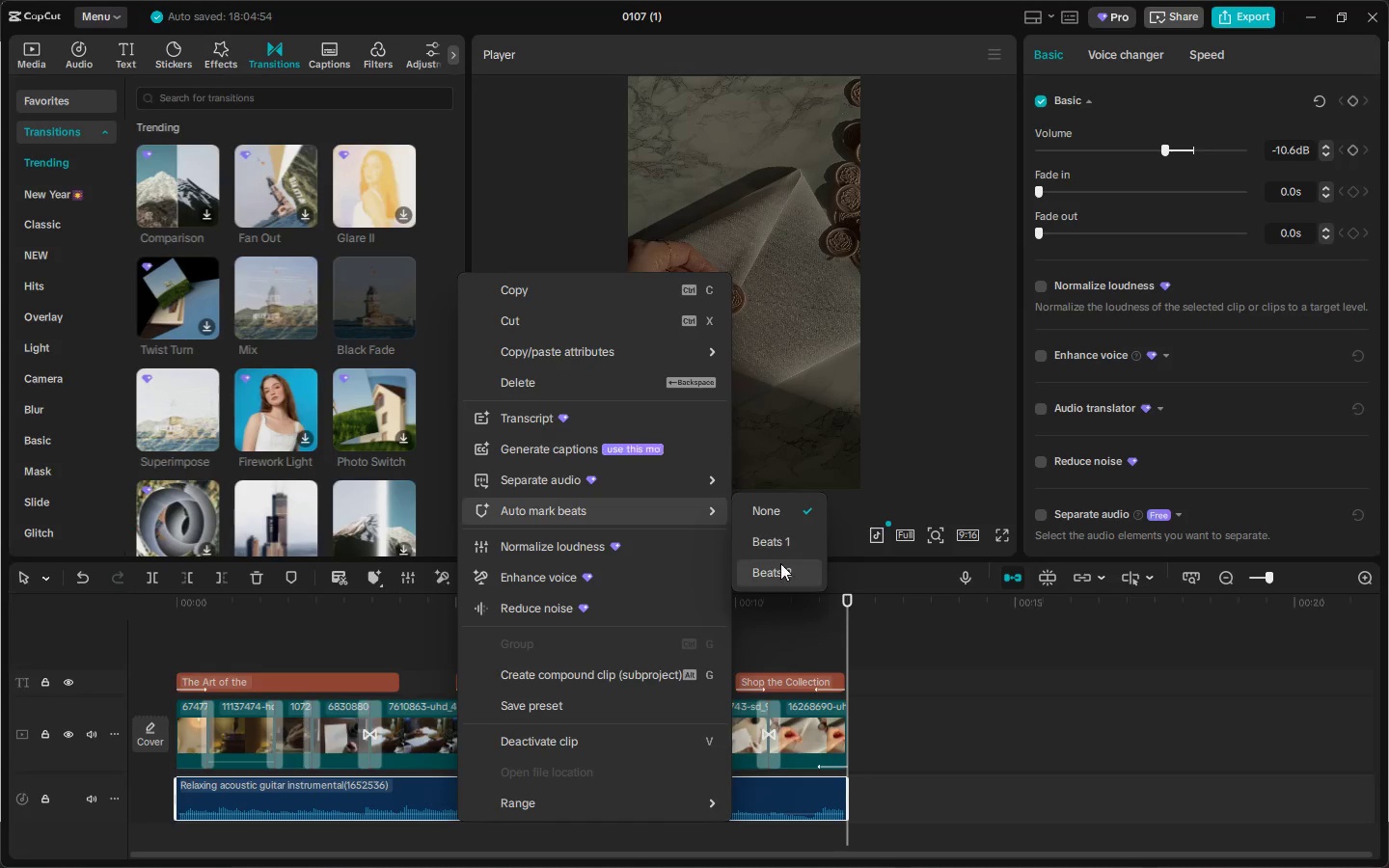 
left_click([779, 569])
 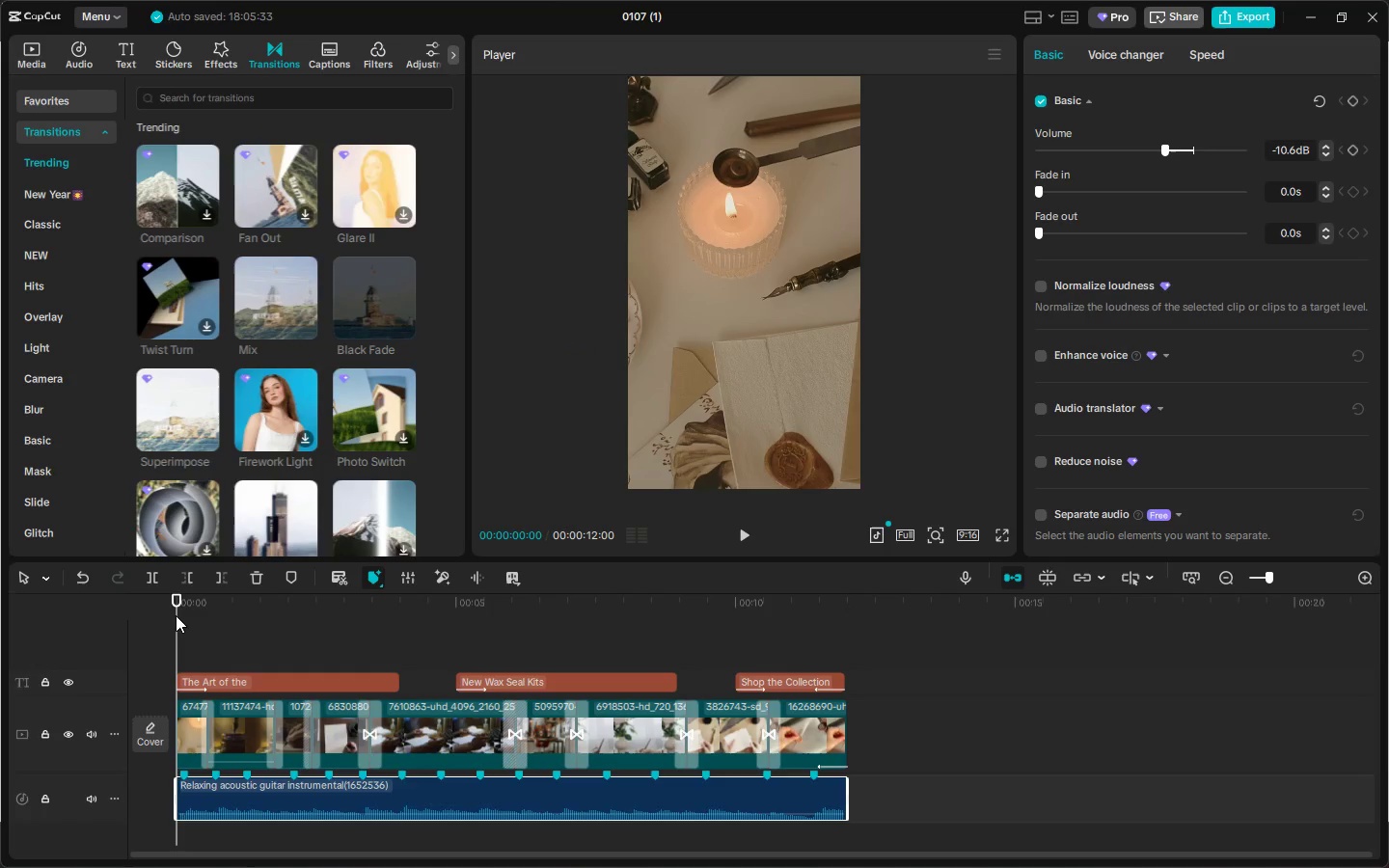 
key(Space)
 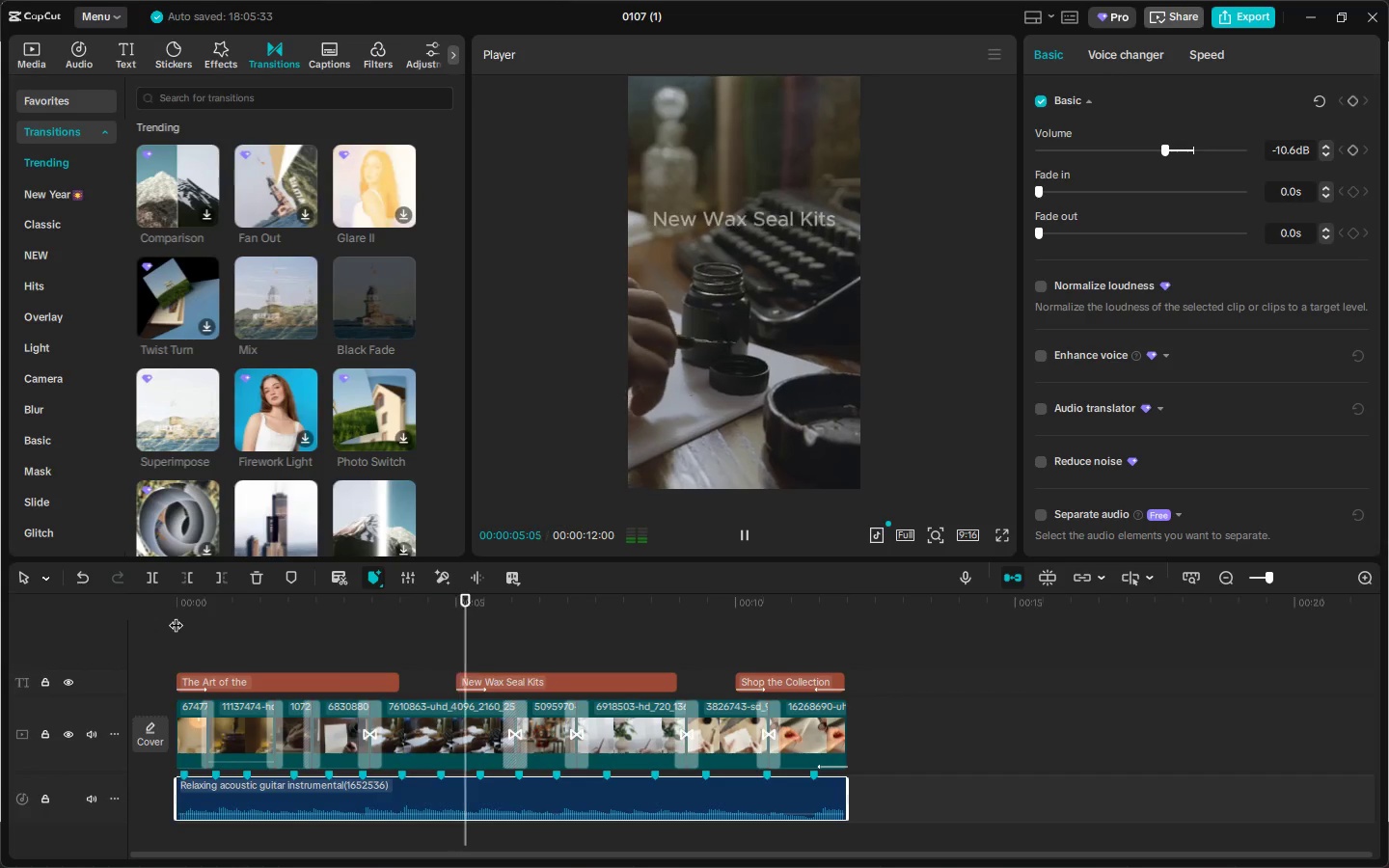 
wait(10.22)
 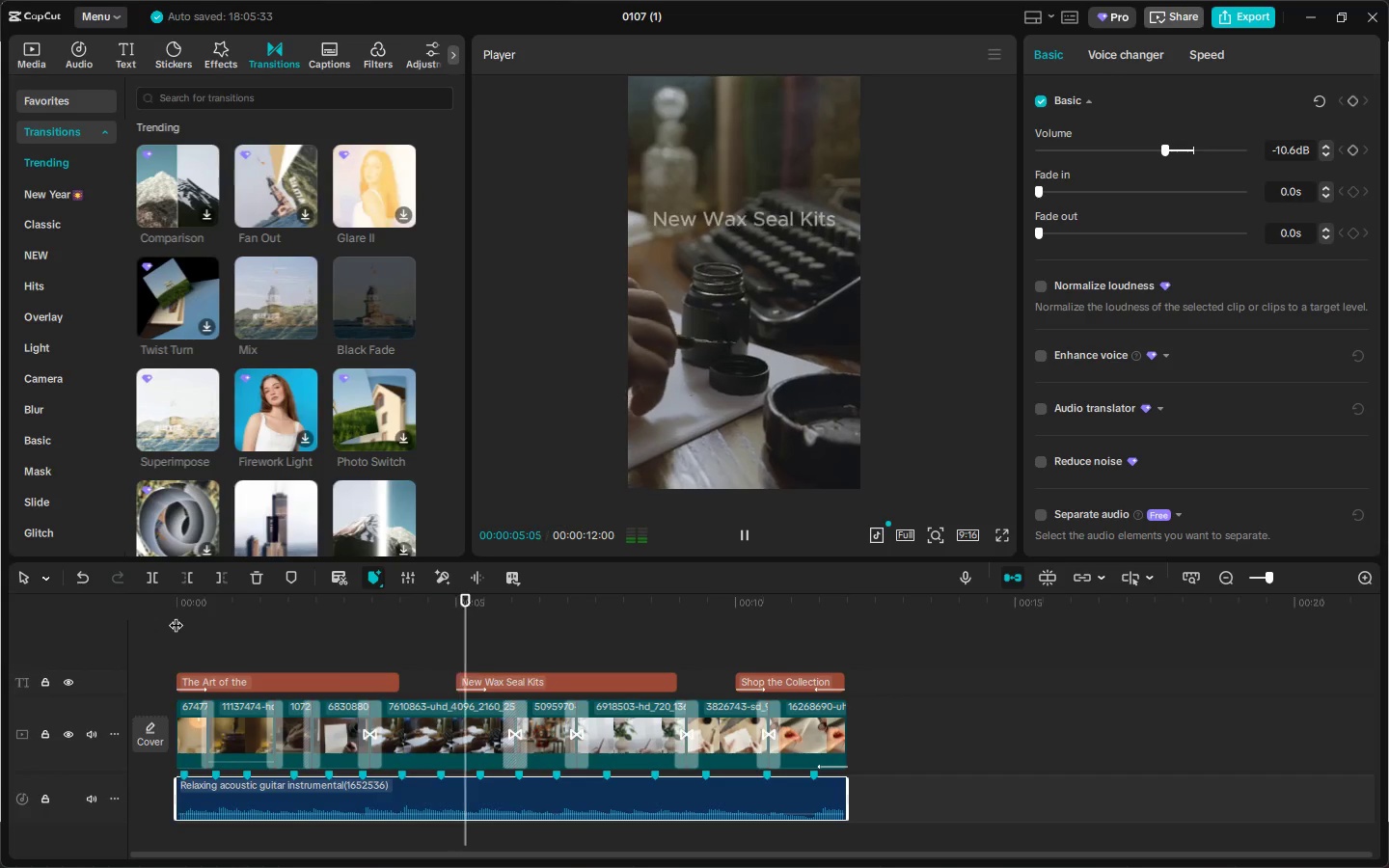 
mouse_move([490, 635])
 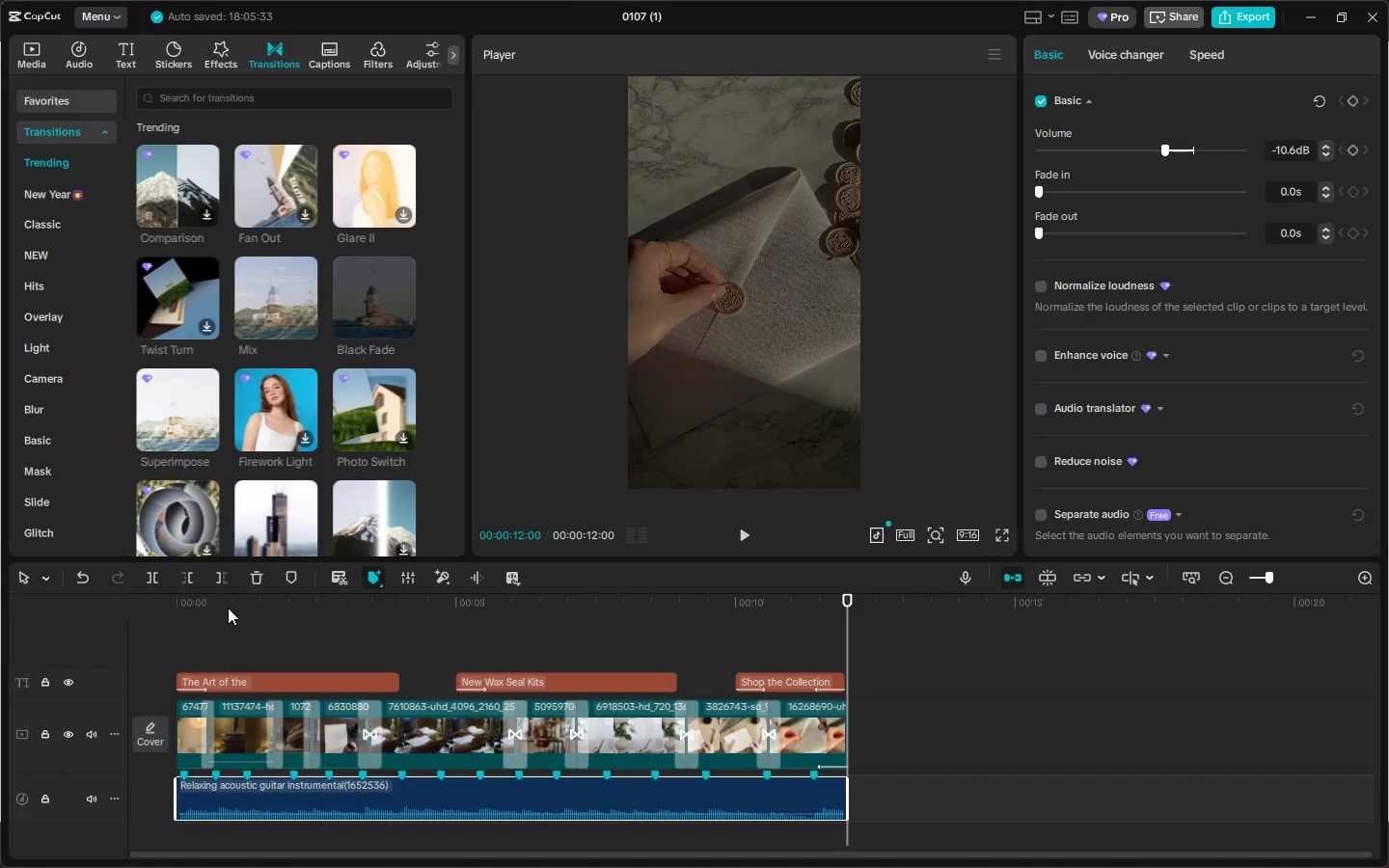 
left_click_drag(start_coordinate=[209, 594], to_coordinate=[162, 594])
 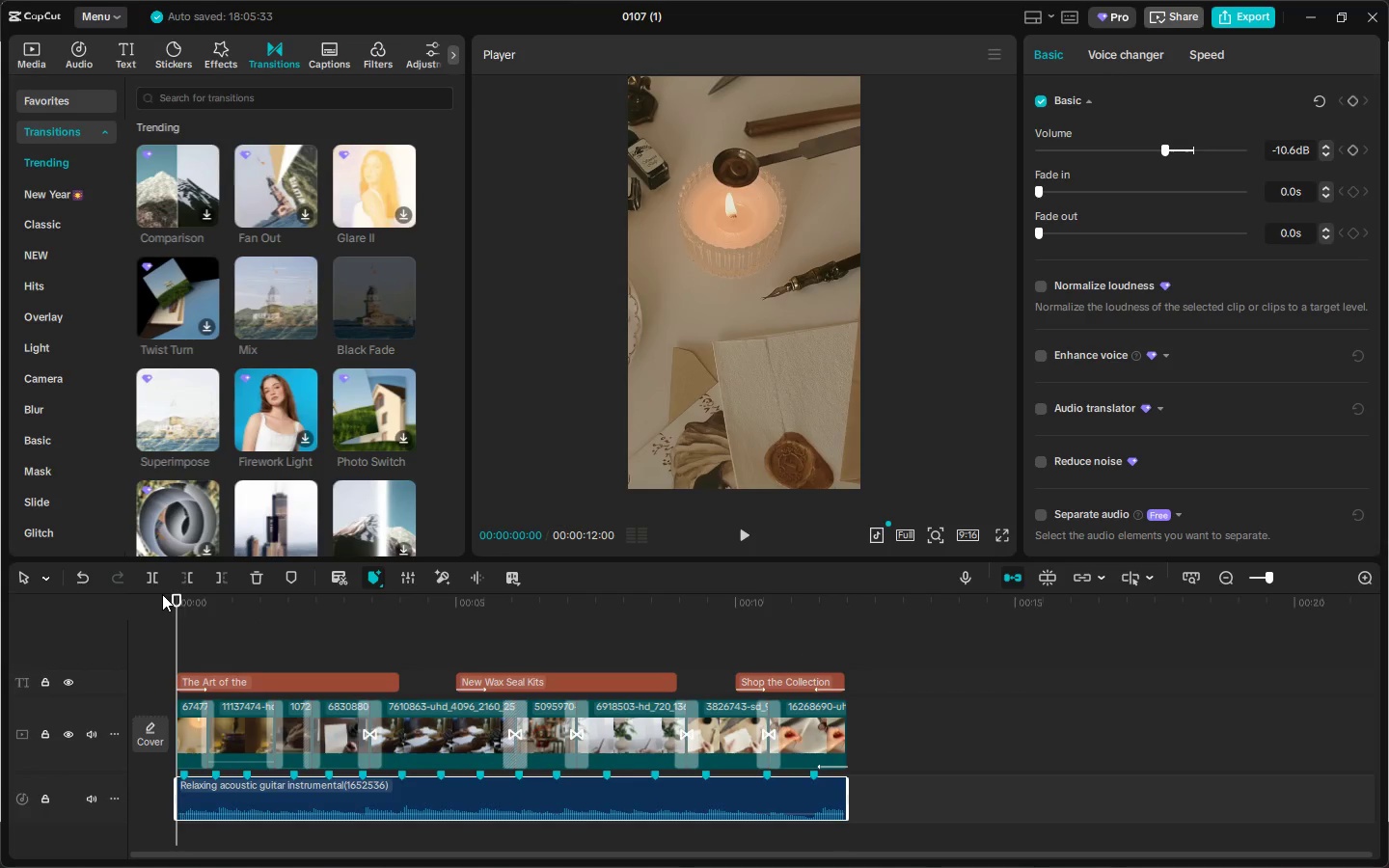 
key(Space)
 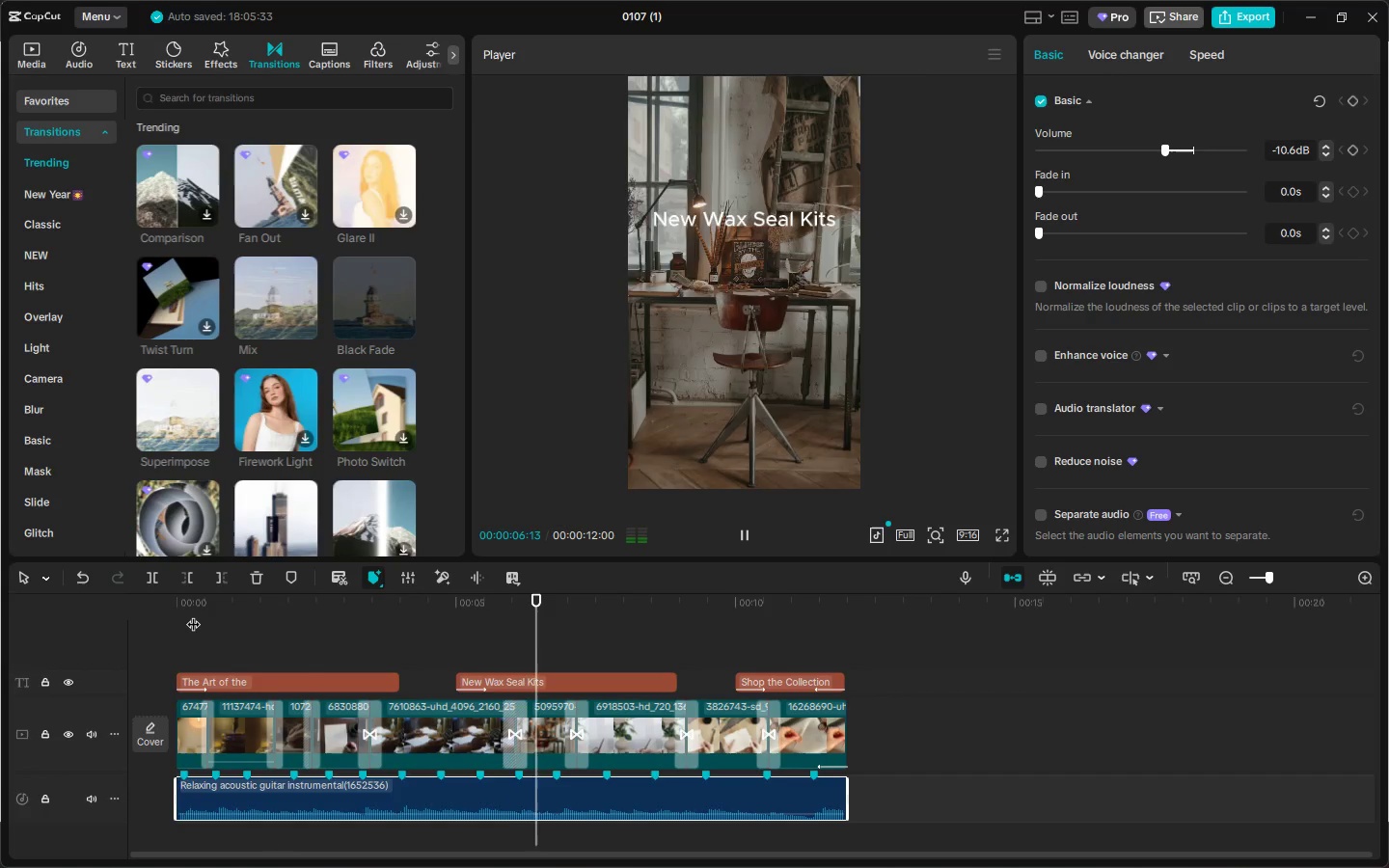 
wait(11.45)
 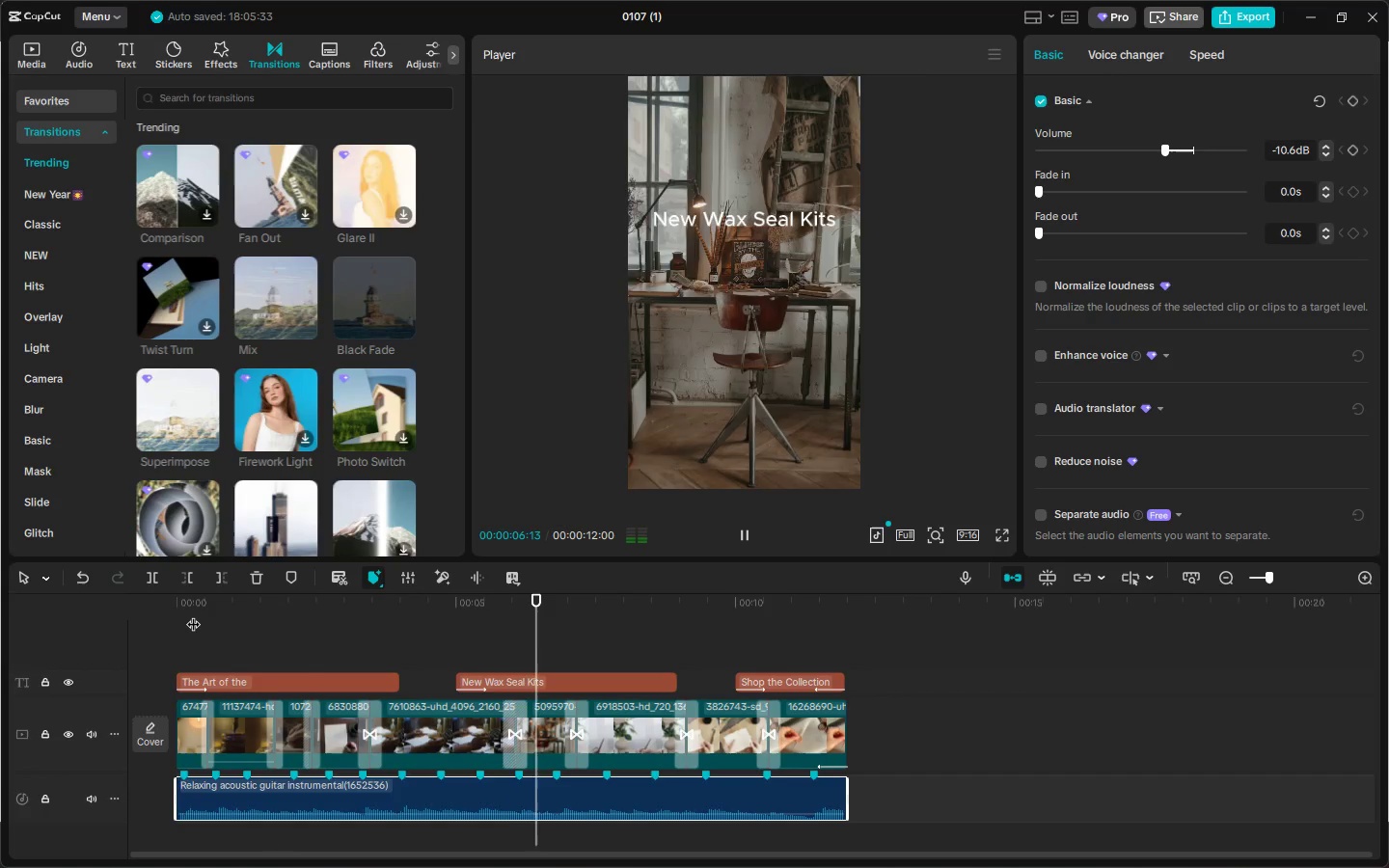 
left_click_drag(start_coordinate=[178, 604], to_coordinate=[147, 602])
 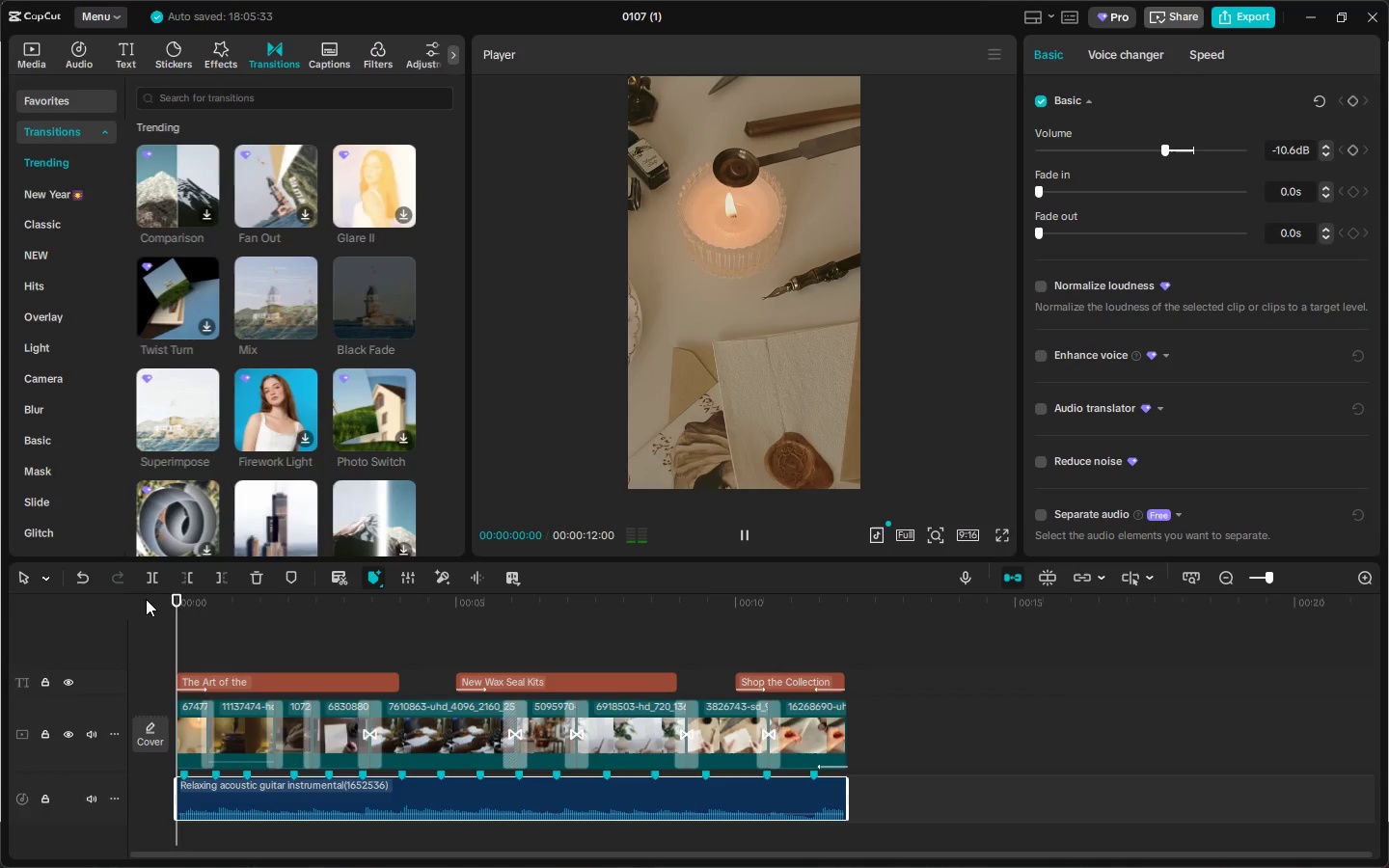 
key(Space)
 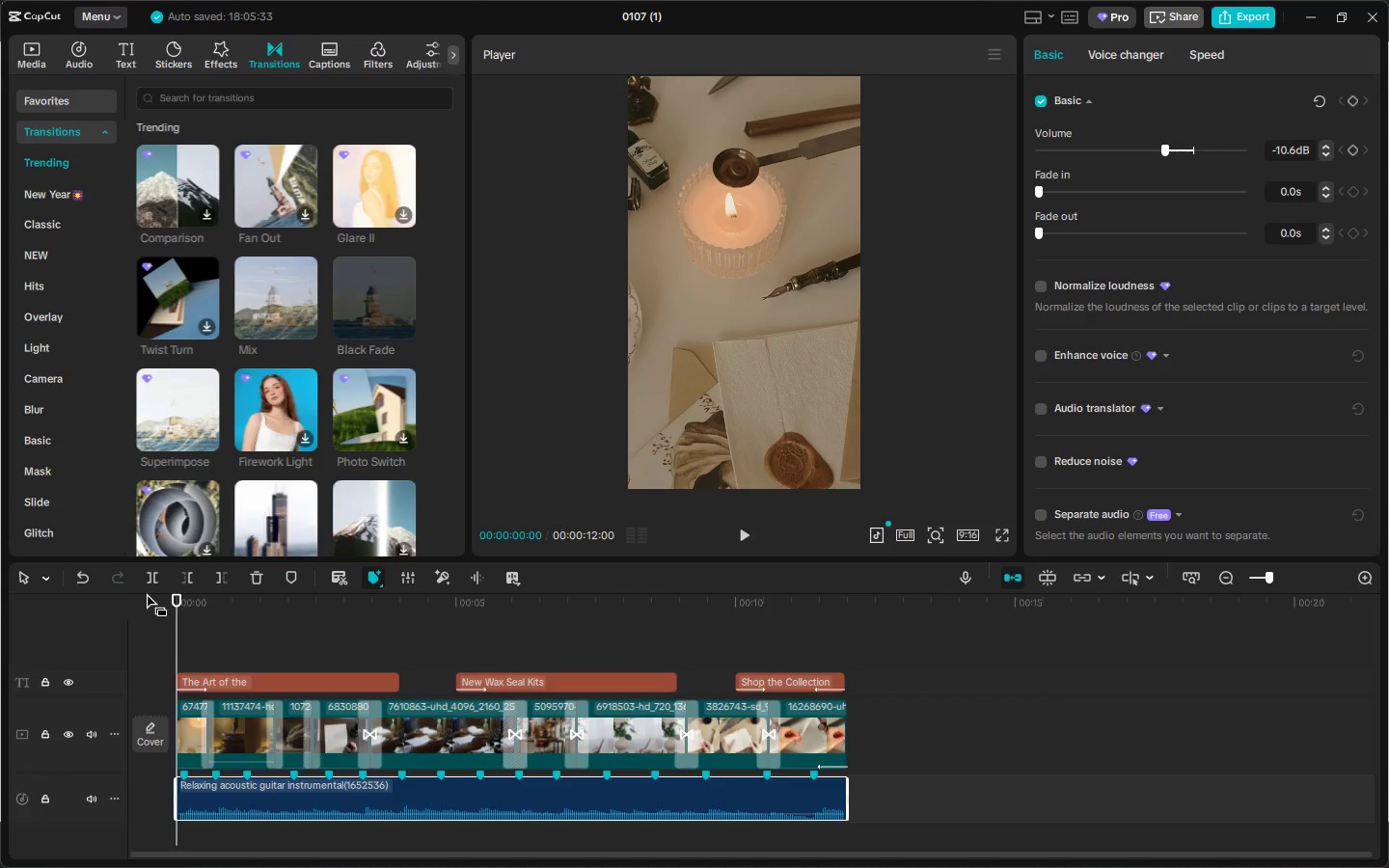 
key(Space)
 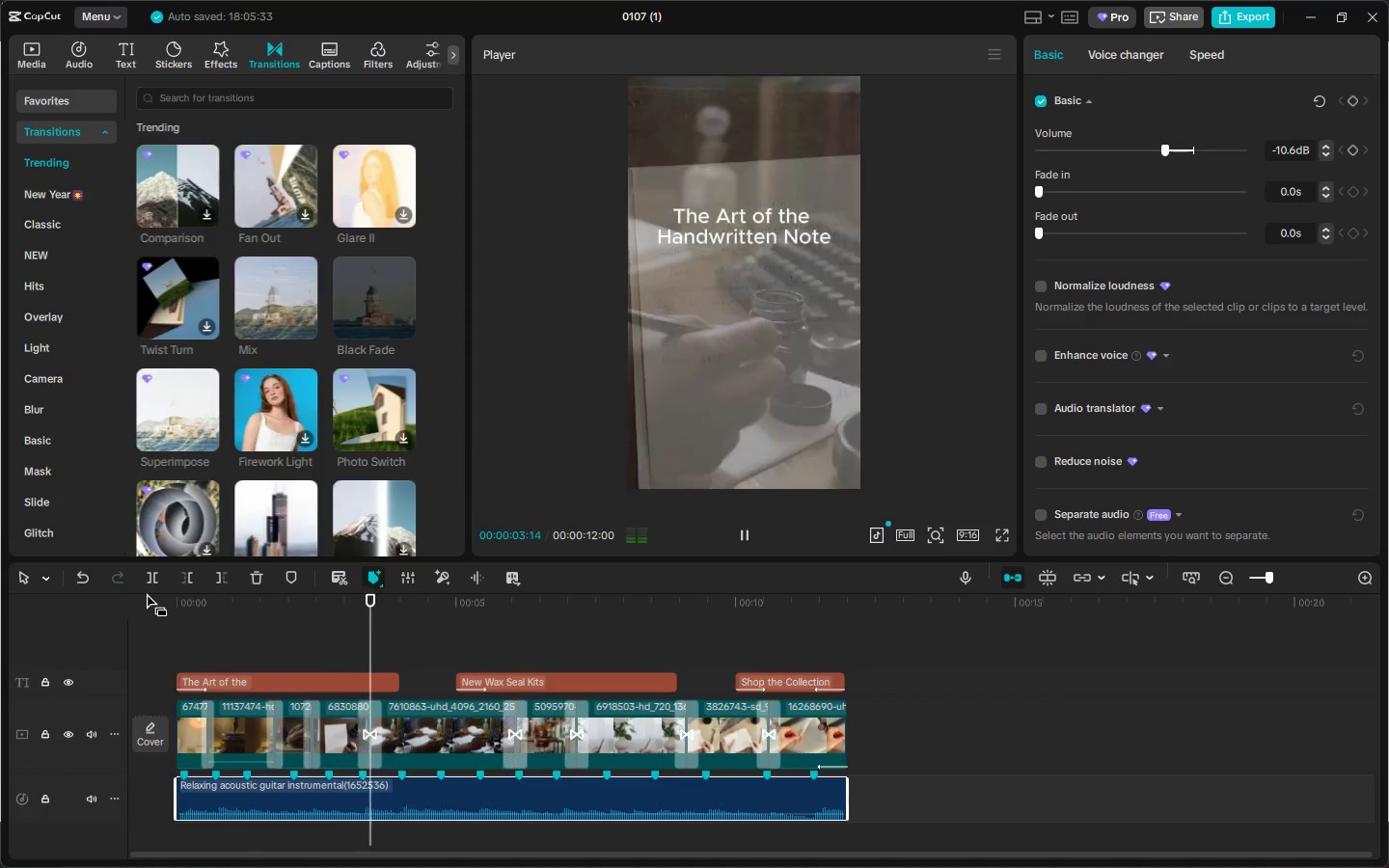 
key(Space)
 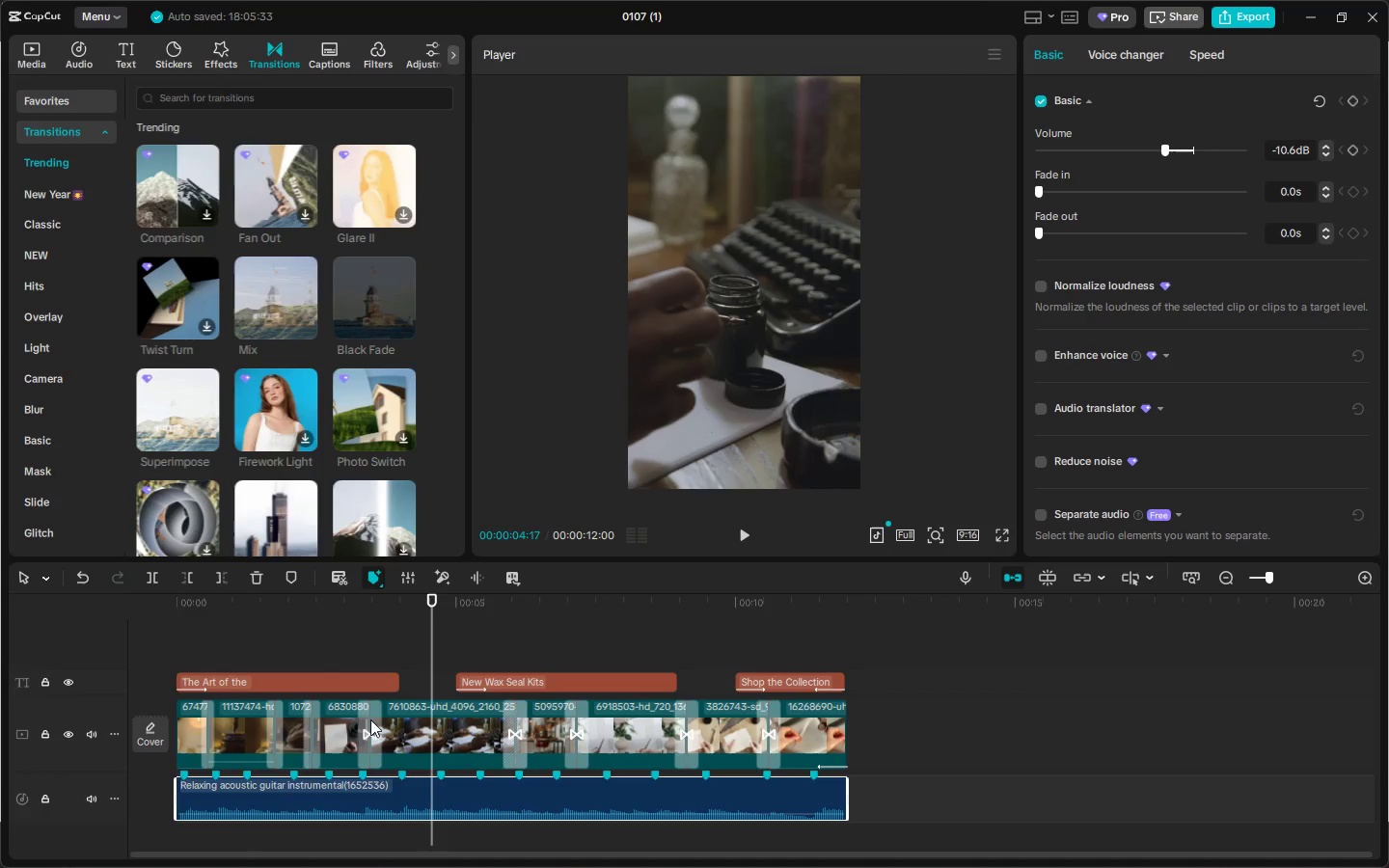 
left_click([419, 727])
 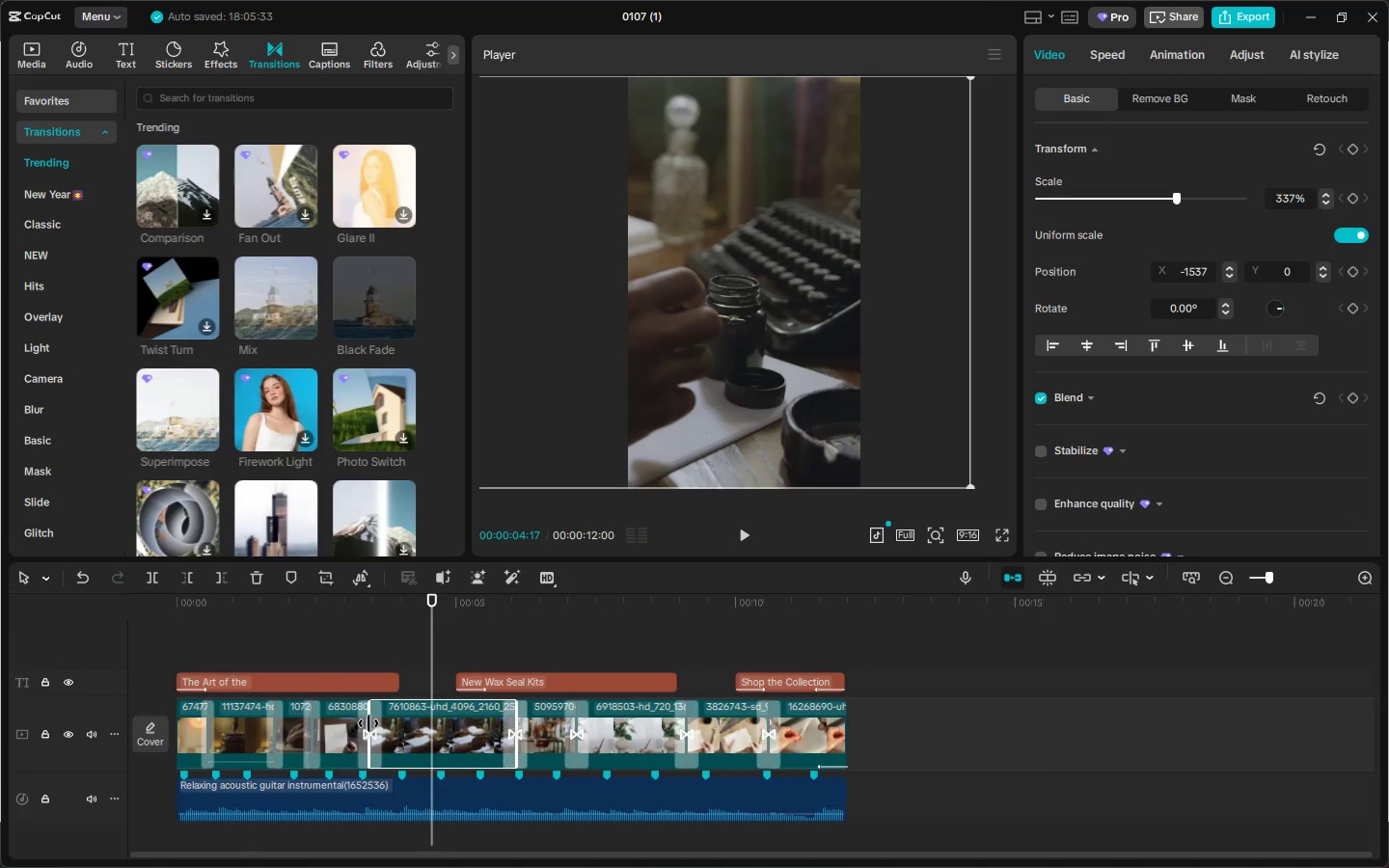 
key(Space)
 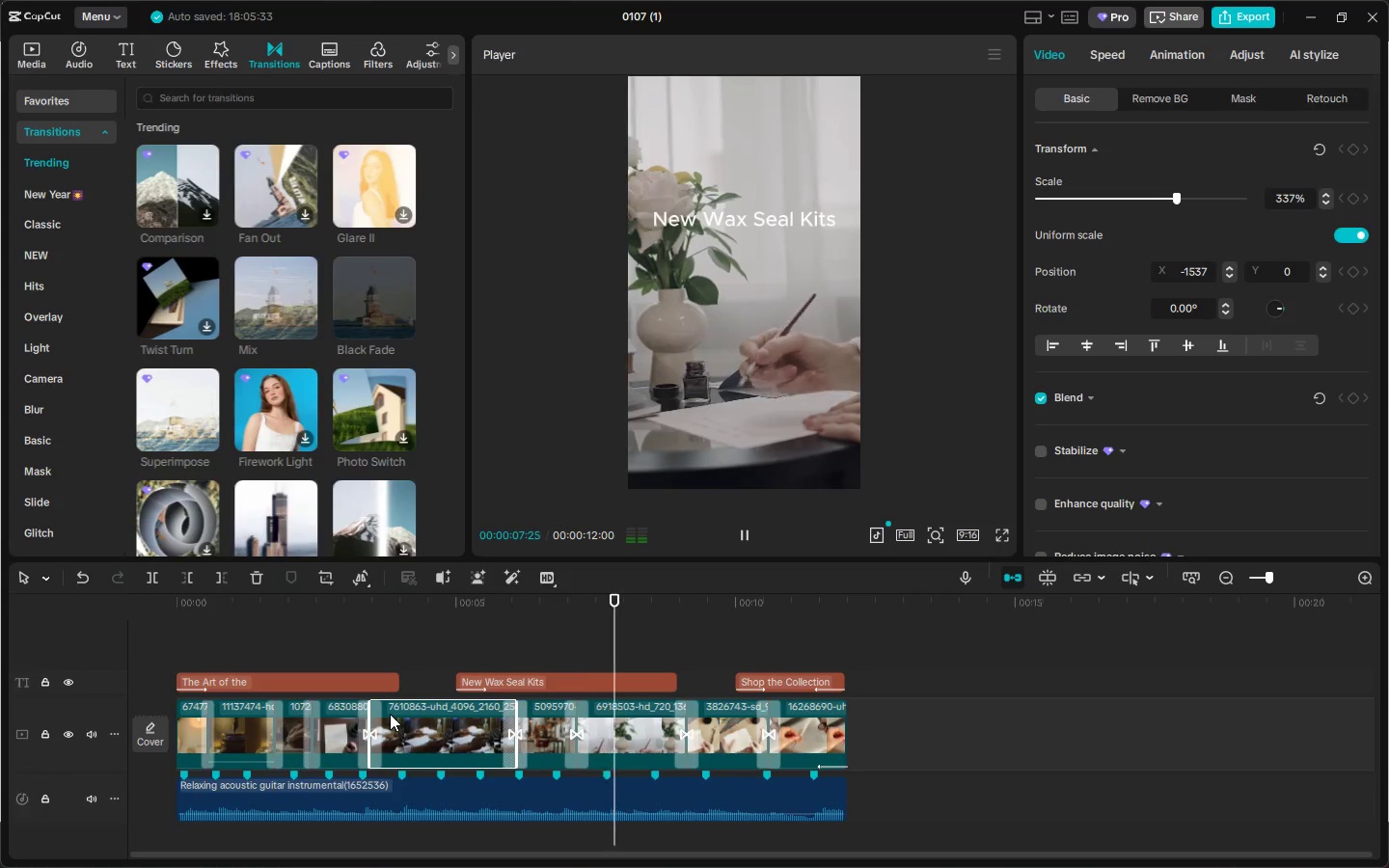 
wait(8.27)
 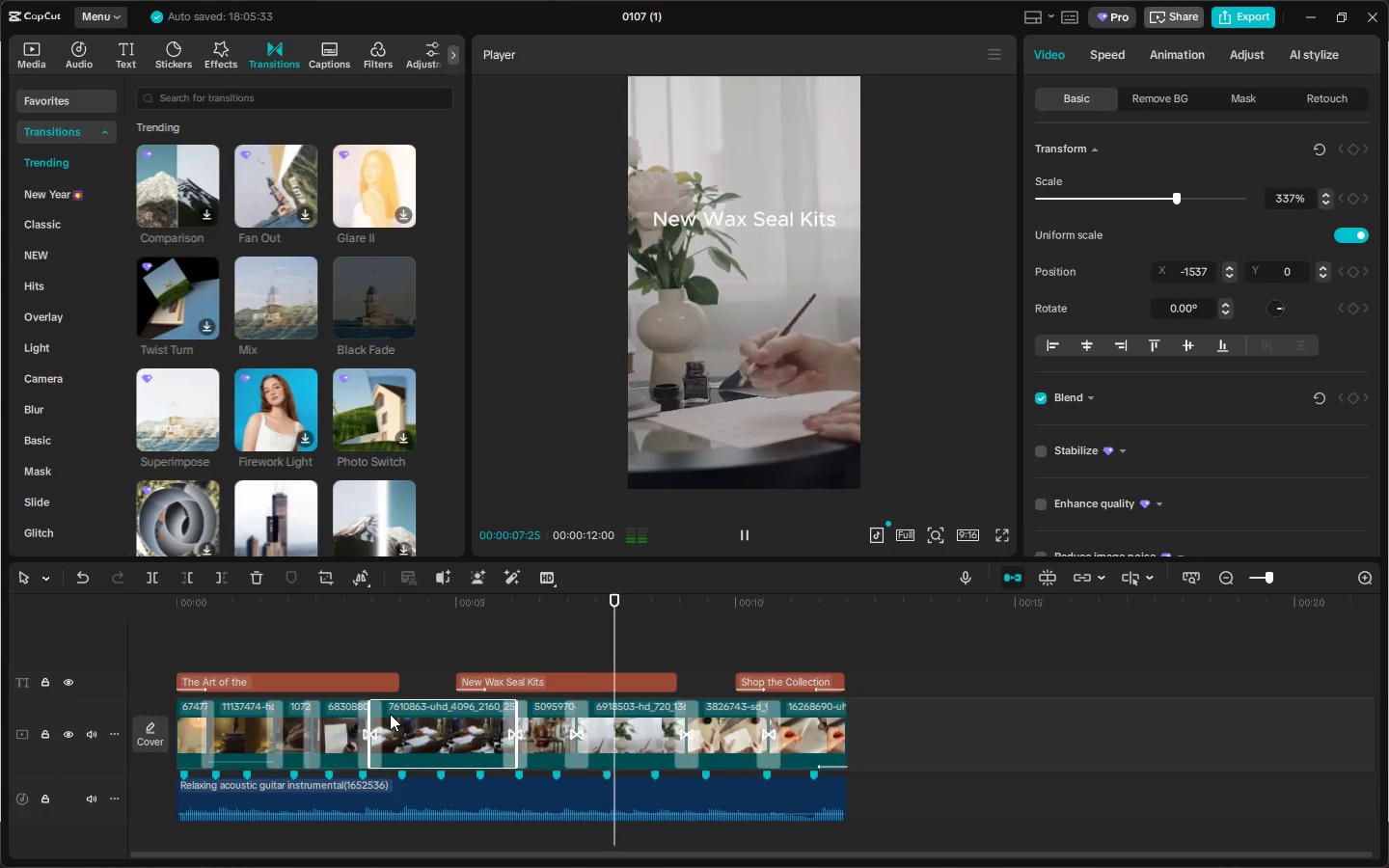 
left_click_drag(start_coordinate=[217, 596], to_coordinate=[138, 606])
 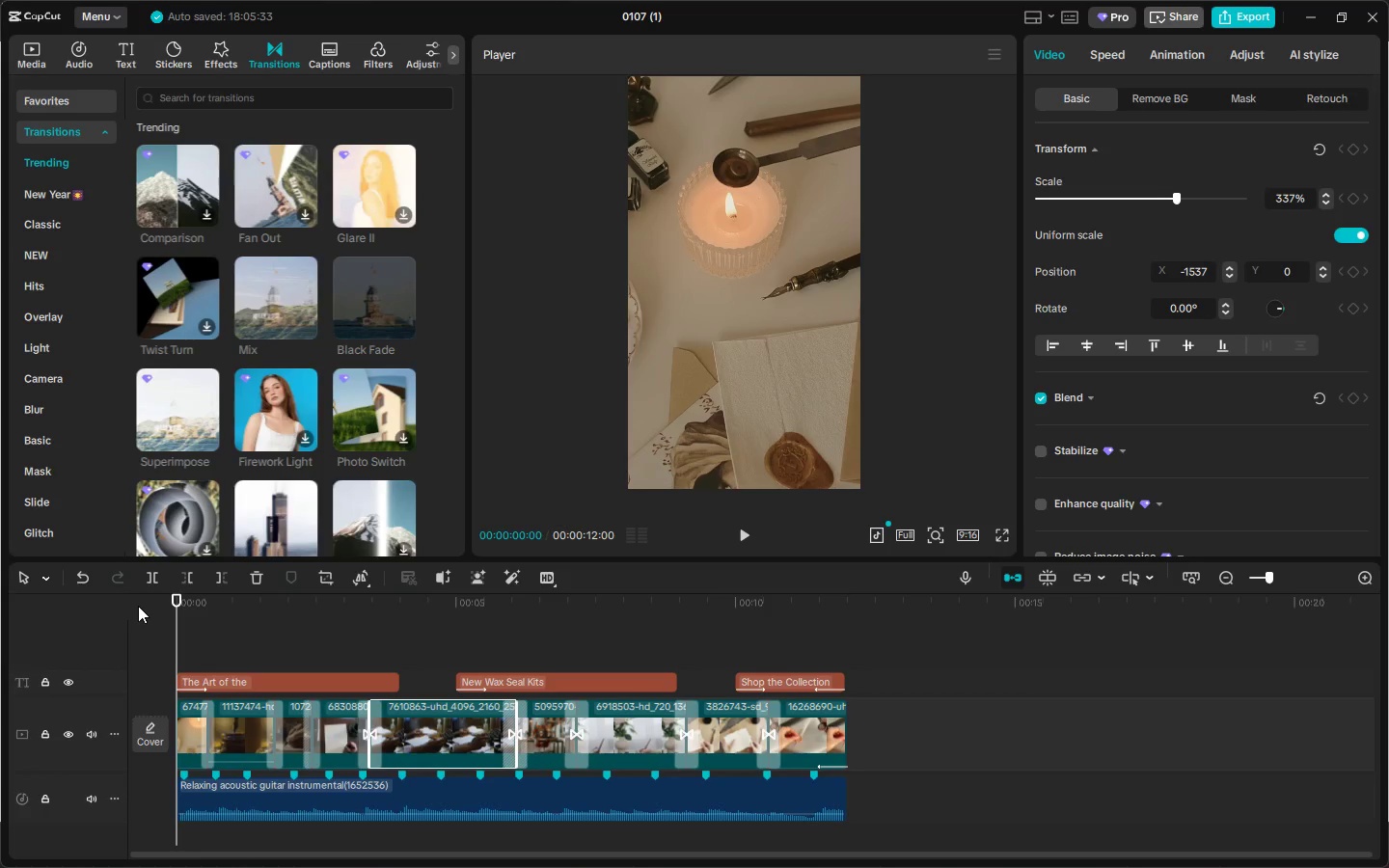 
wait(37.41)
 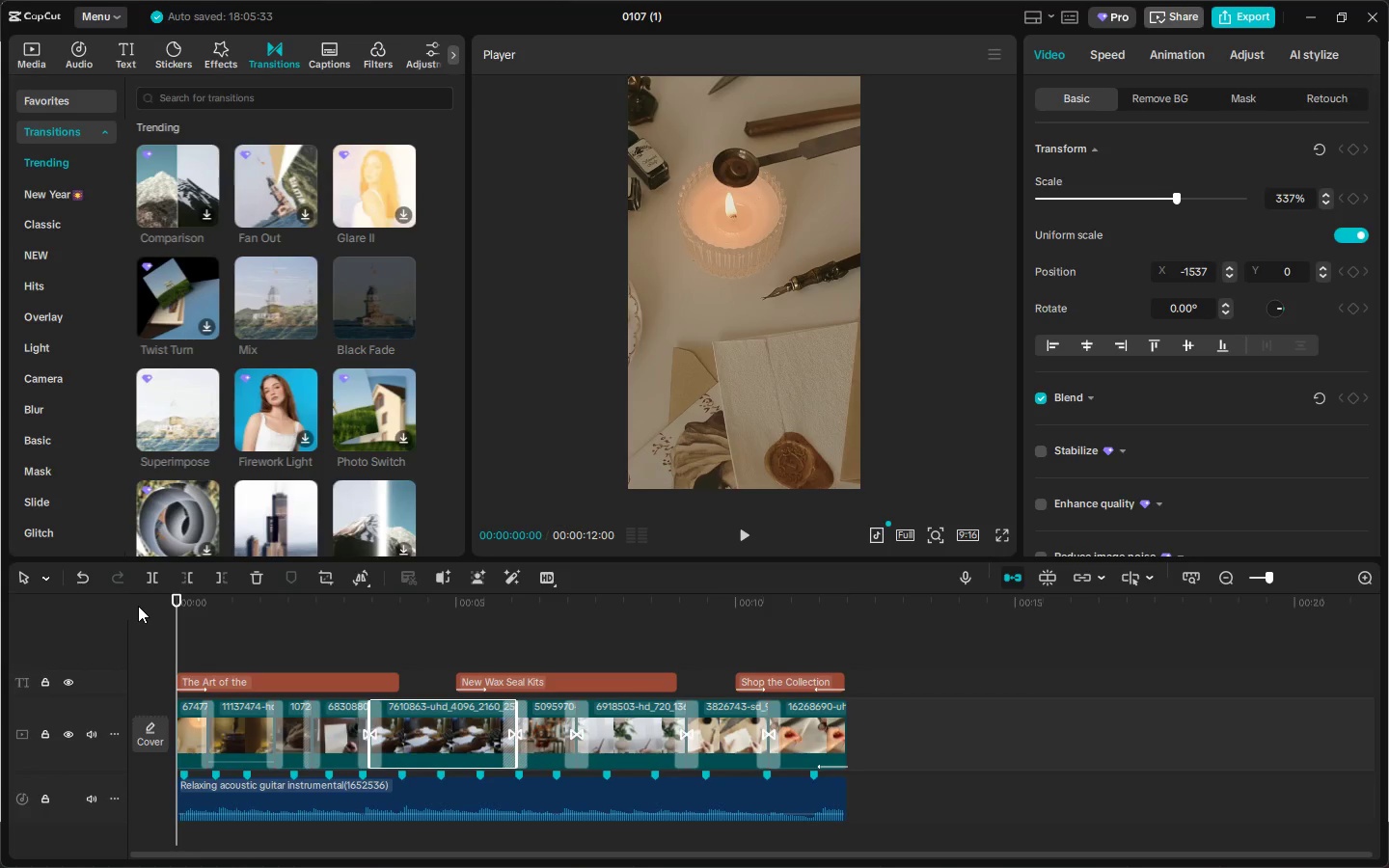 
left_click_drag(start_coordinate=[204, 605], to_coordinate=[143, 611])
 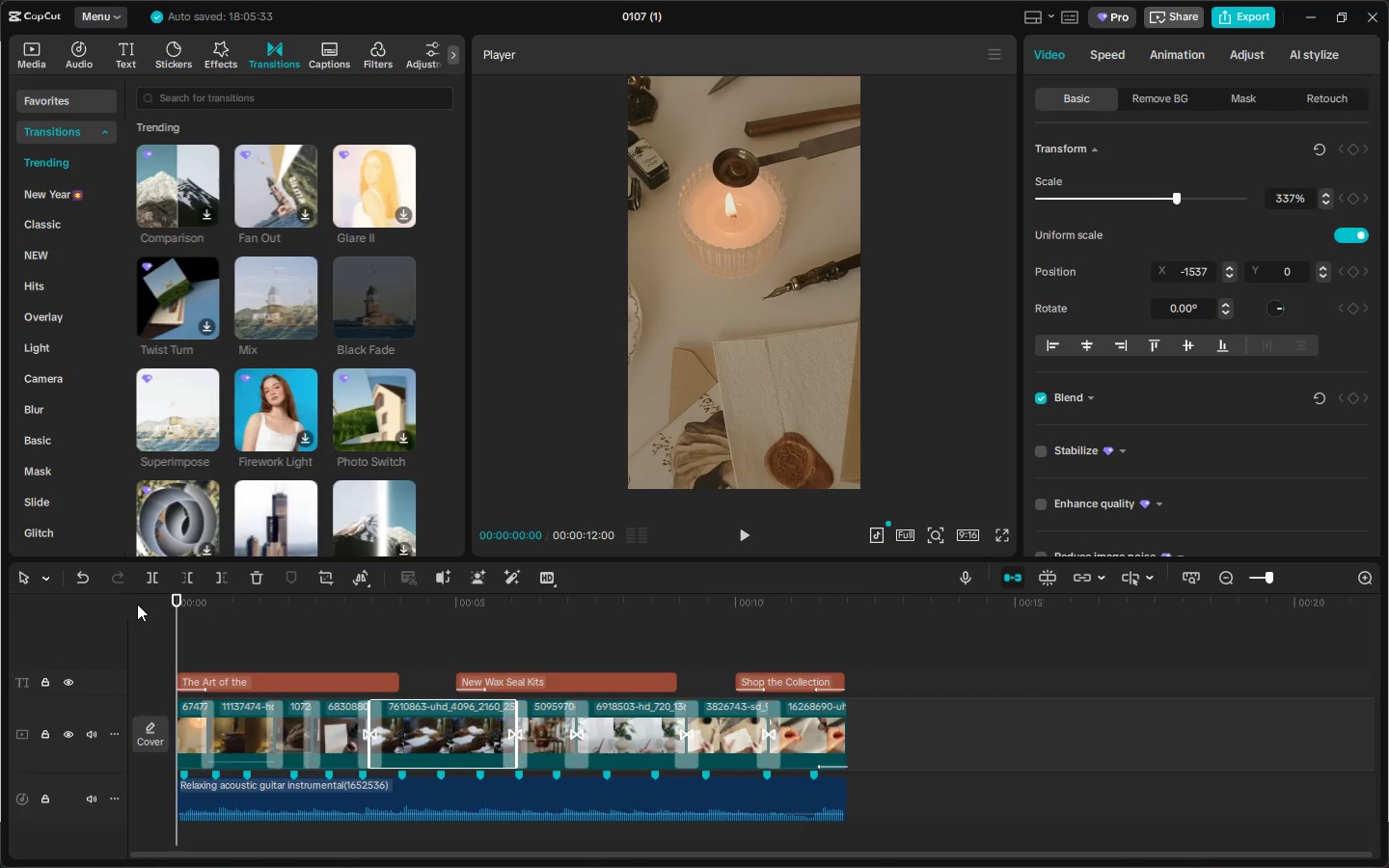 
key(Space)
 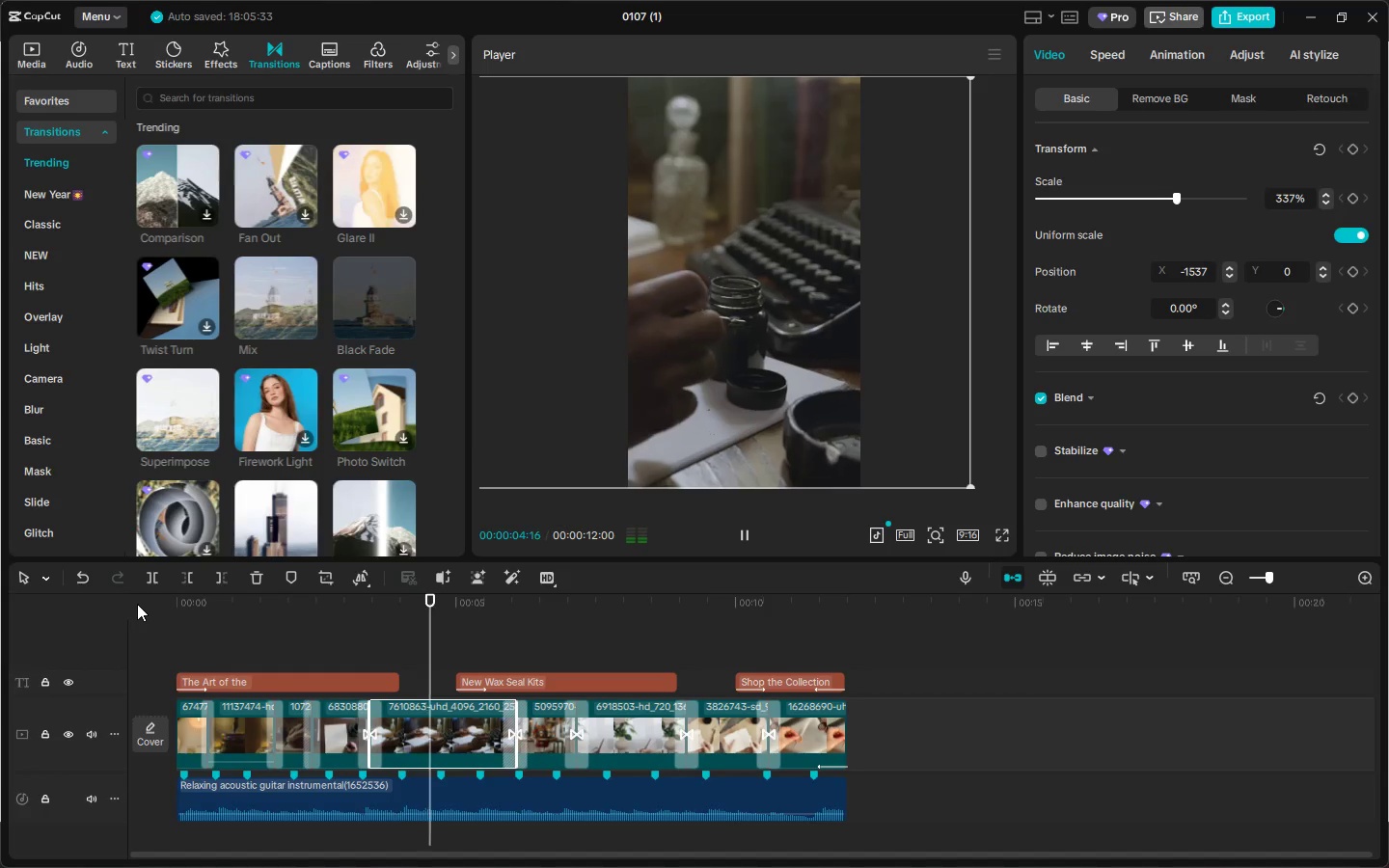 
wait(6.2)
 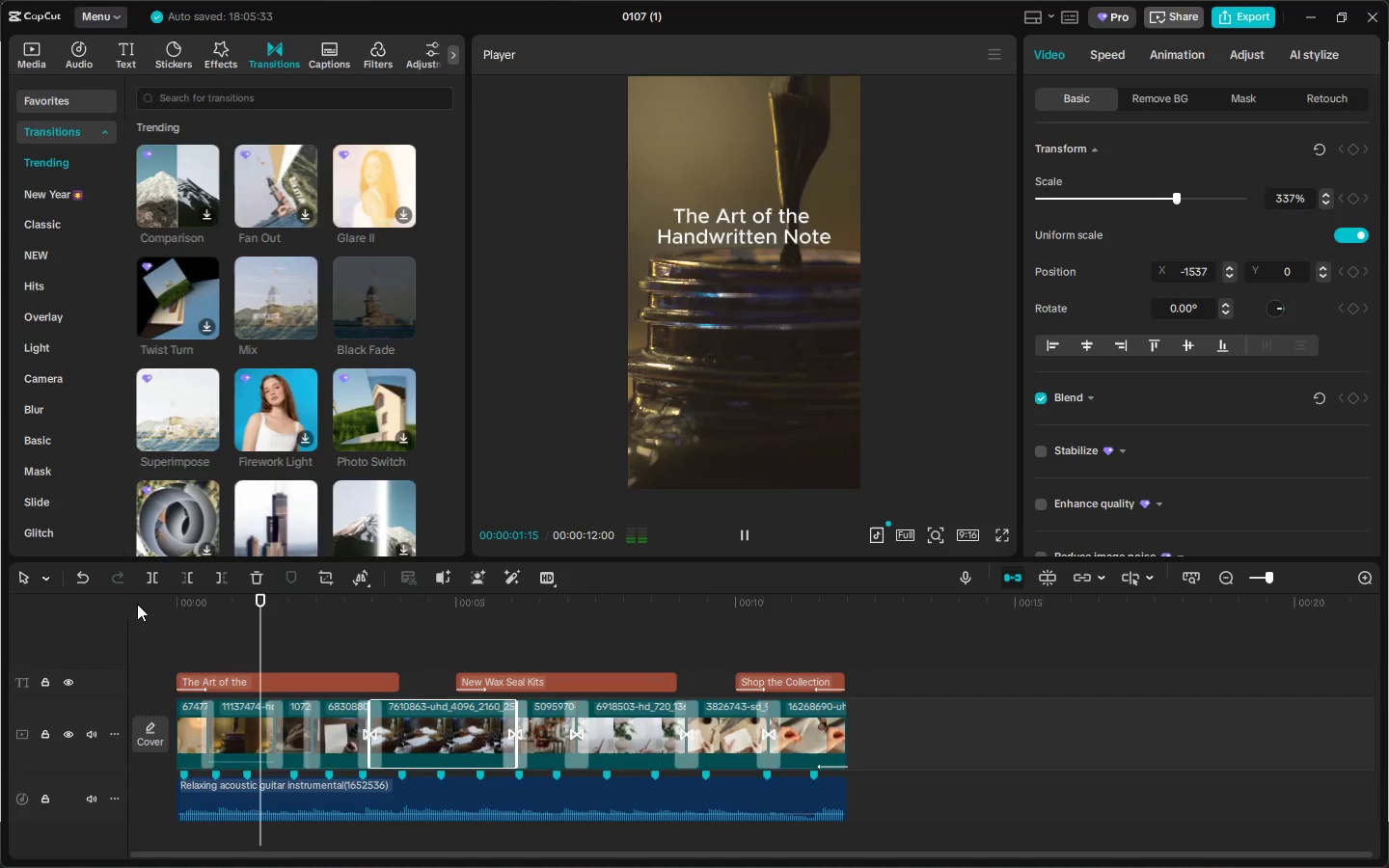 
key(Space)
 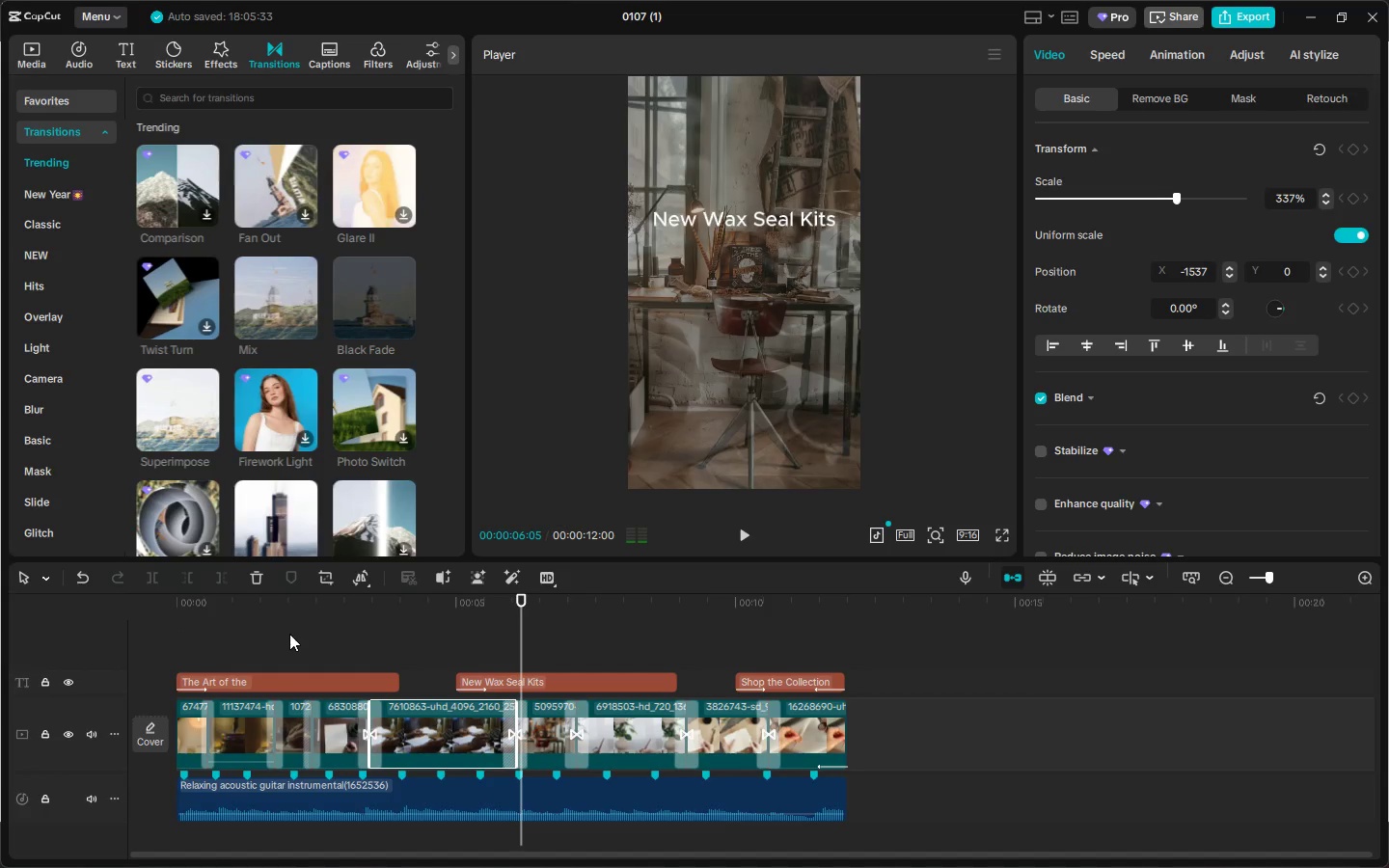 
left_click([301, 634])
 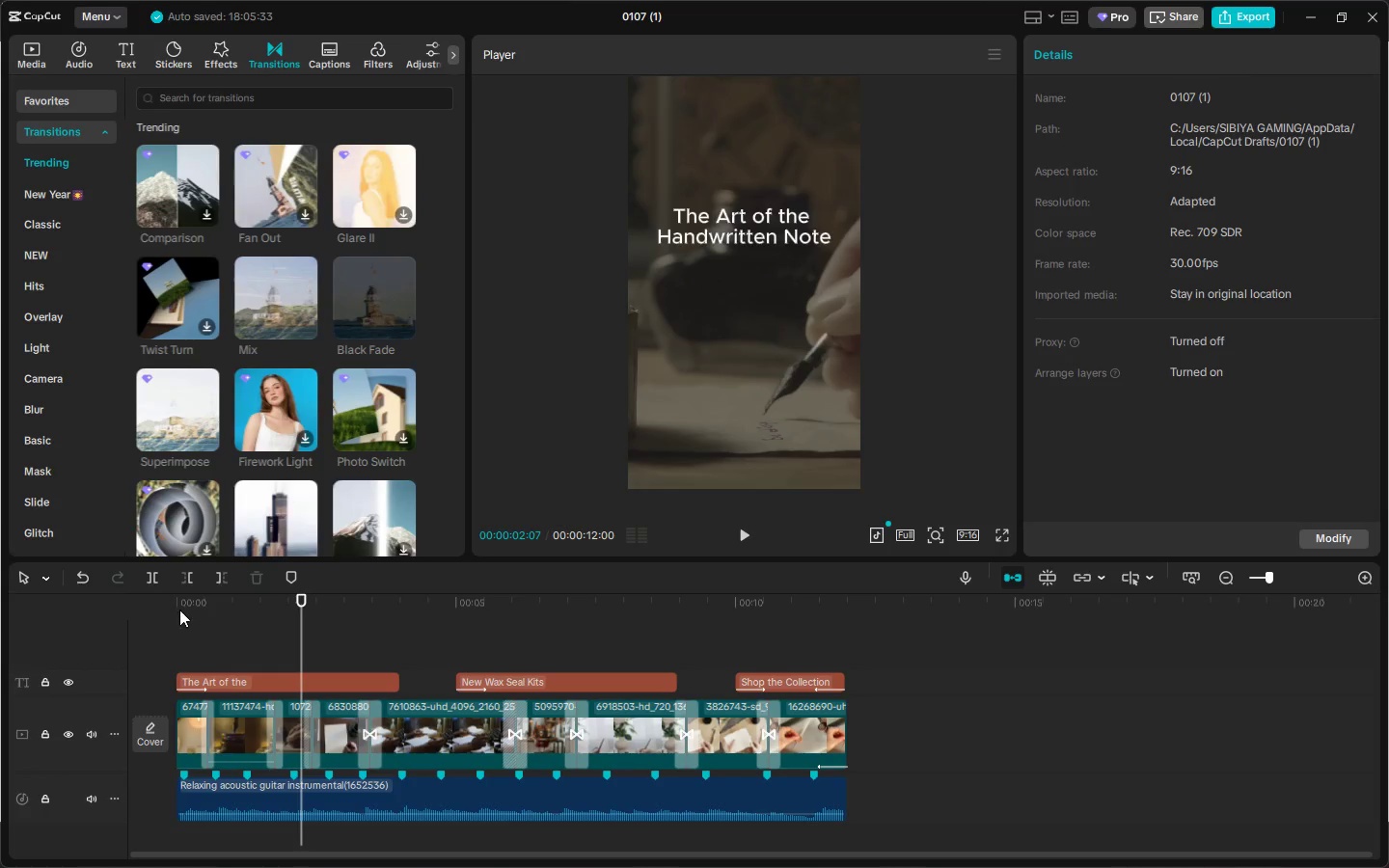 
left_click_drag(start_coordinate=[184, 606], to_coordinate=[158, 605])
 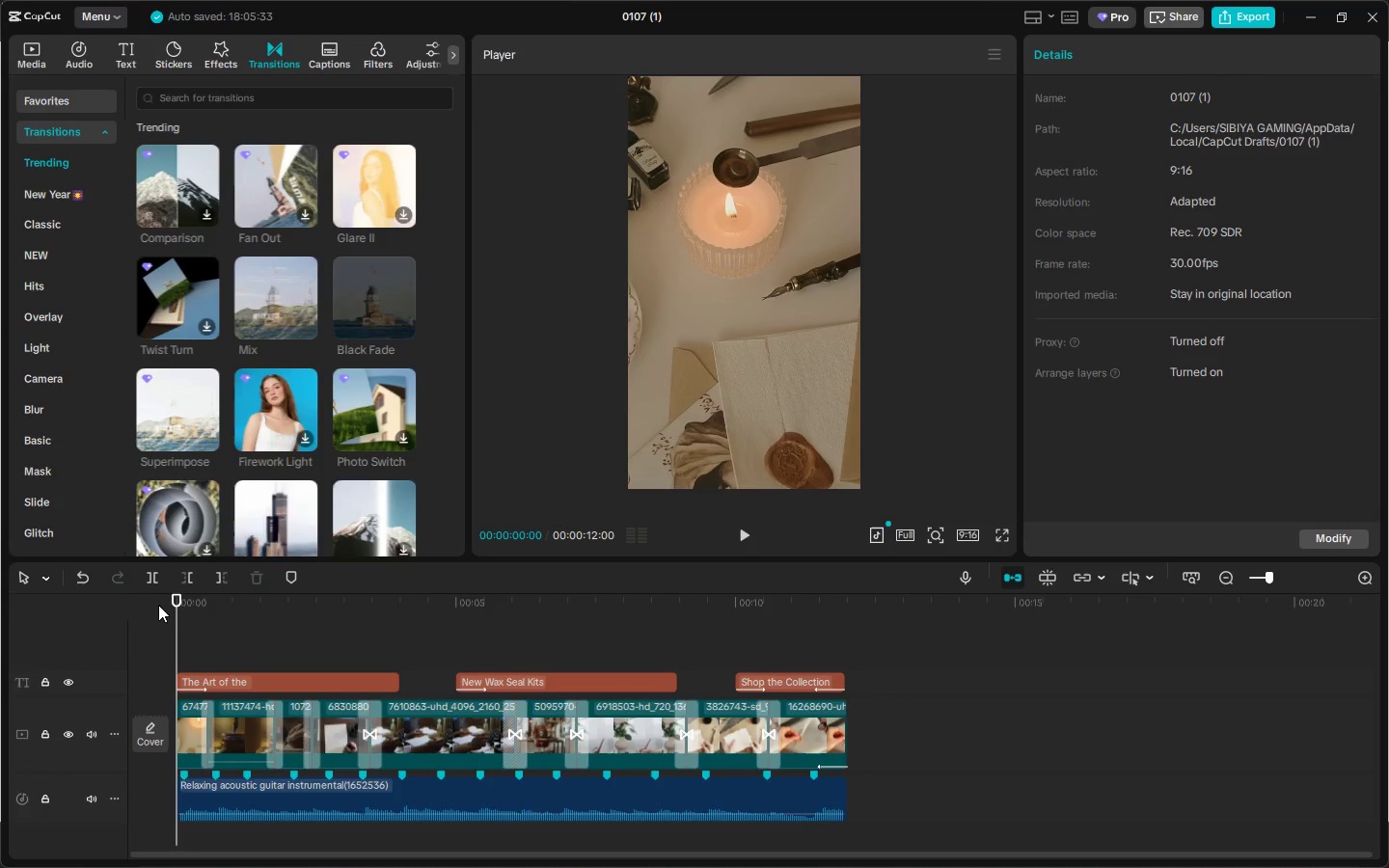 
key(Space)
 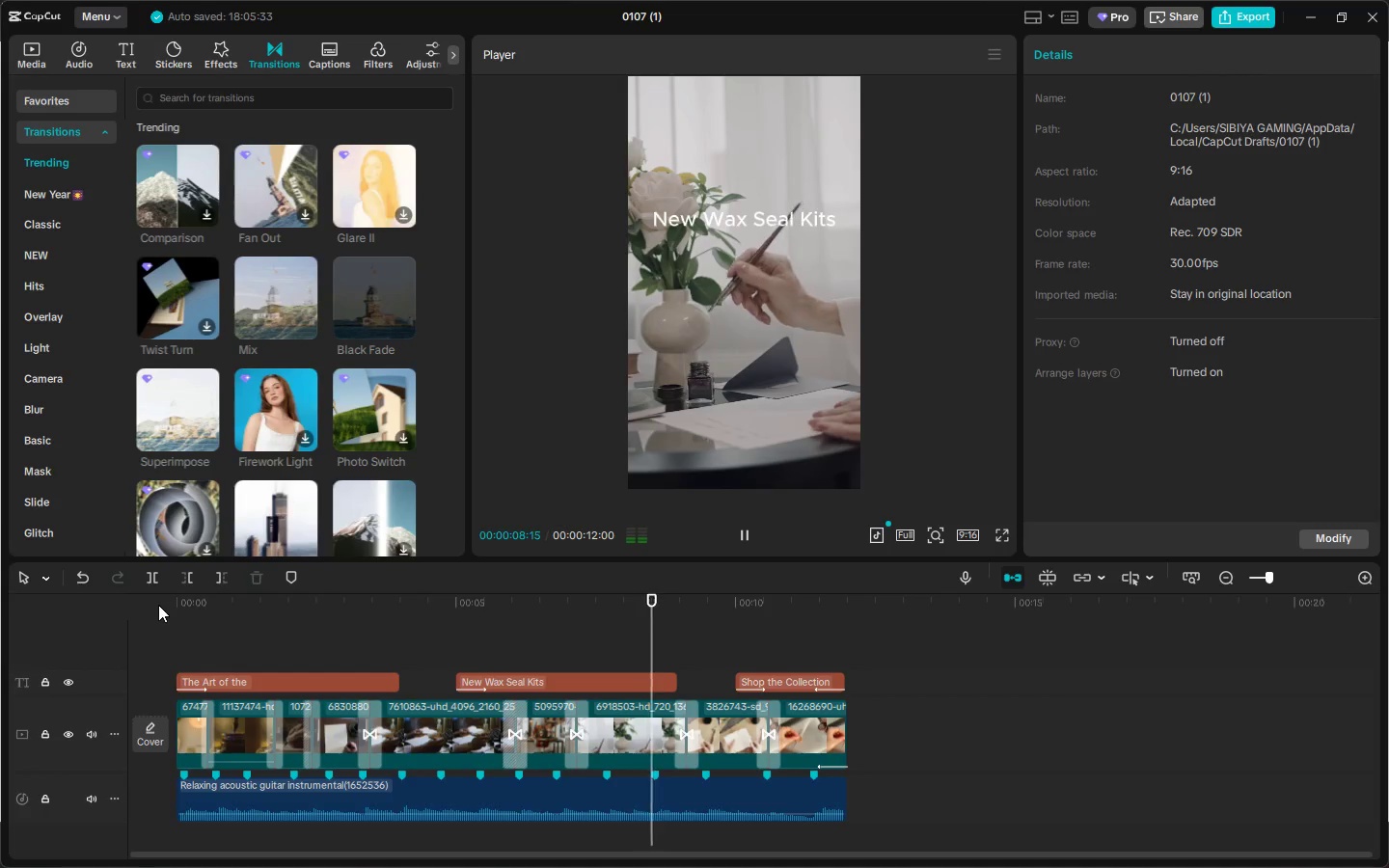 
wait(13.59)
 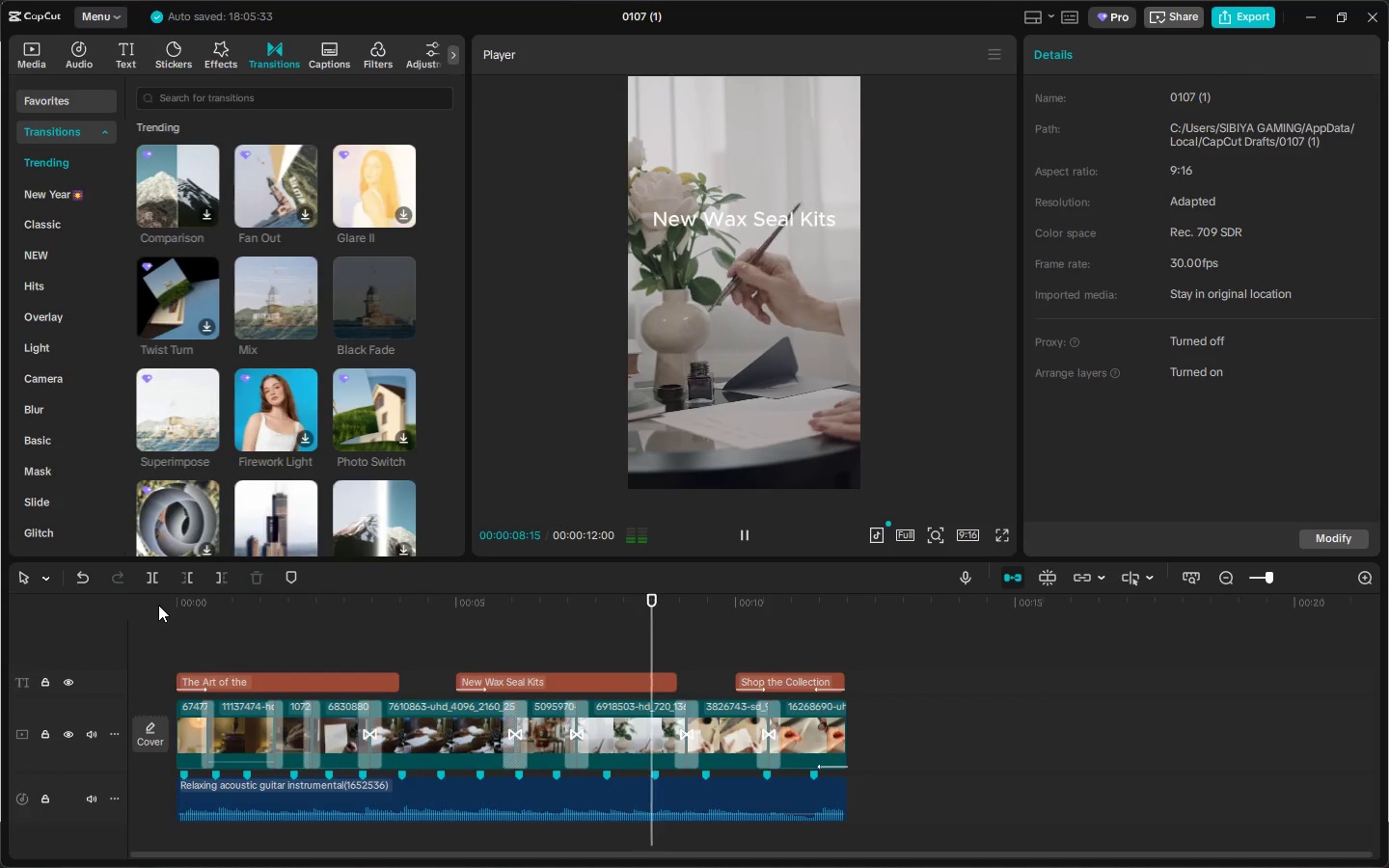 
scroll: coordinate [323, 378], scroll_direction: up, amount: 3.0
 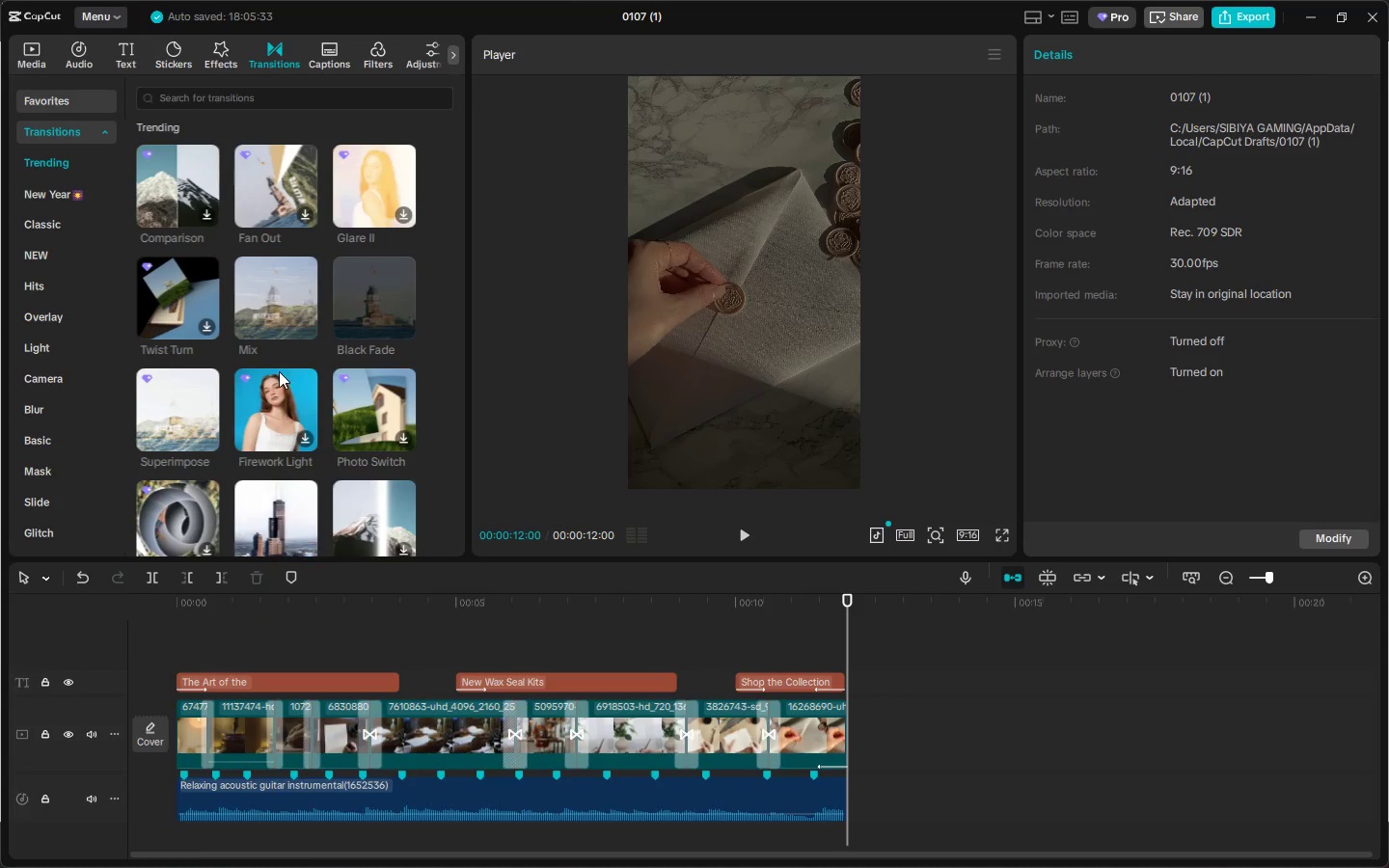 
left_click([264, 102])
 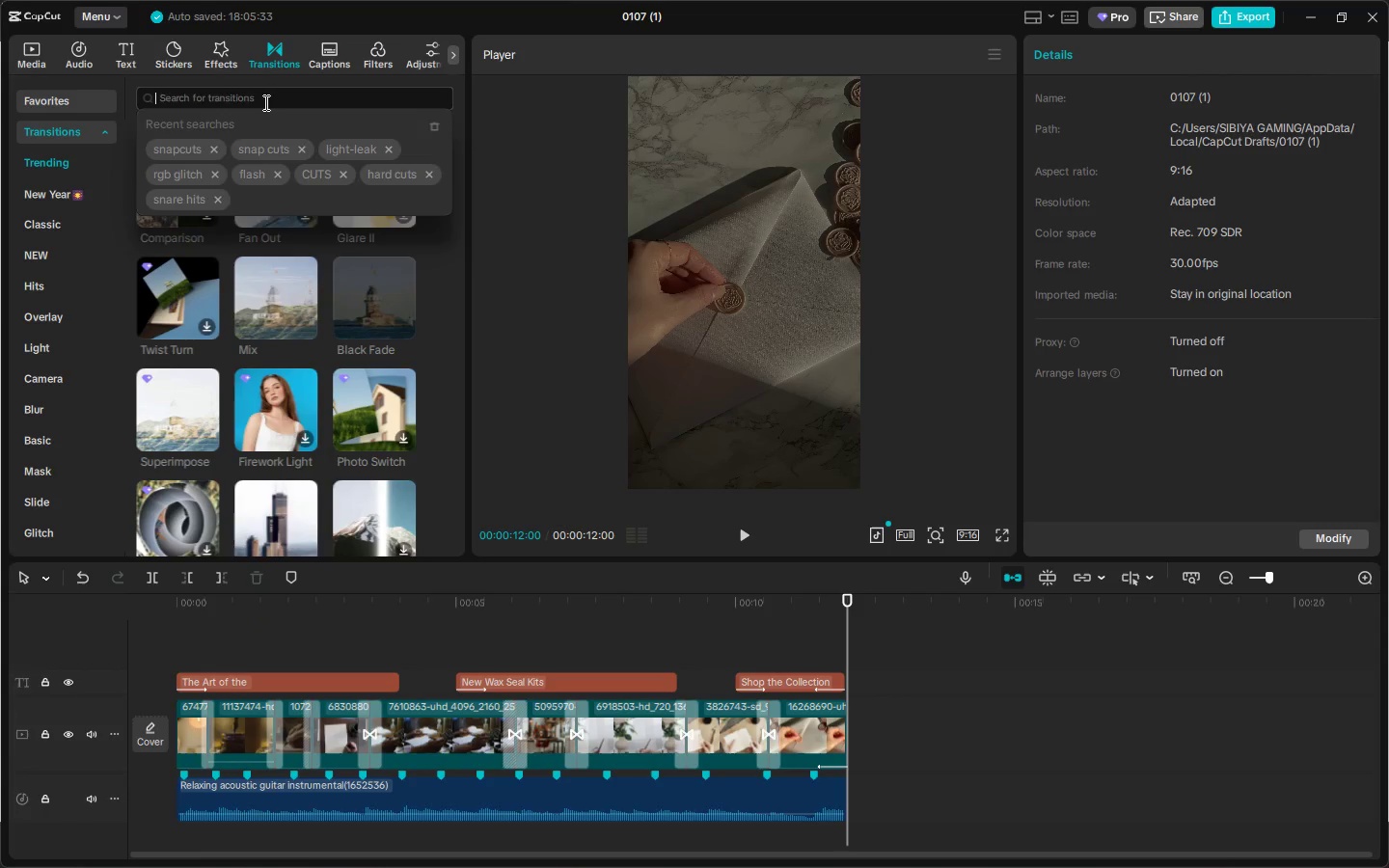 
type(fade)
key(NumpadEnter)
 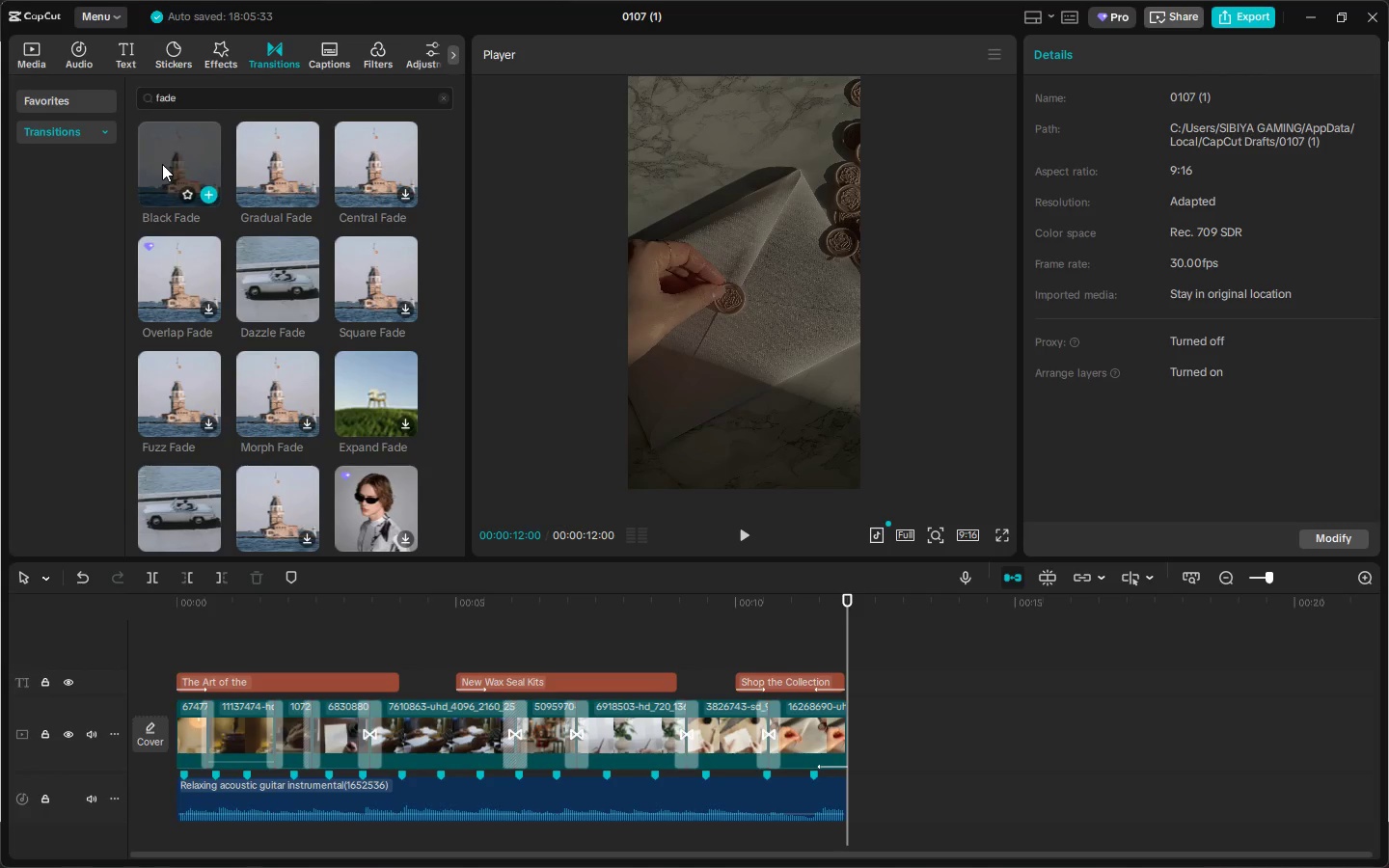 
wait(24.14)
 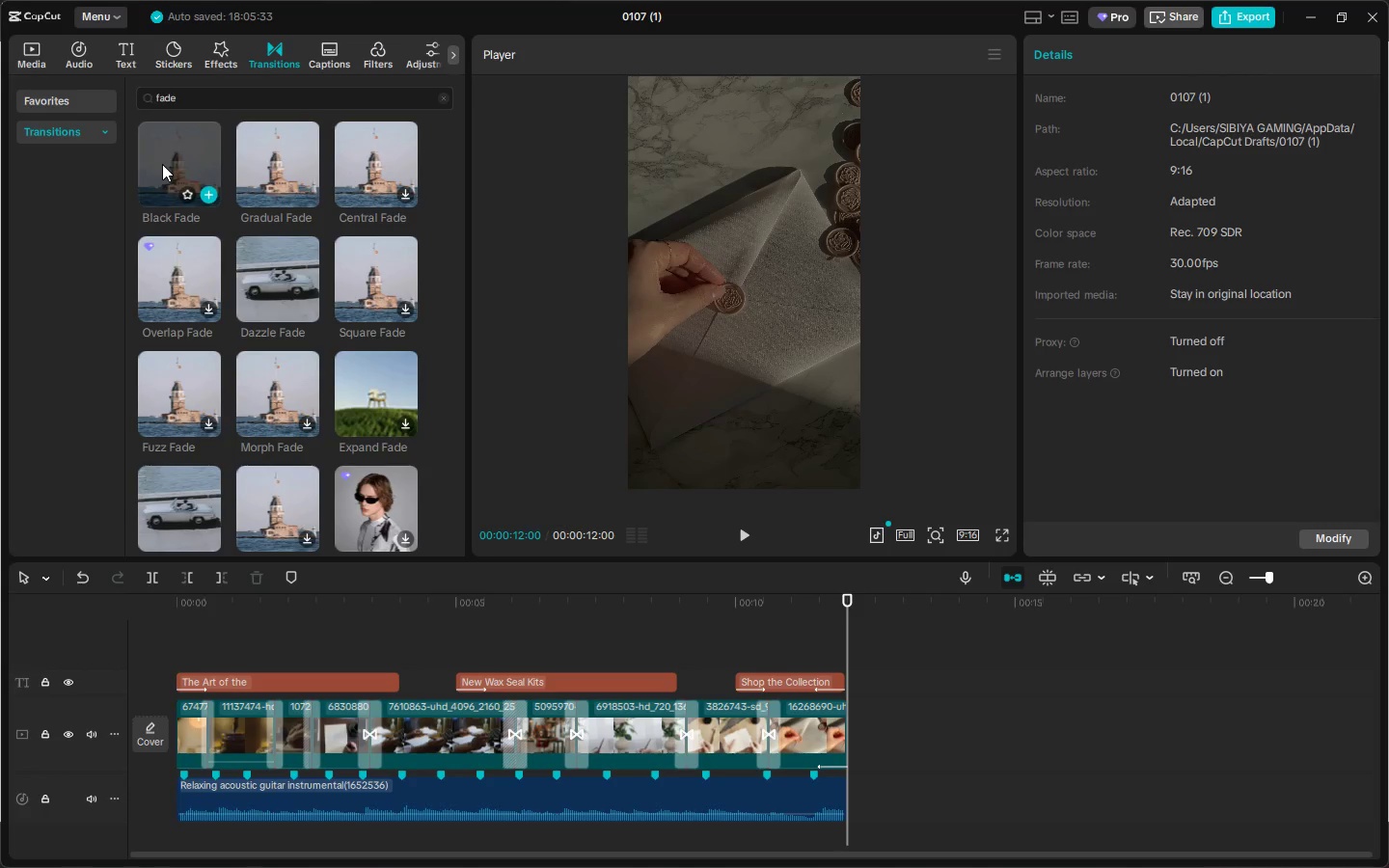 
left_click([225, 105])
 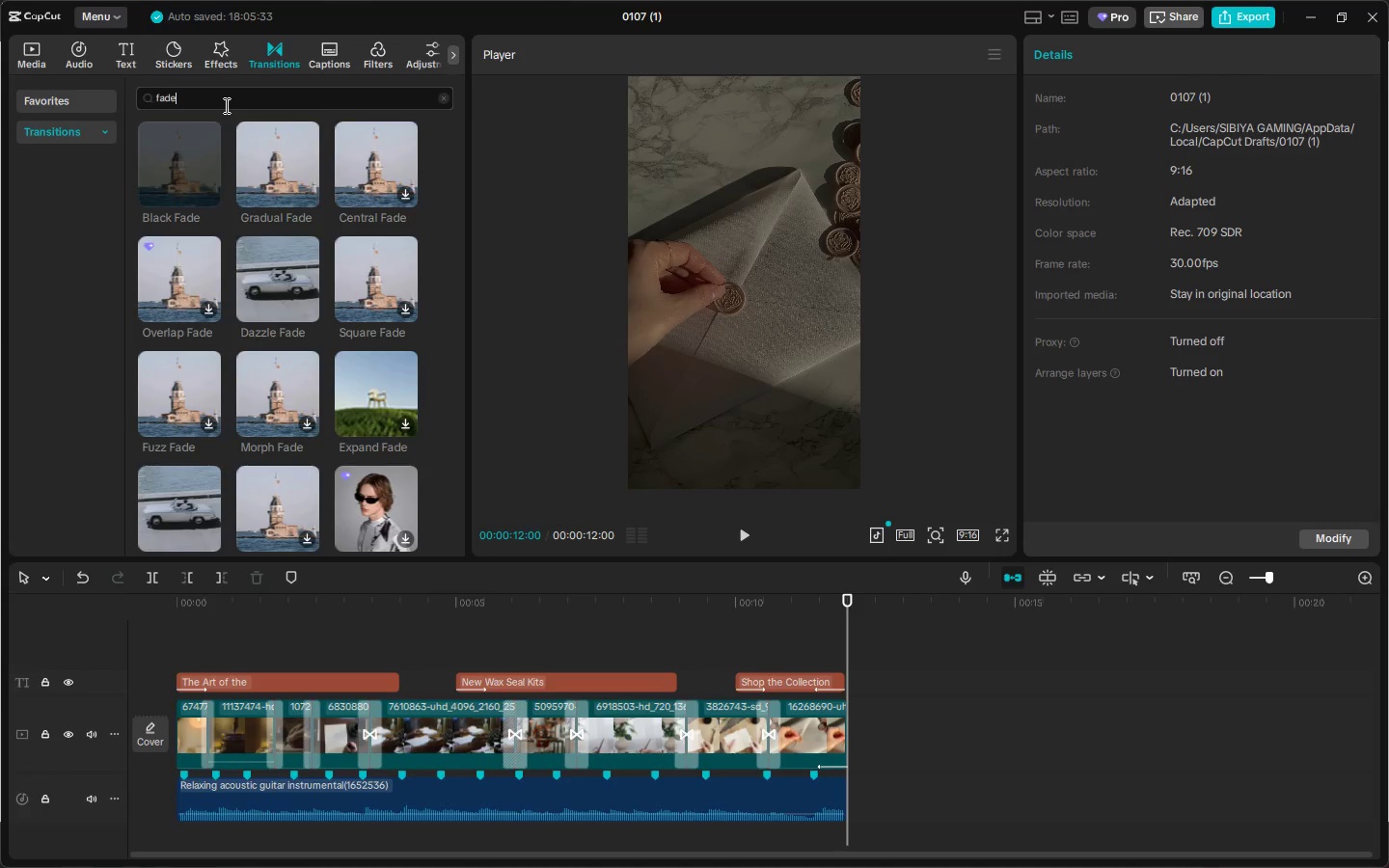 
type( black)
 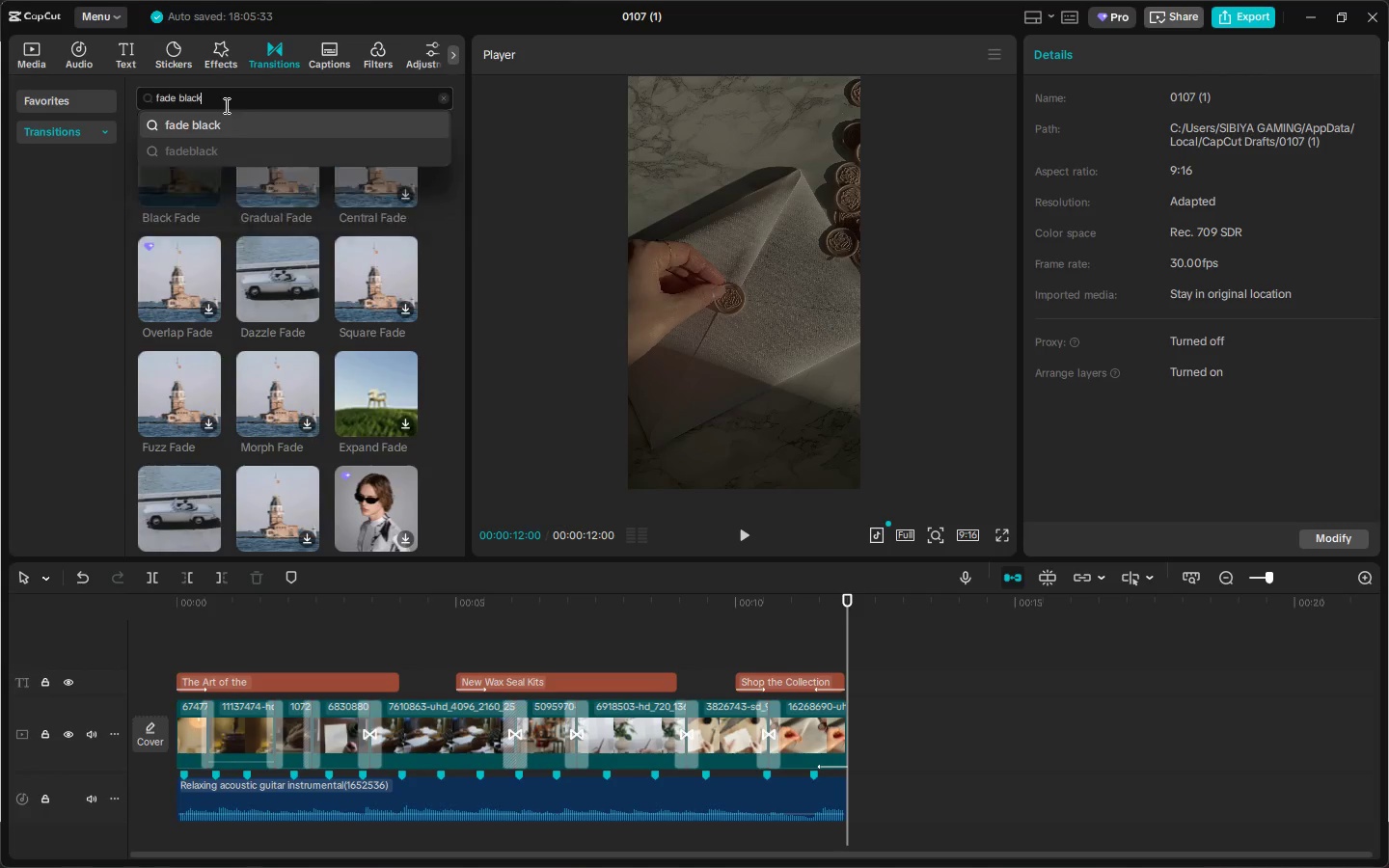 
key(Enter)
 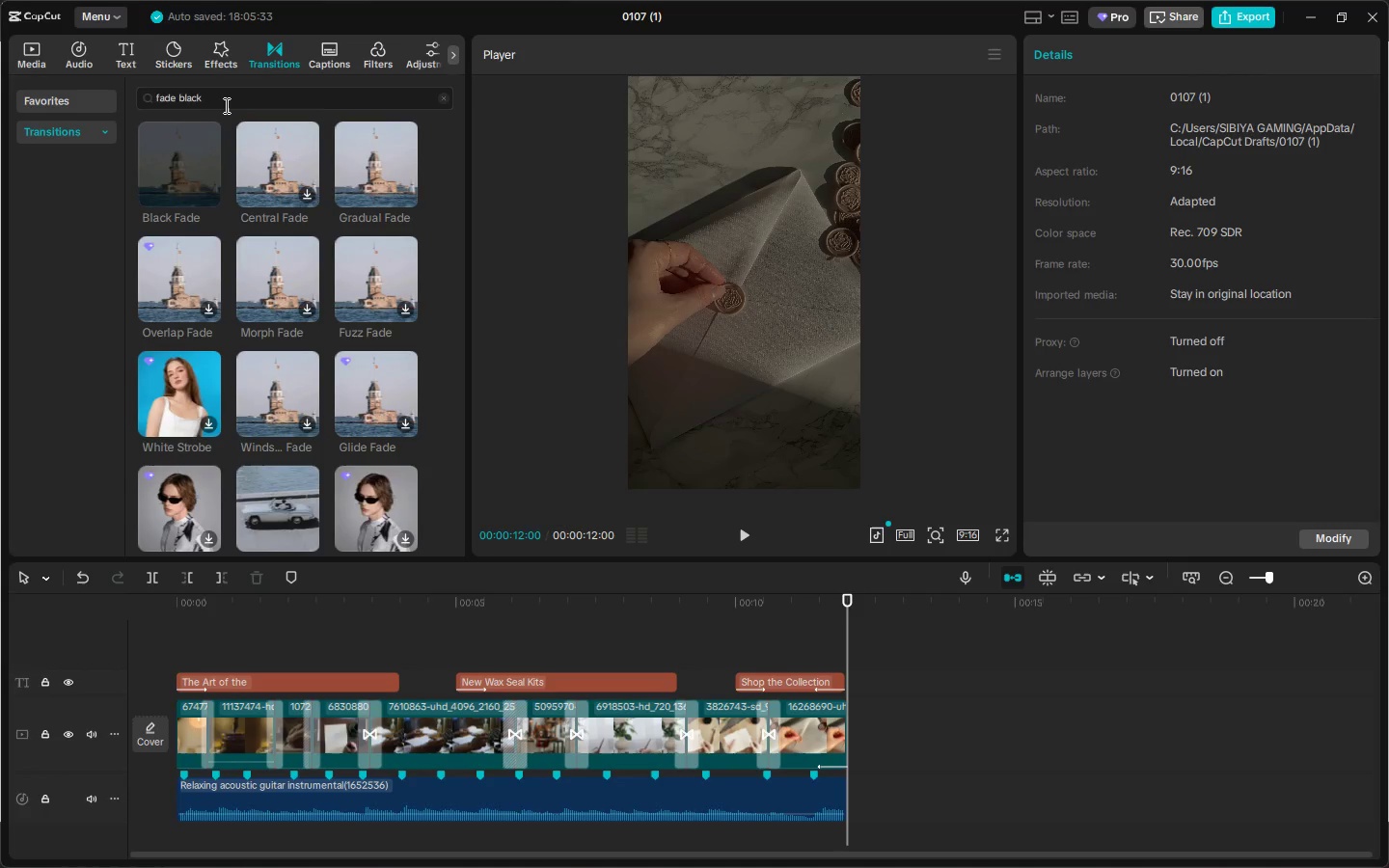 
mouse_move([177, 193])
 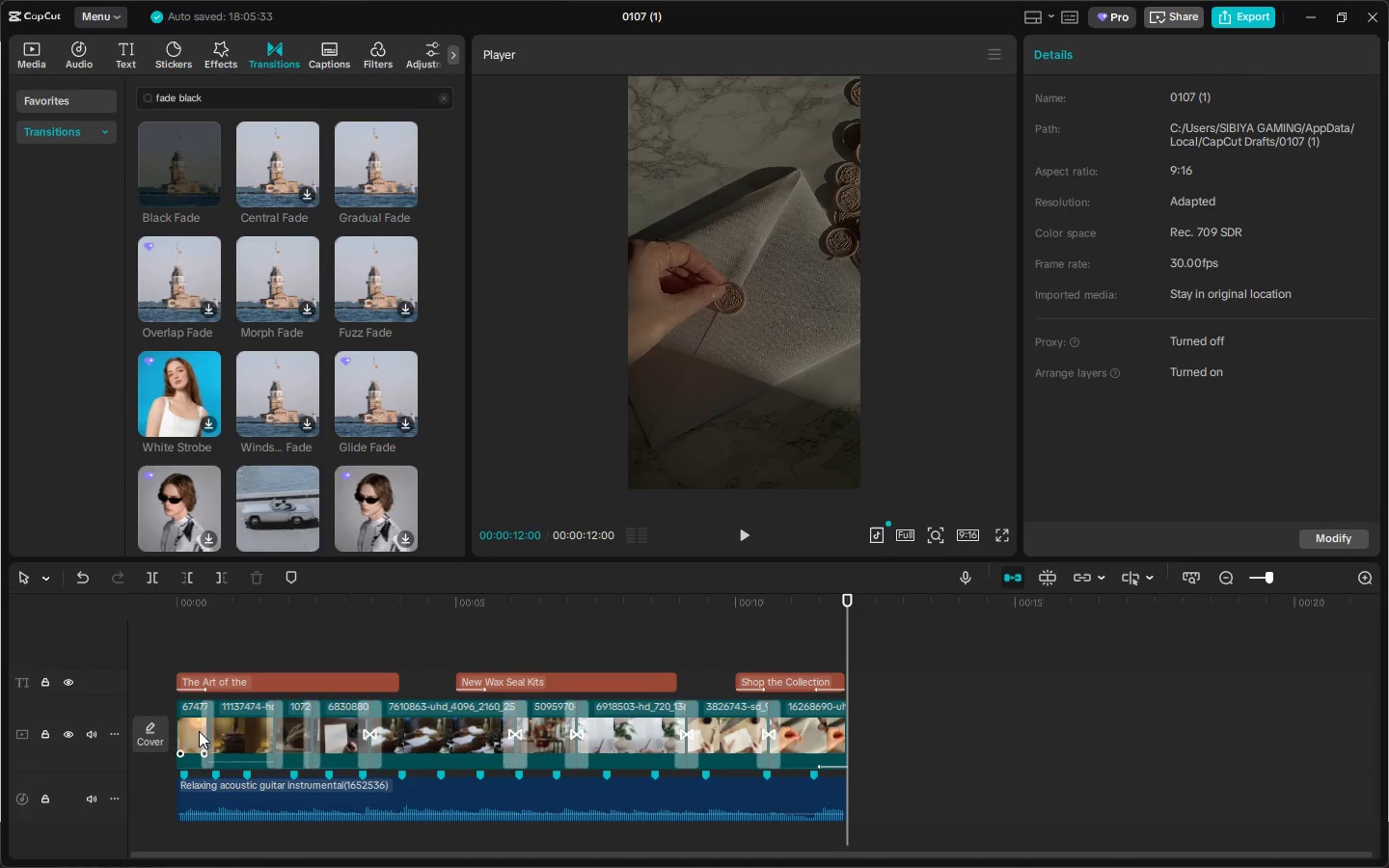 
left_click([206, 731])
 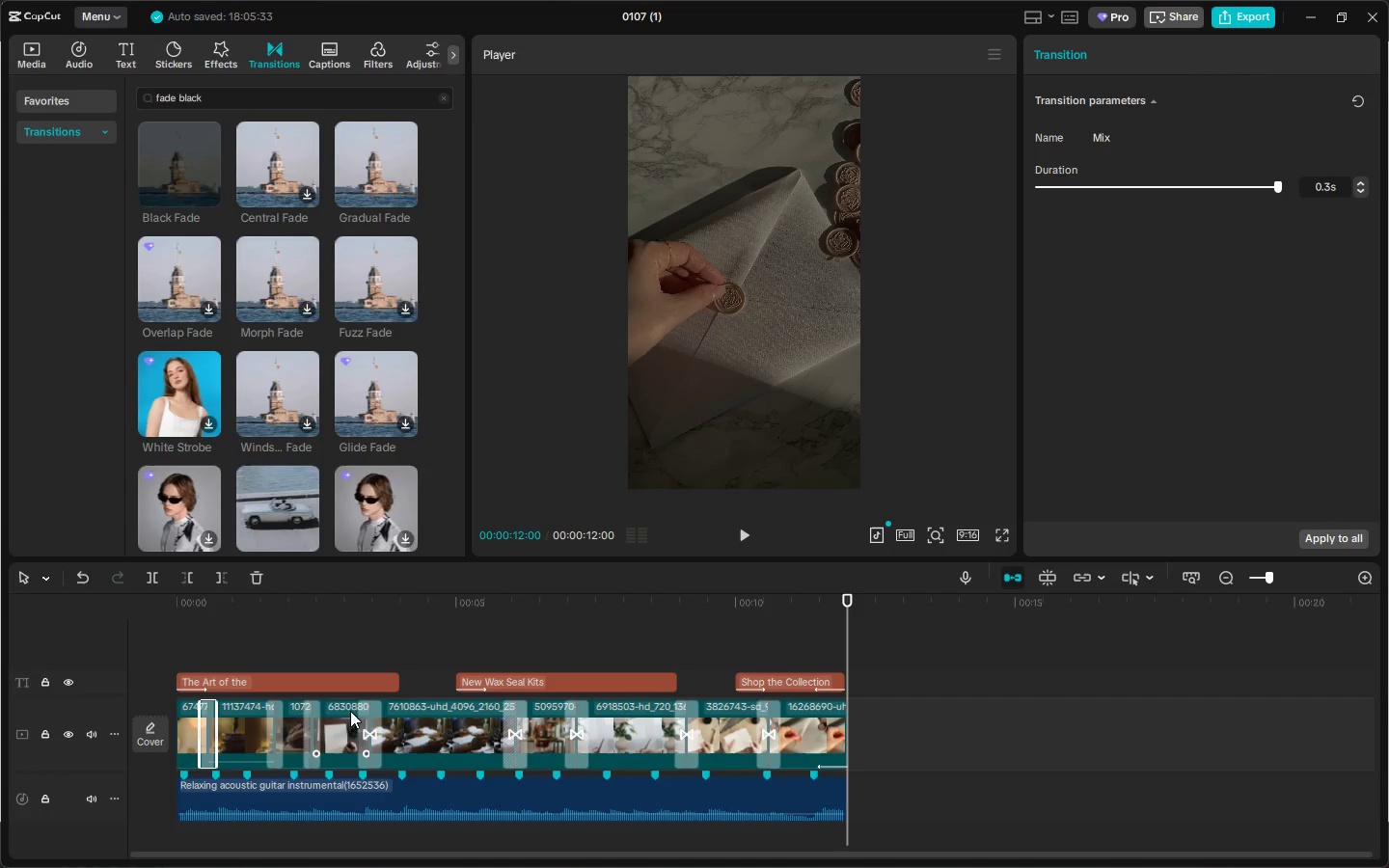 
key(Delete)
 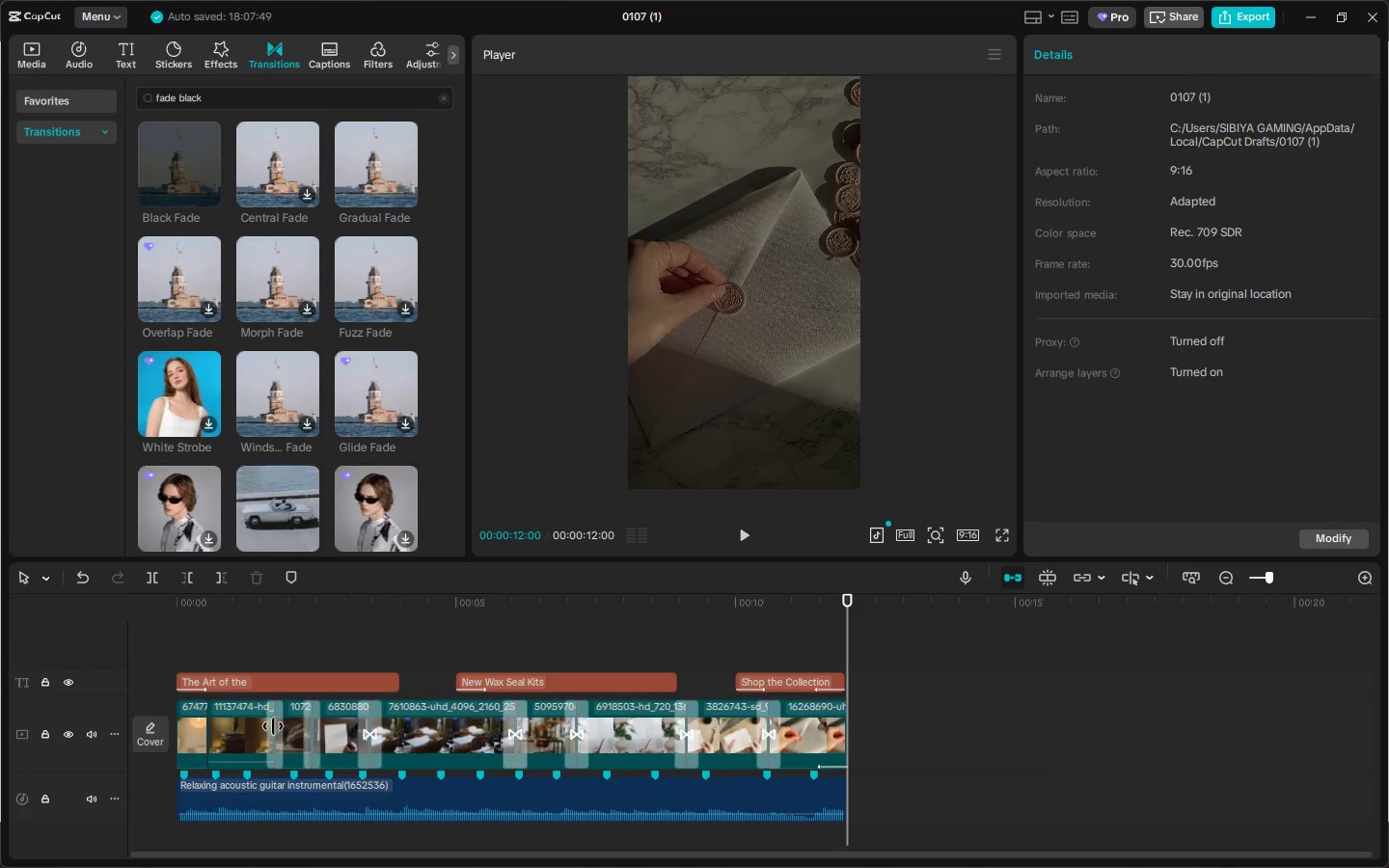 
key(Delete)
 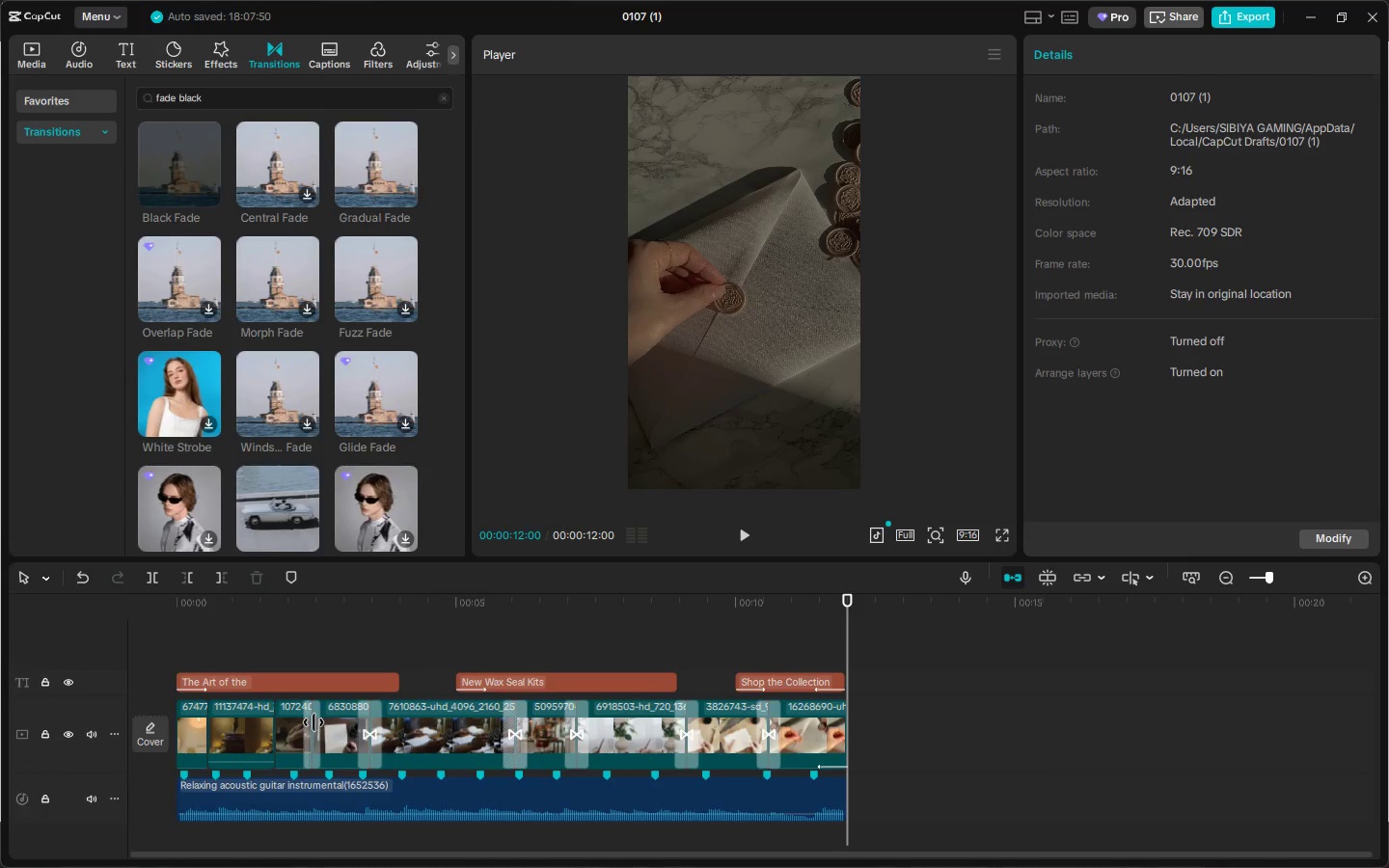 
left_click([313, 722])
 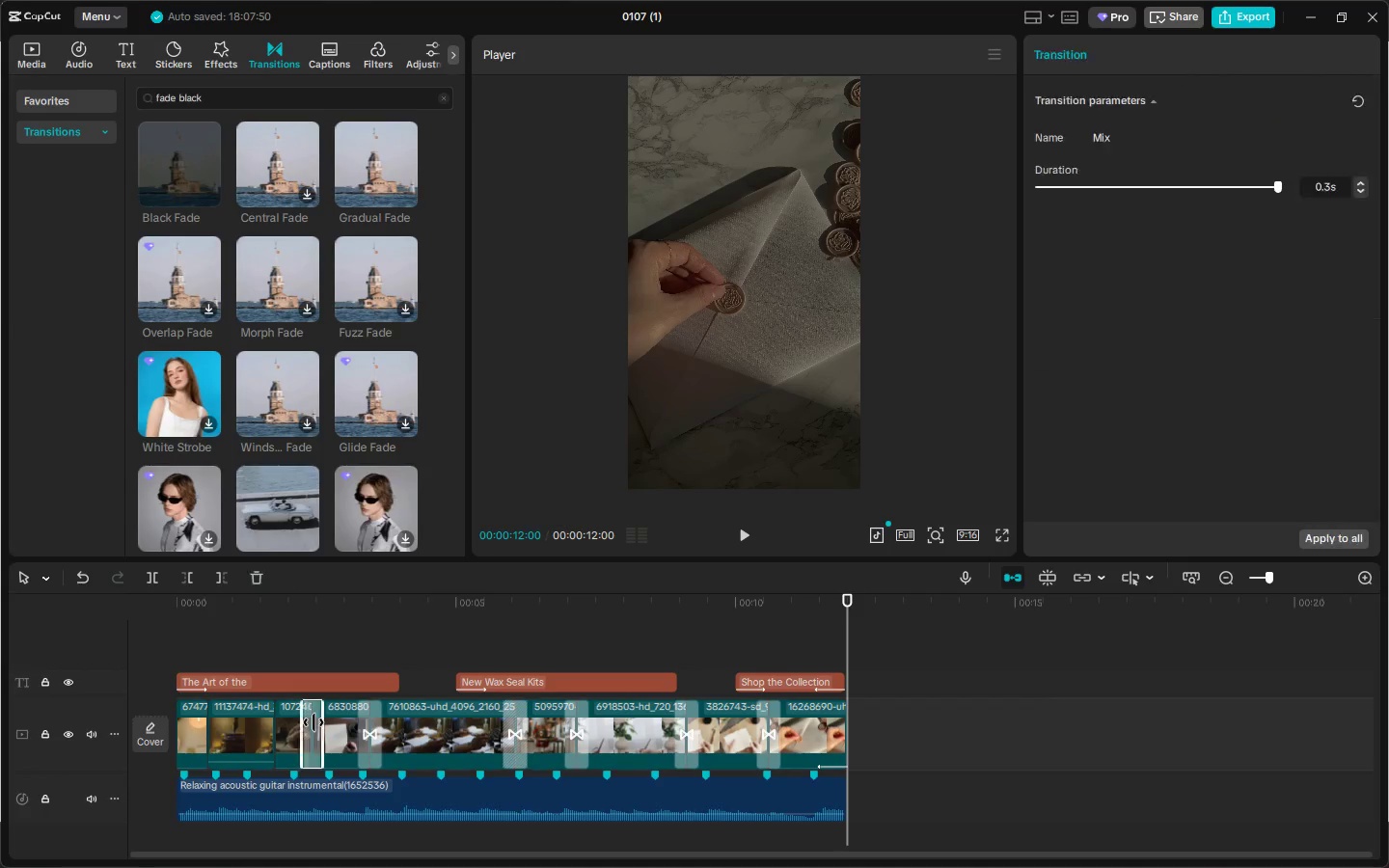 
key(Delete)
 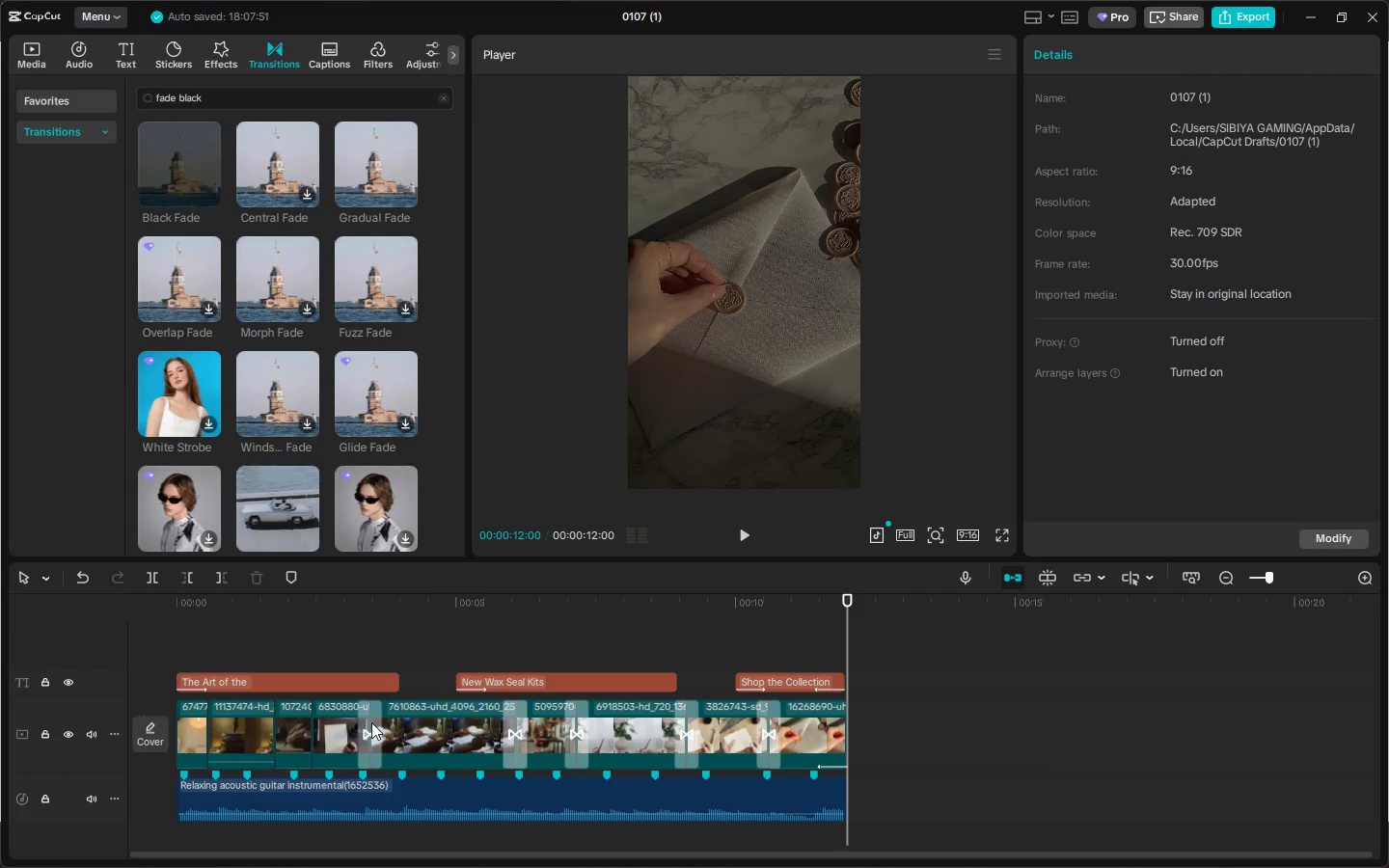 
left_click([371, 722])
 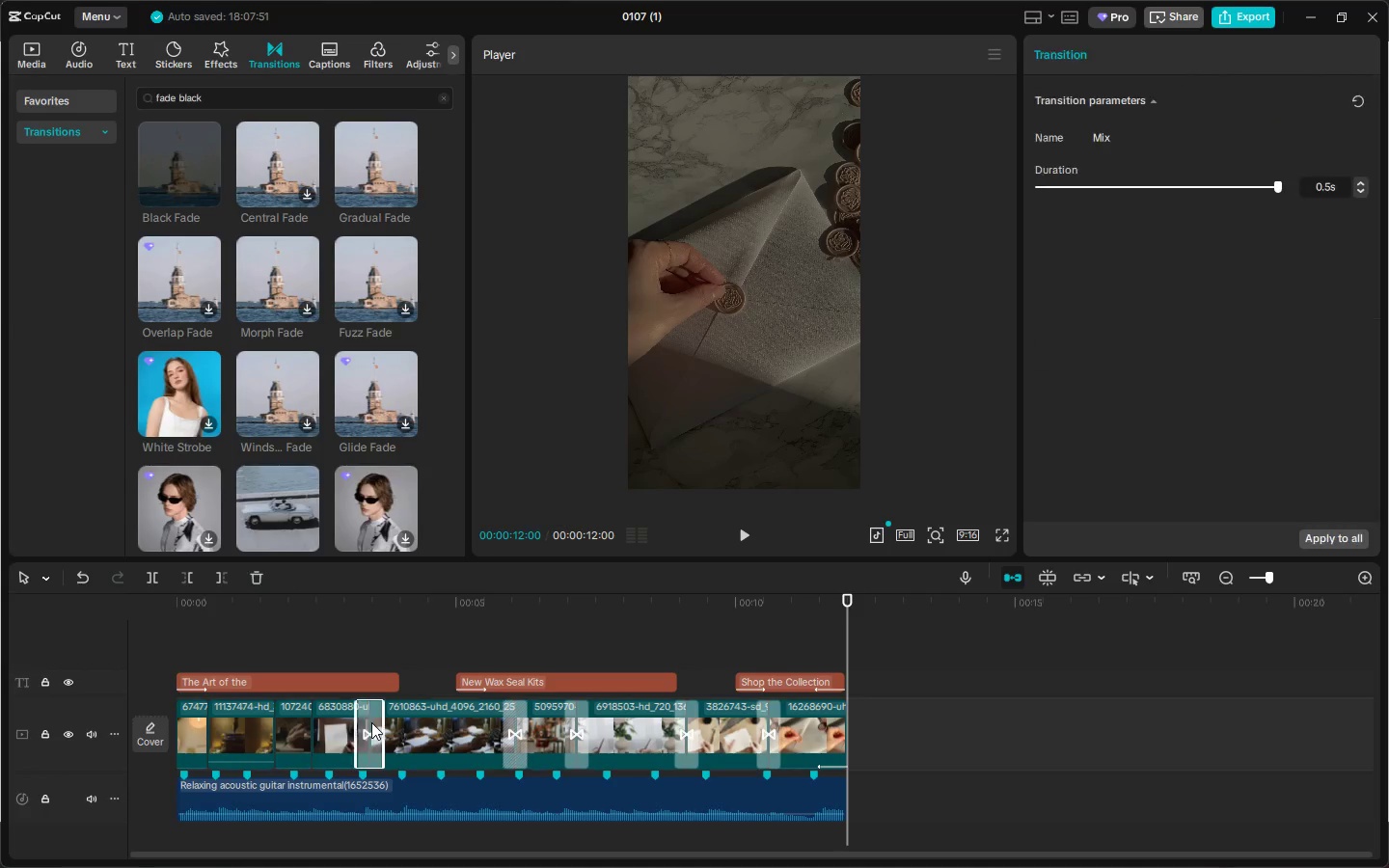 
key(Delete)
 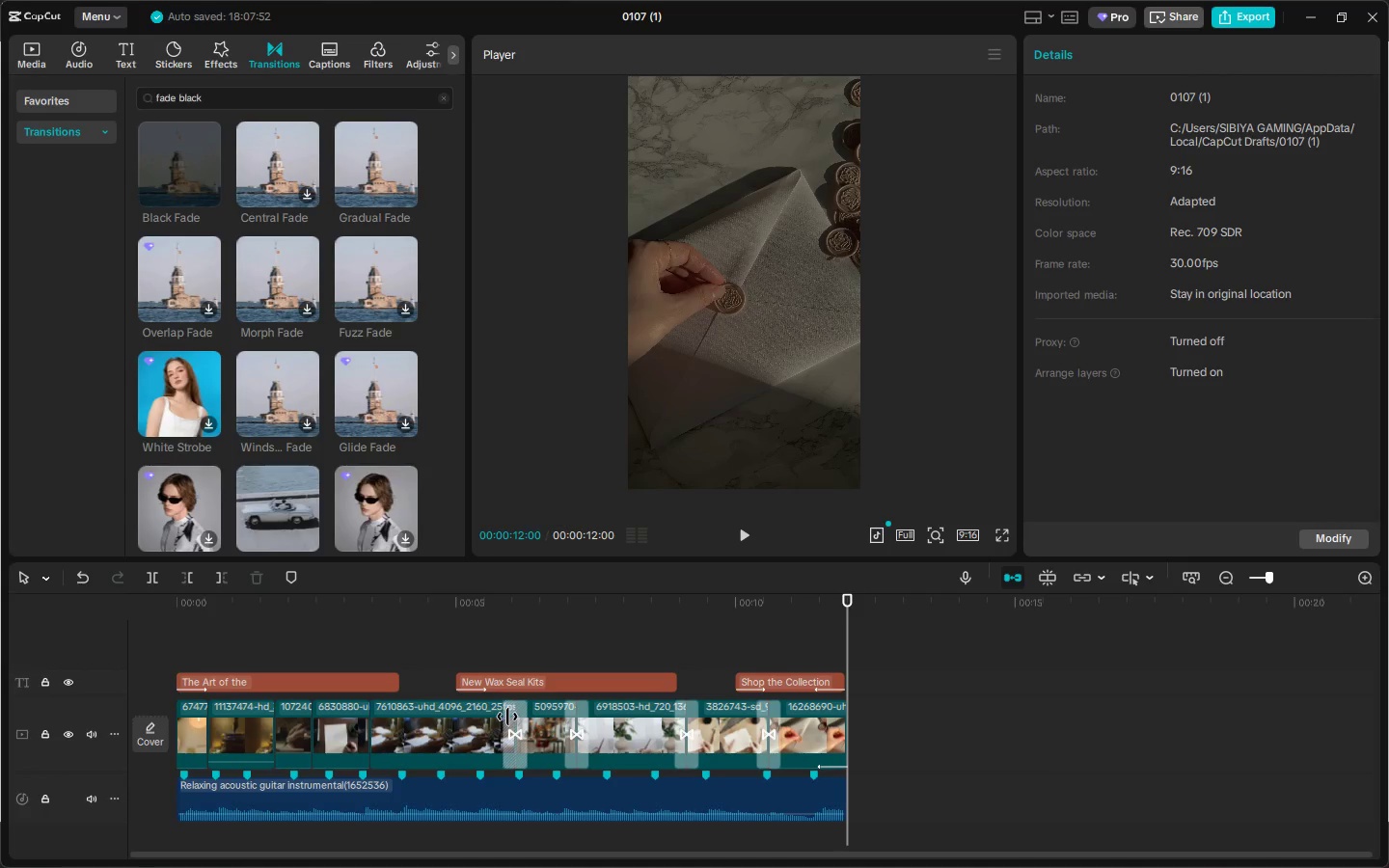 
left_click([512, 723])
 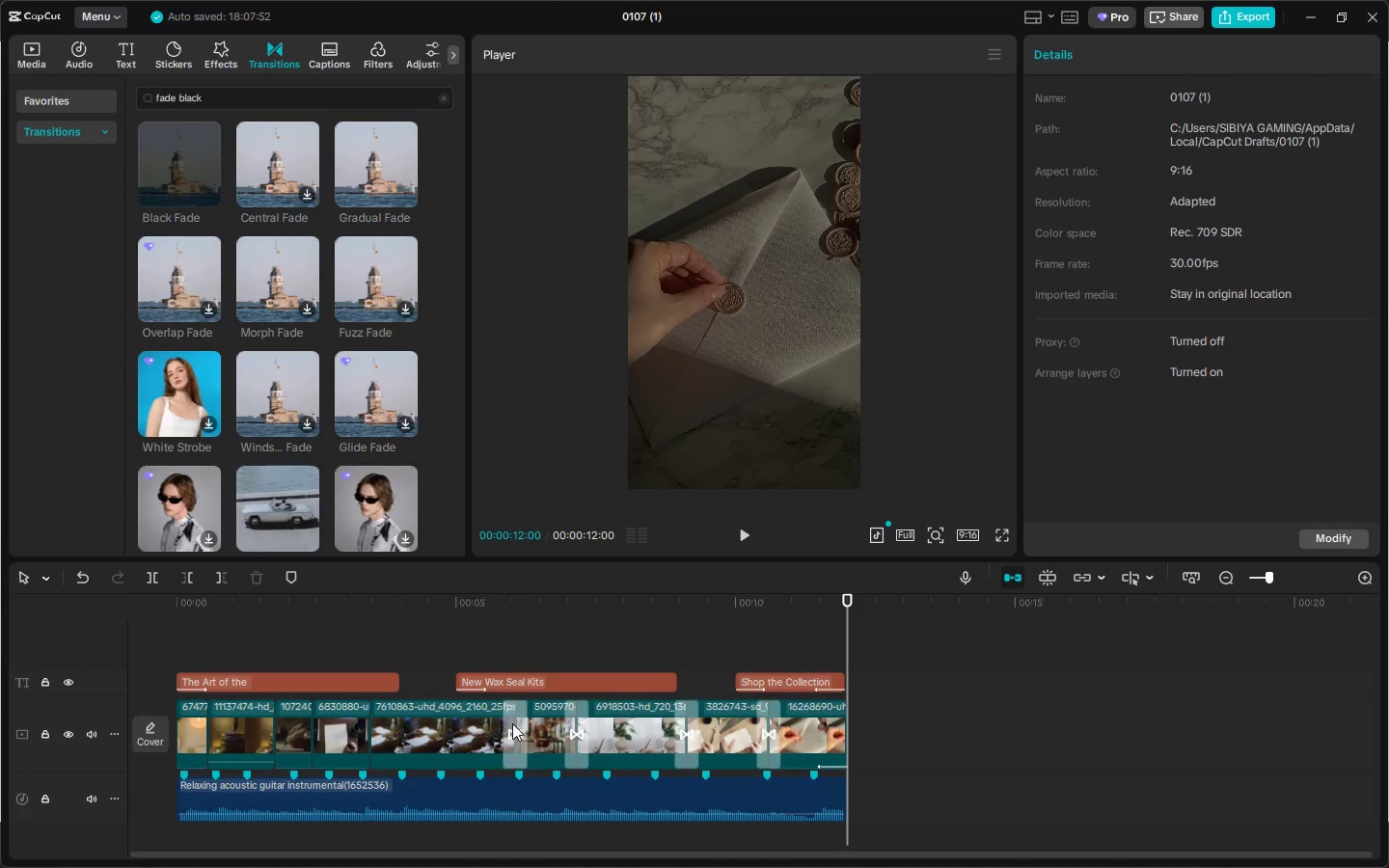 
key(Delete)
 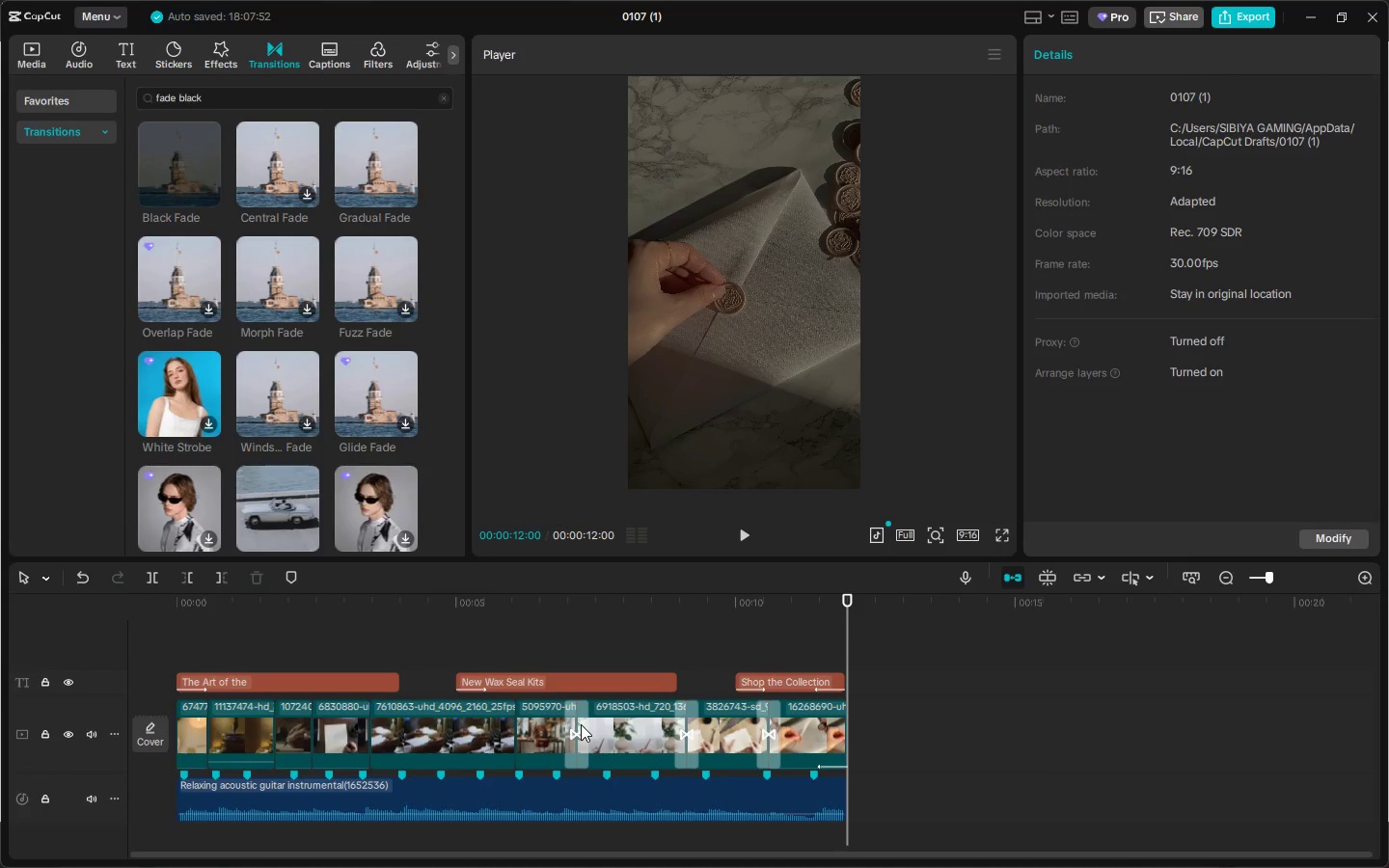 
left_click([581, 724])
 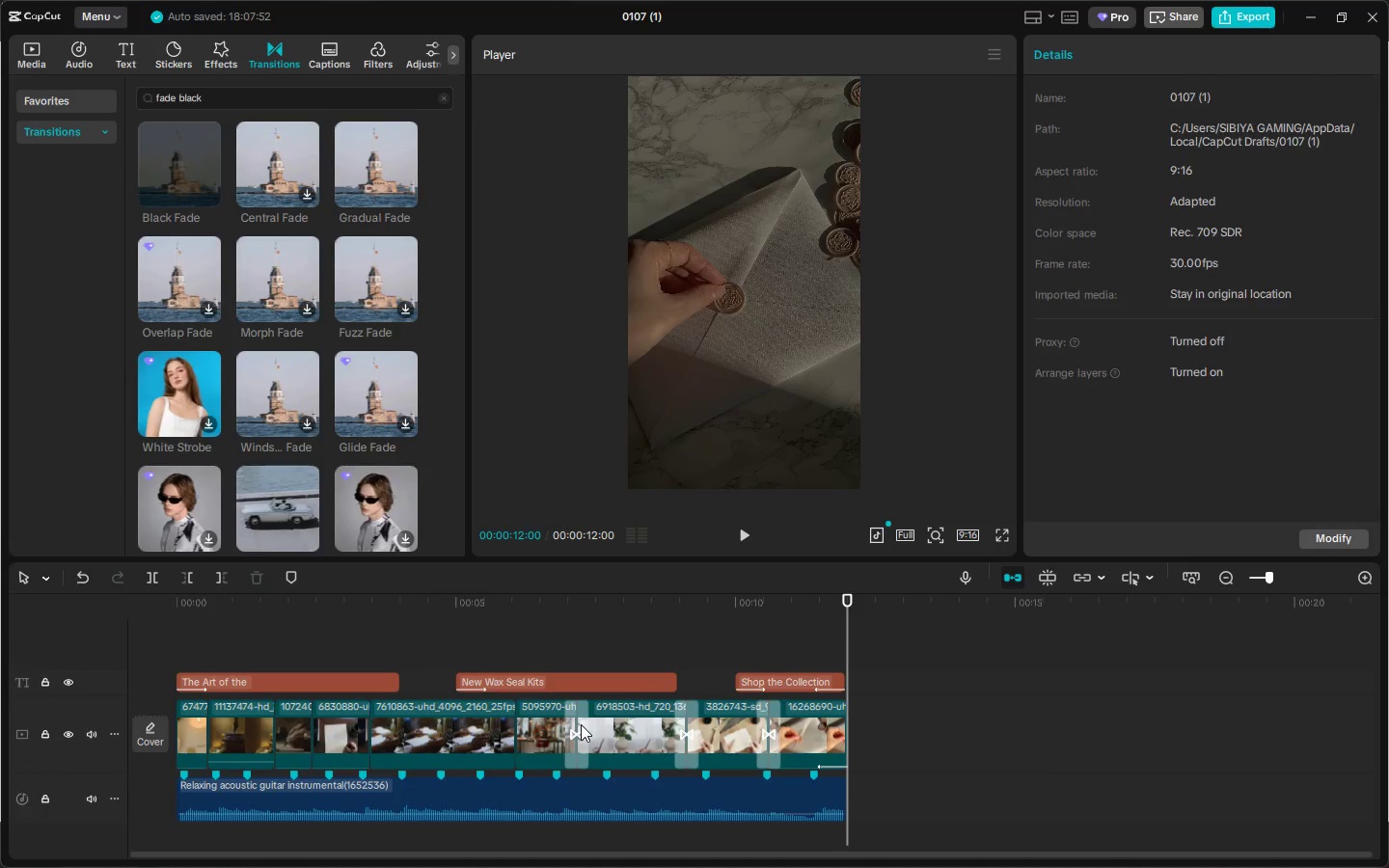 
key(Delete)
 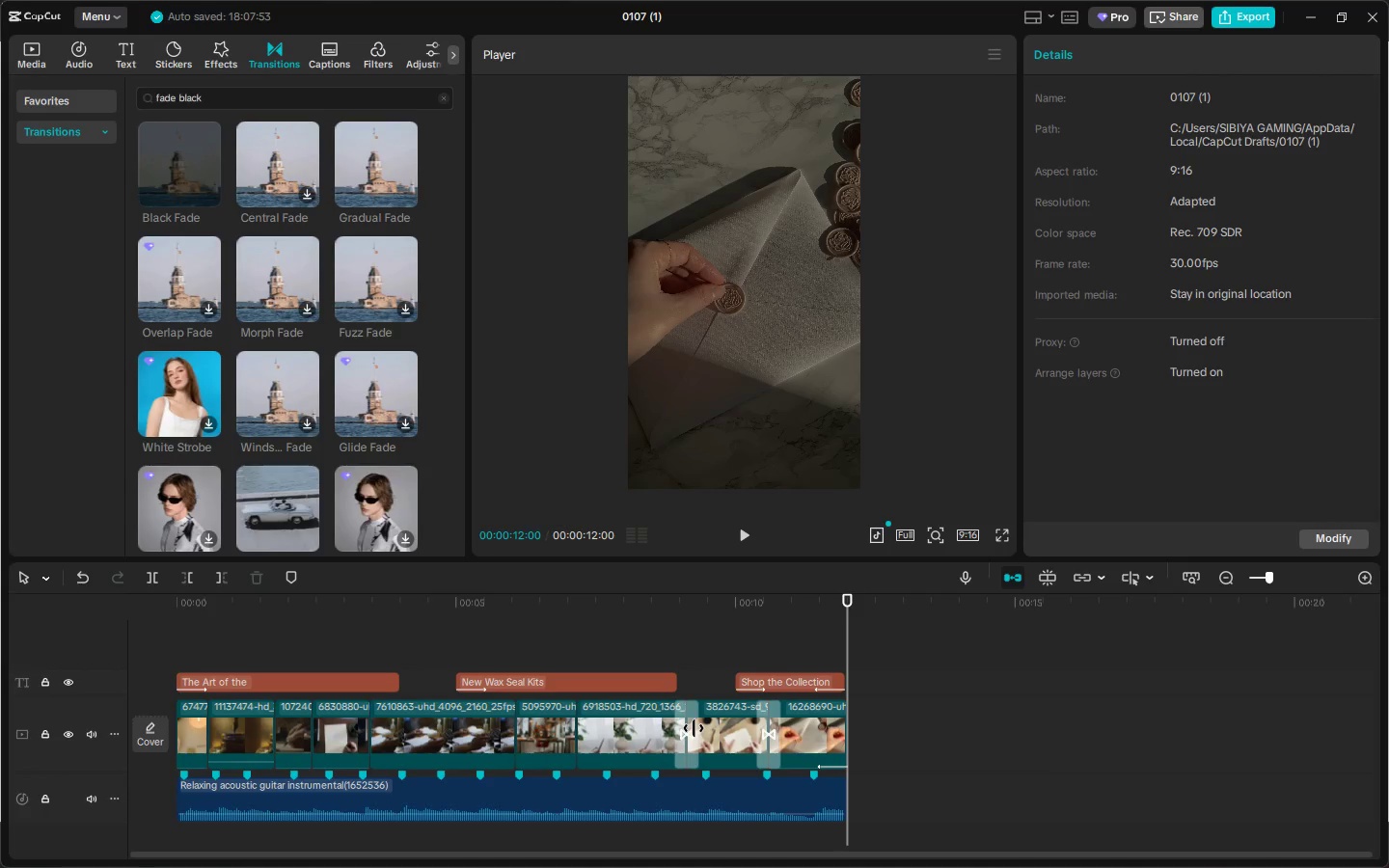 
left_click([691, 728])
 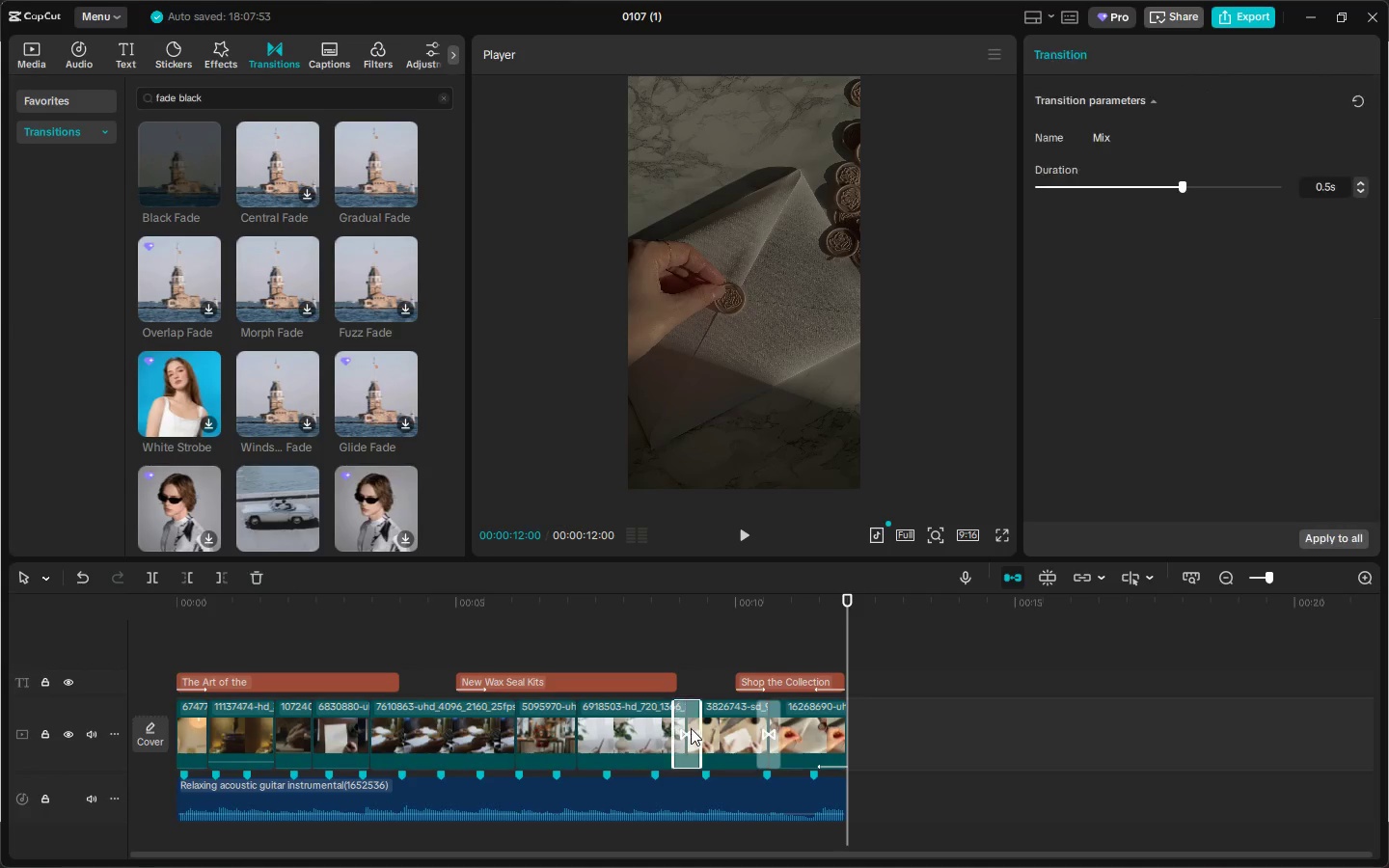 
key(Delete)
 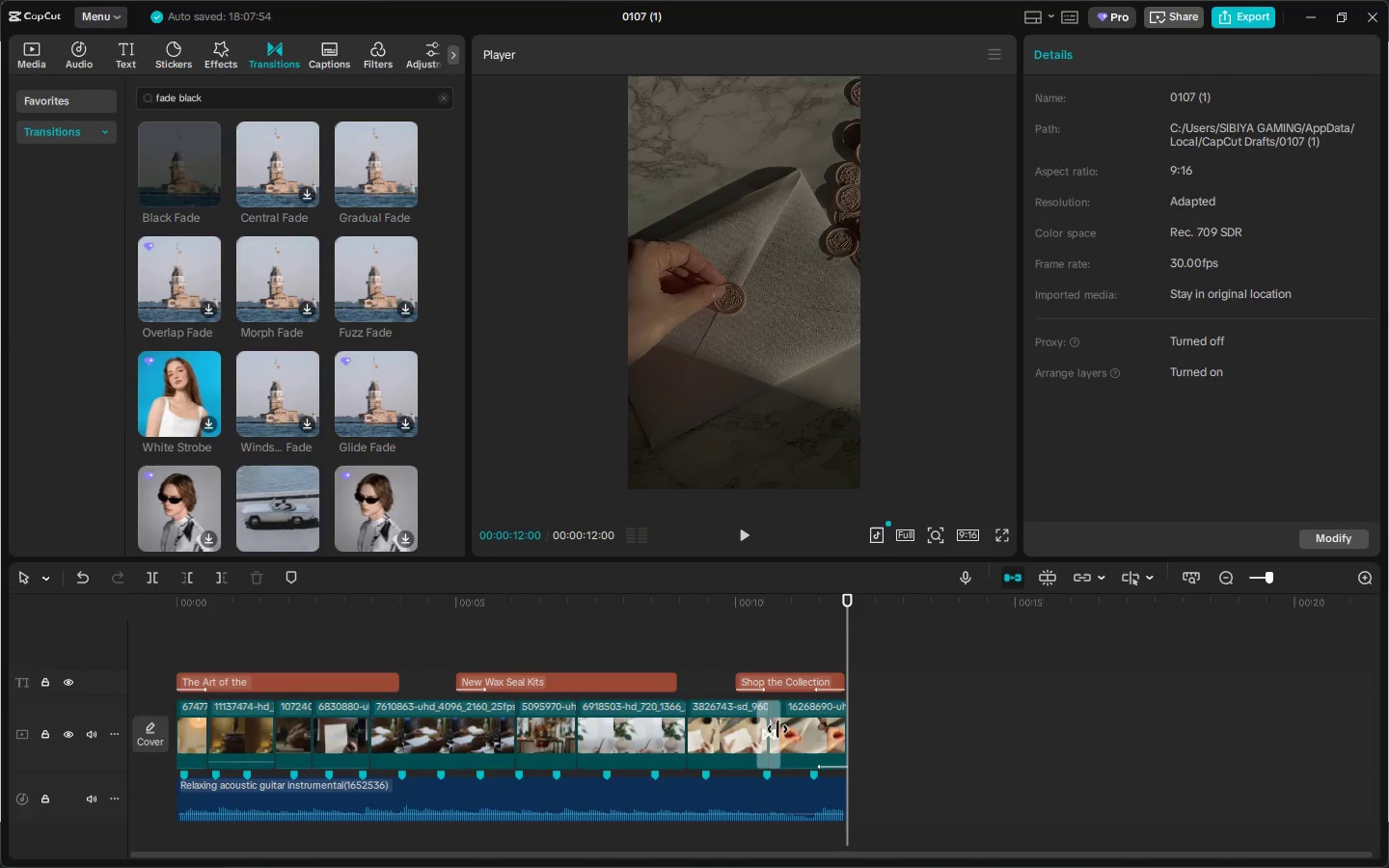 
left_click([774, 729])
 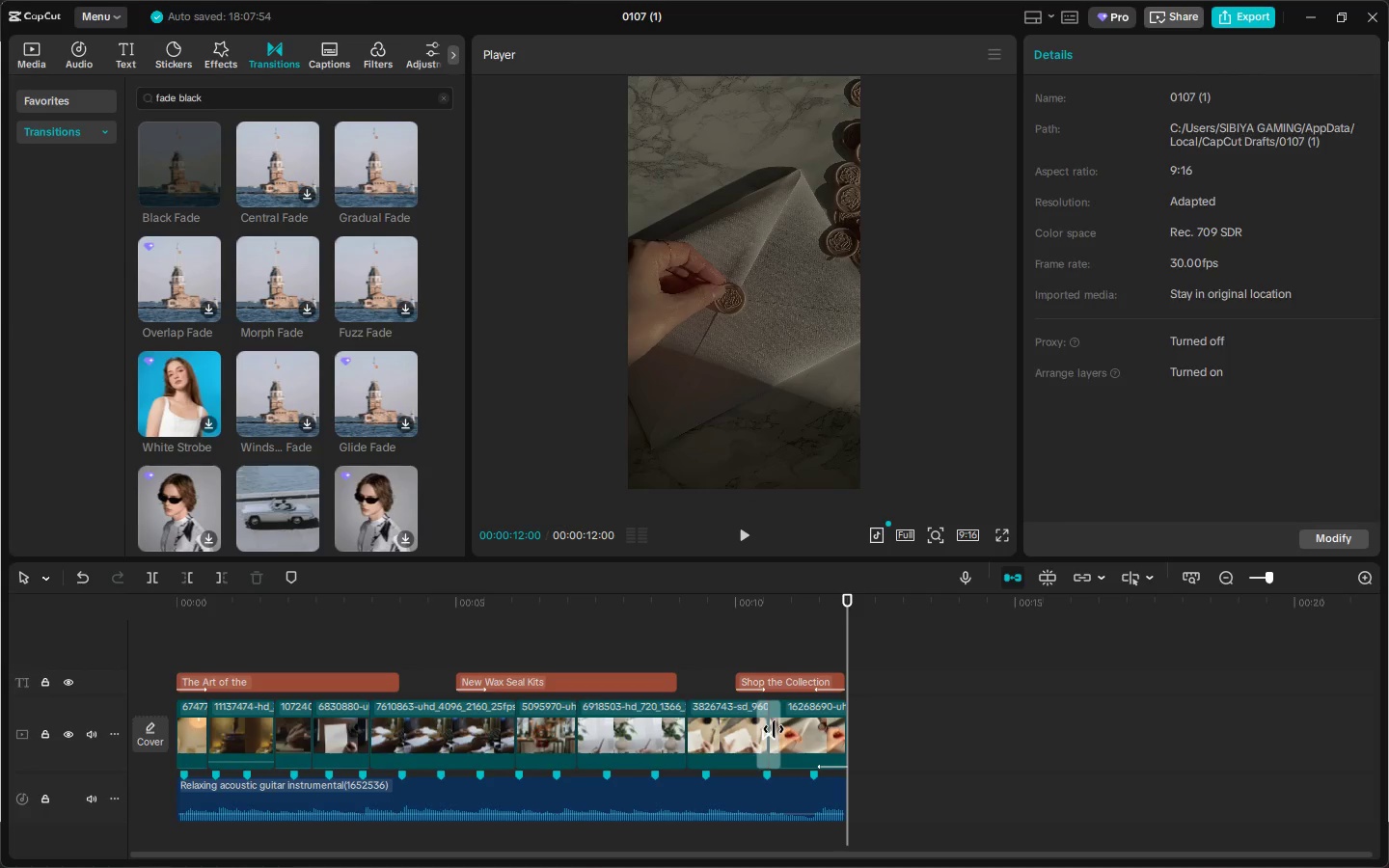 
key(Delete)
 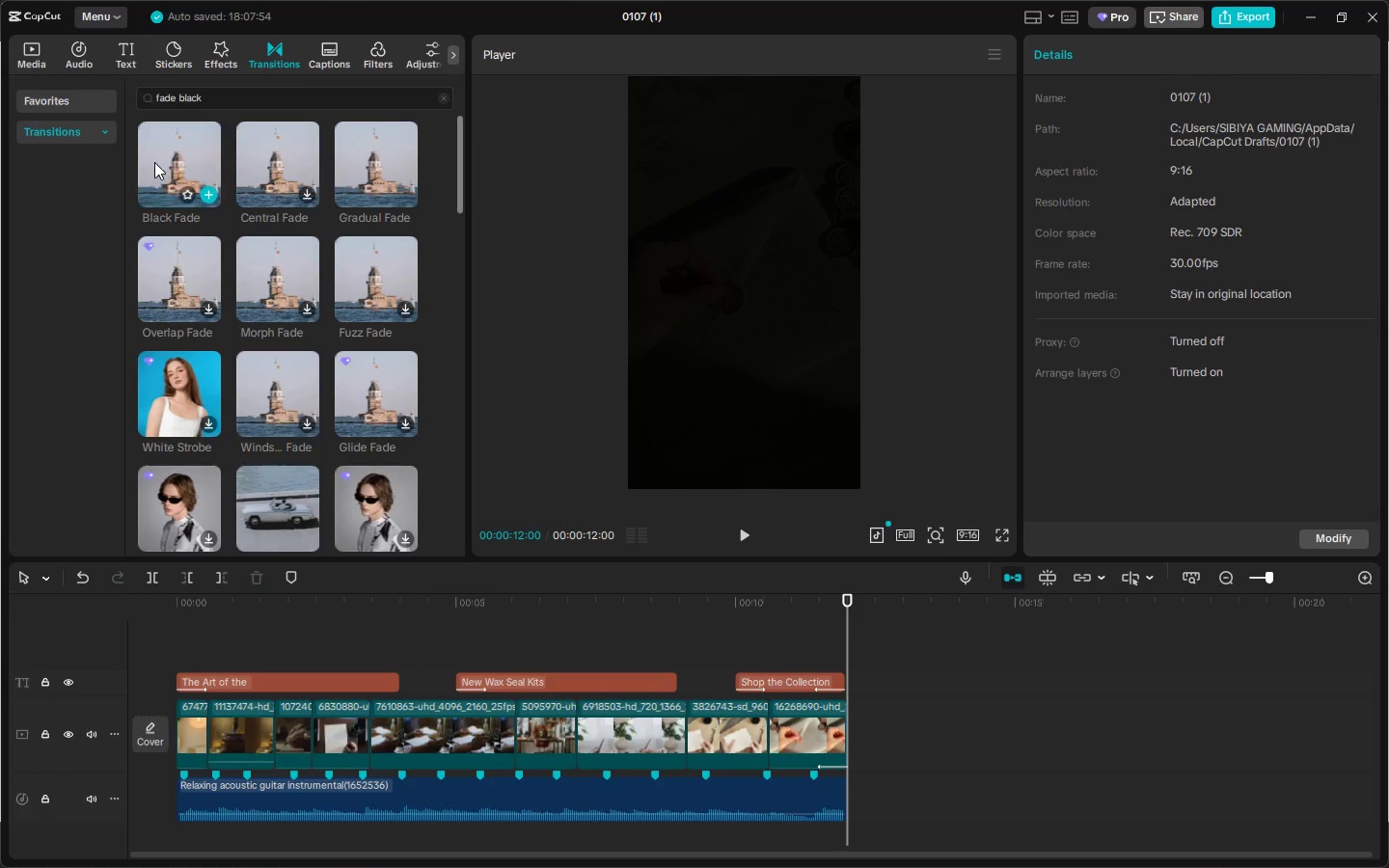 
left_click_drag(start_coordinate=[167, 181], to_coordinate=[199, 723])
 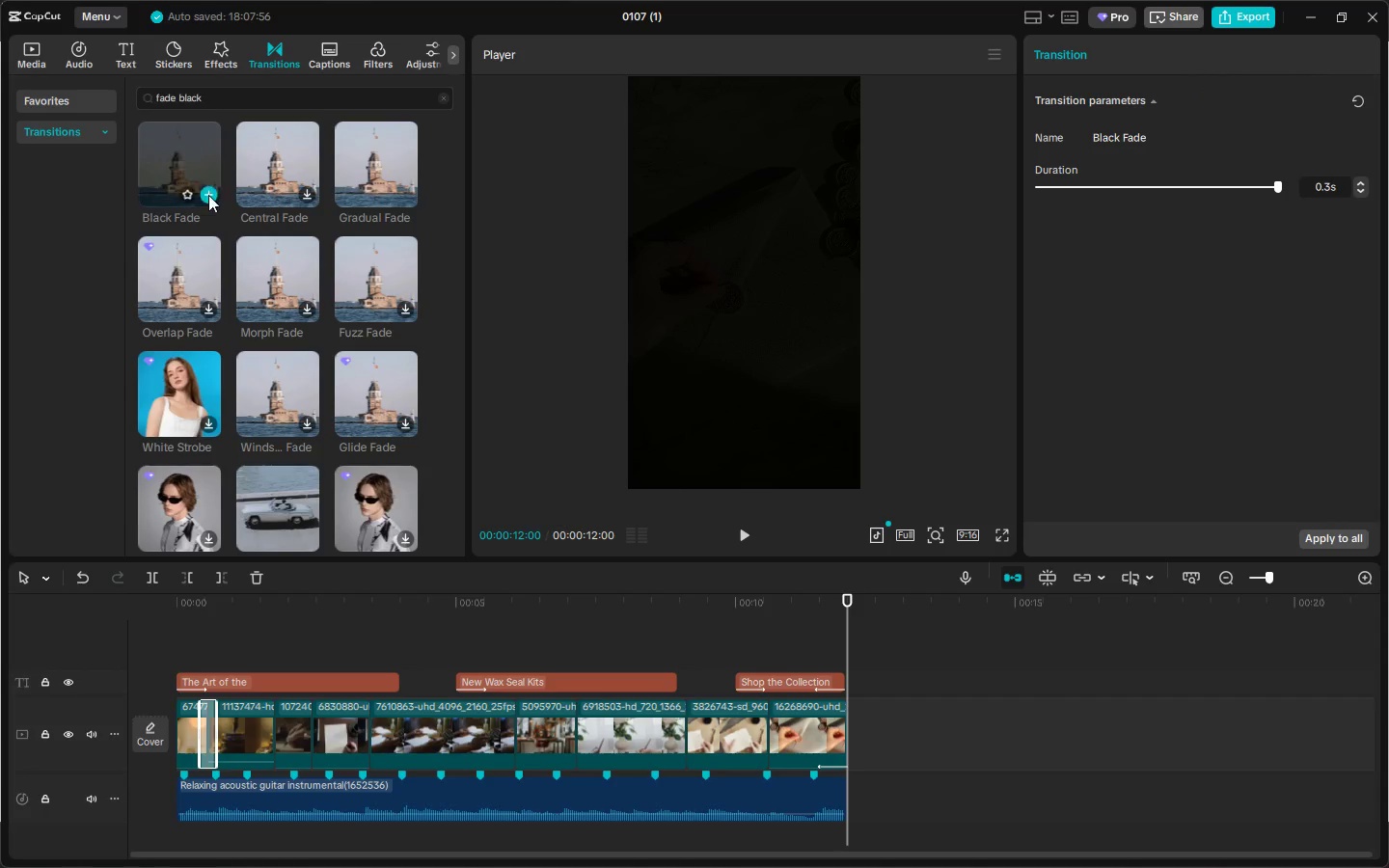 
left_click_drag(start_coordinate=[181, 155], to_coordinate=[263, 732])
 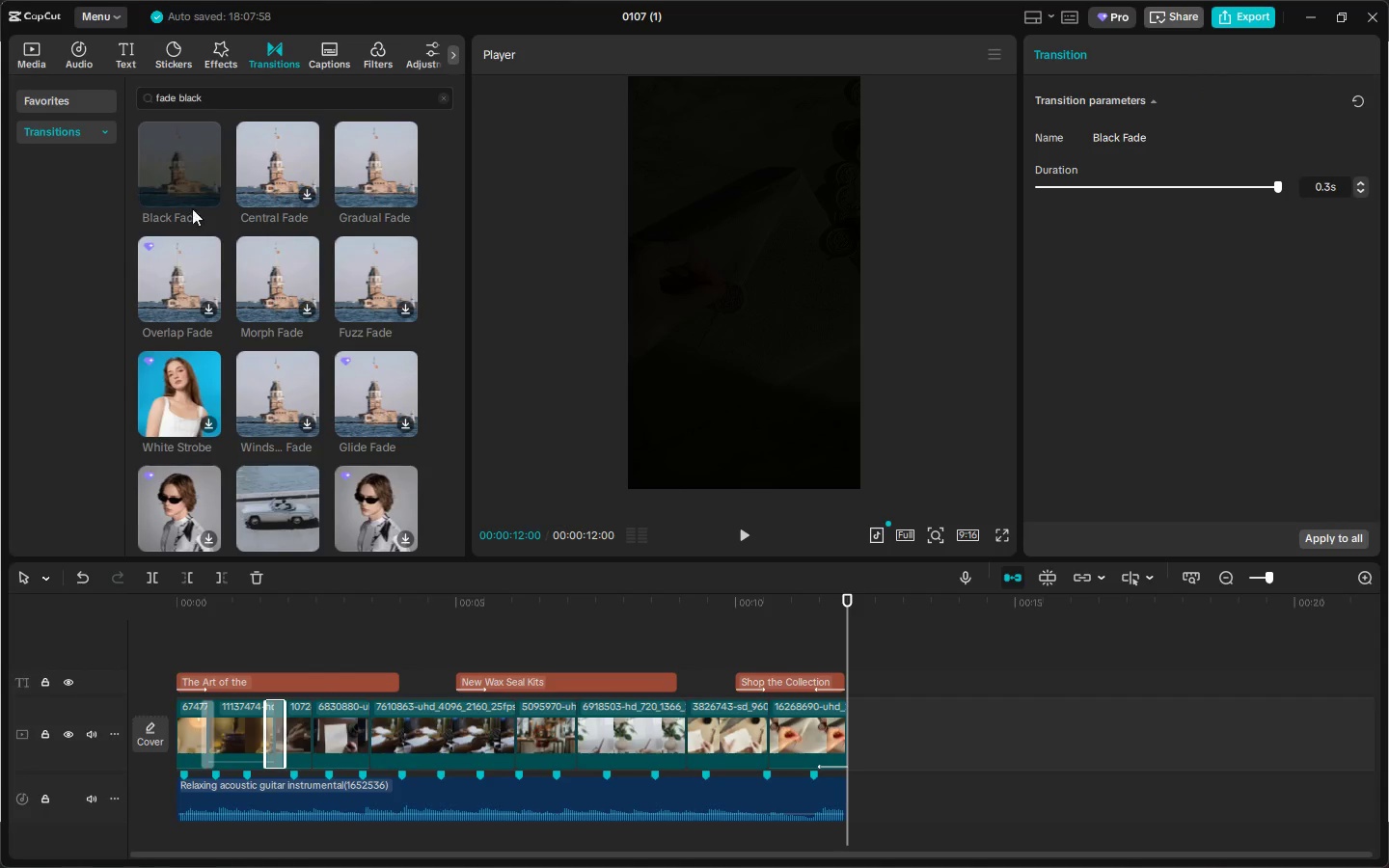 
left_click_drag(start_coordinate=[175, 149], to_coordinate=[299, 737])
 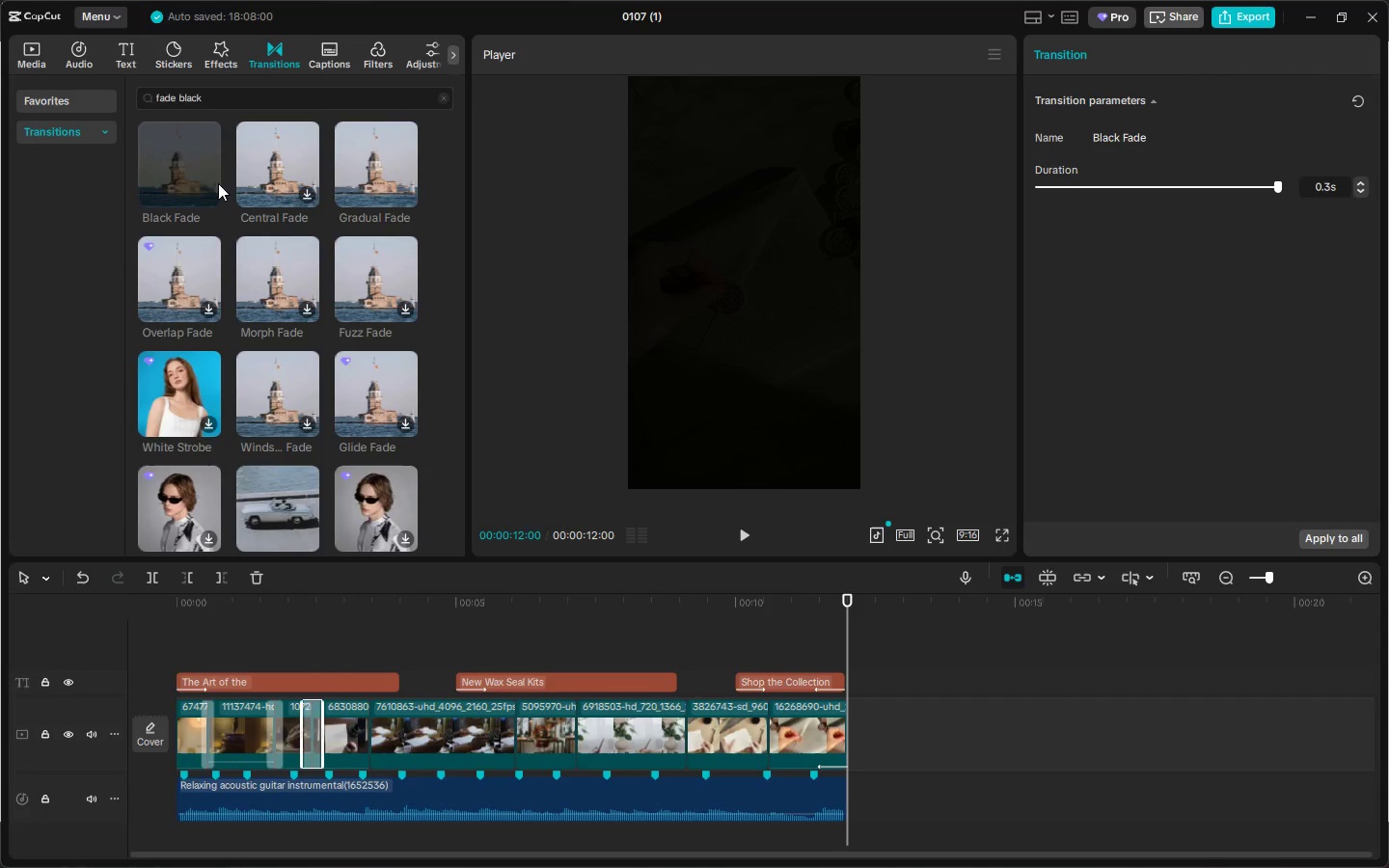 
left_click_drag(start_coordinate=[180, 148], to_coordinate=[358, 742])
 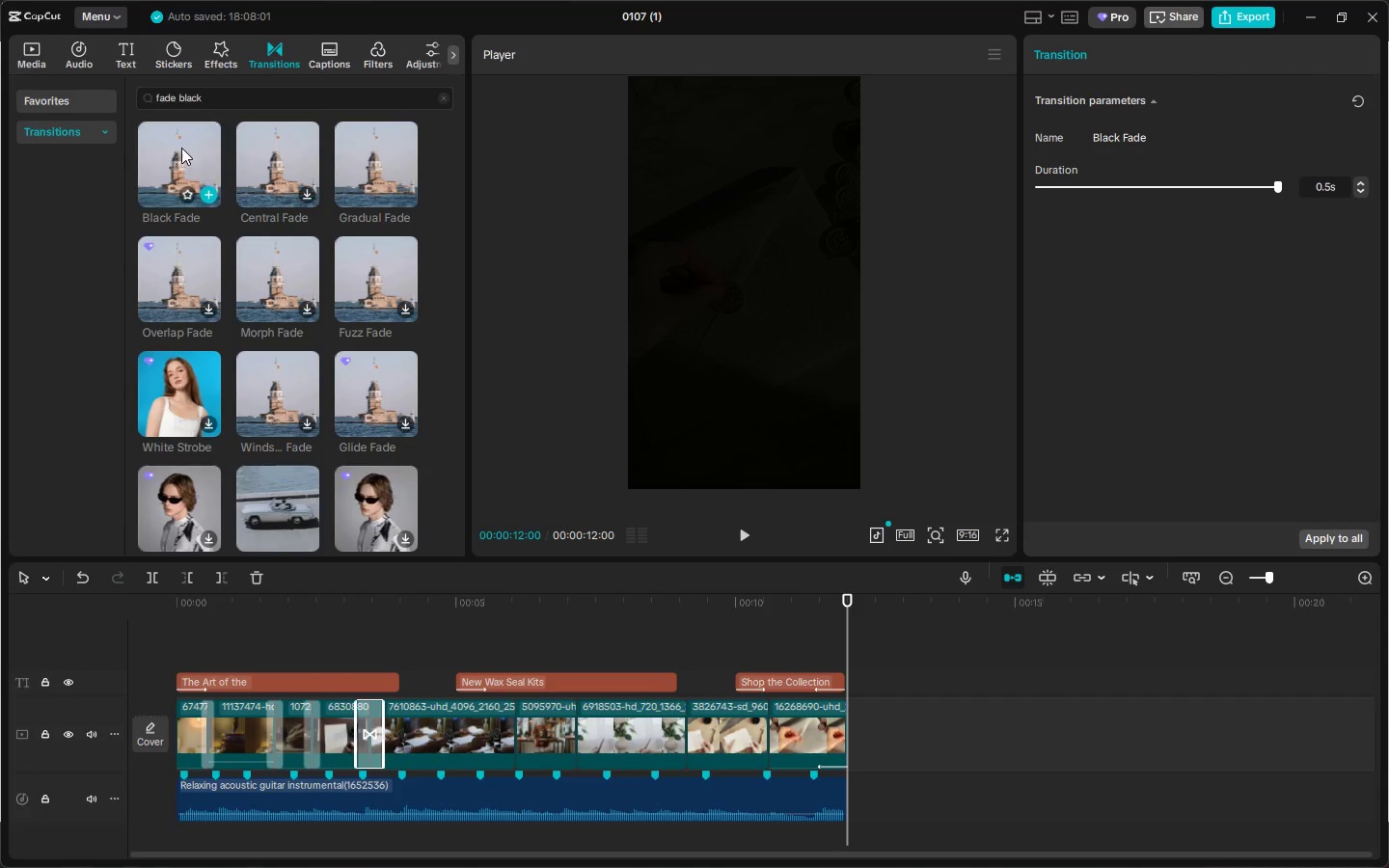 
left_click_drag(start_coordinate=[181, 148], to_coordinate=[503, 738])
 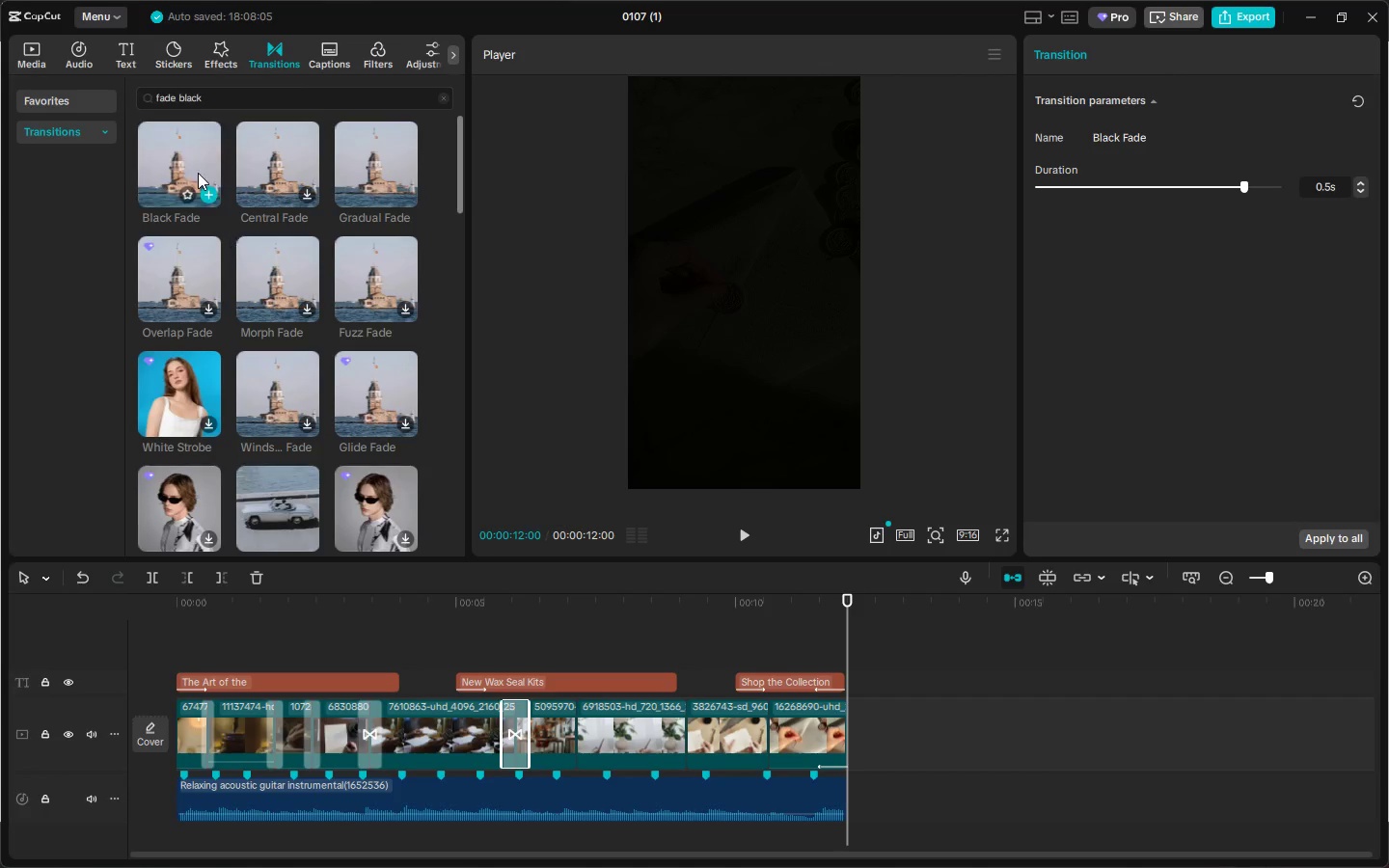 
left_click_drag(start_coordinate=[180, 150], to_coordinate=[575, 731])
 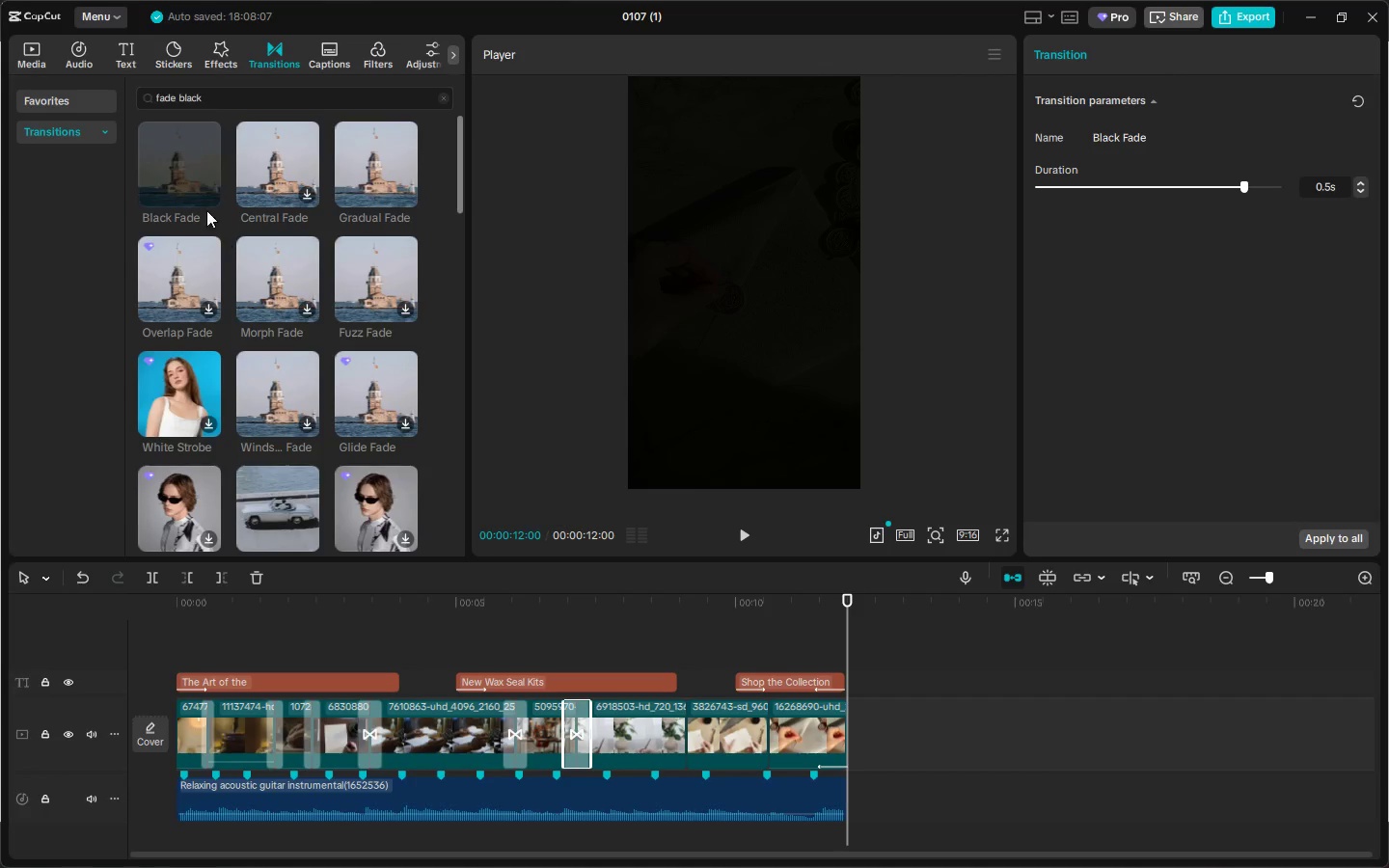 
left_click_drag(start_coordinate=[175, 145], to_coordinate=[686, 745])
 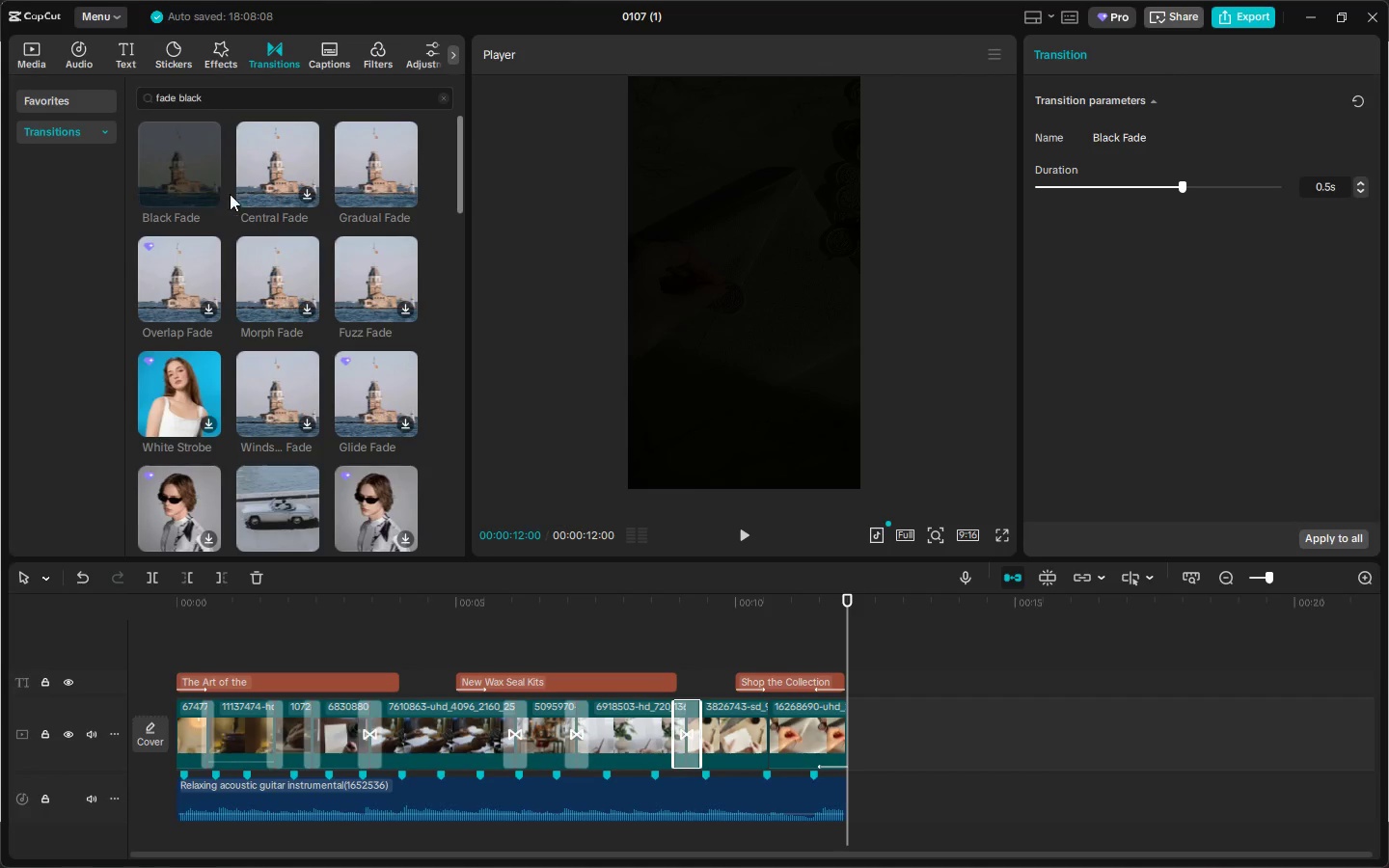 
left_click_drag(start_coordinate=[167, 155], to_coordinate=[758, 737])
 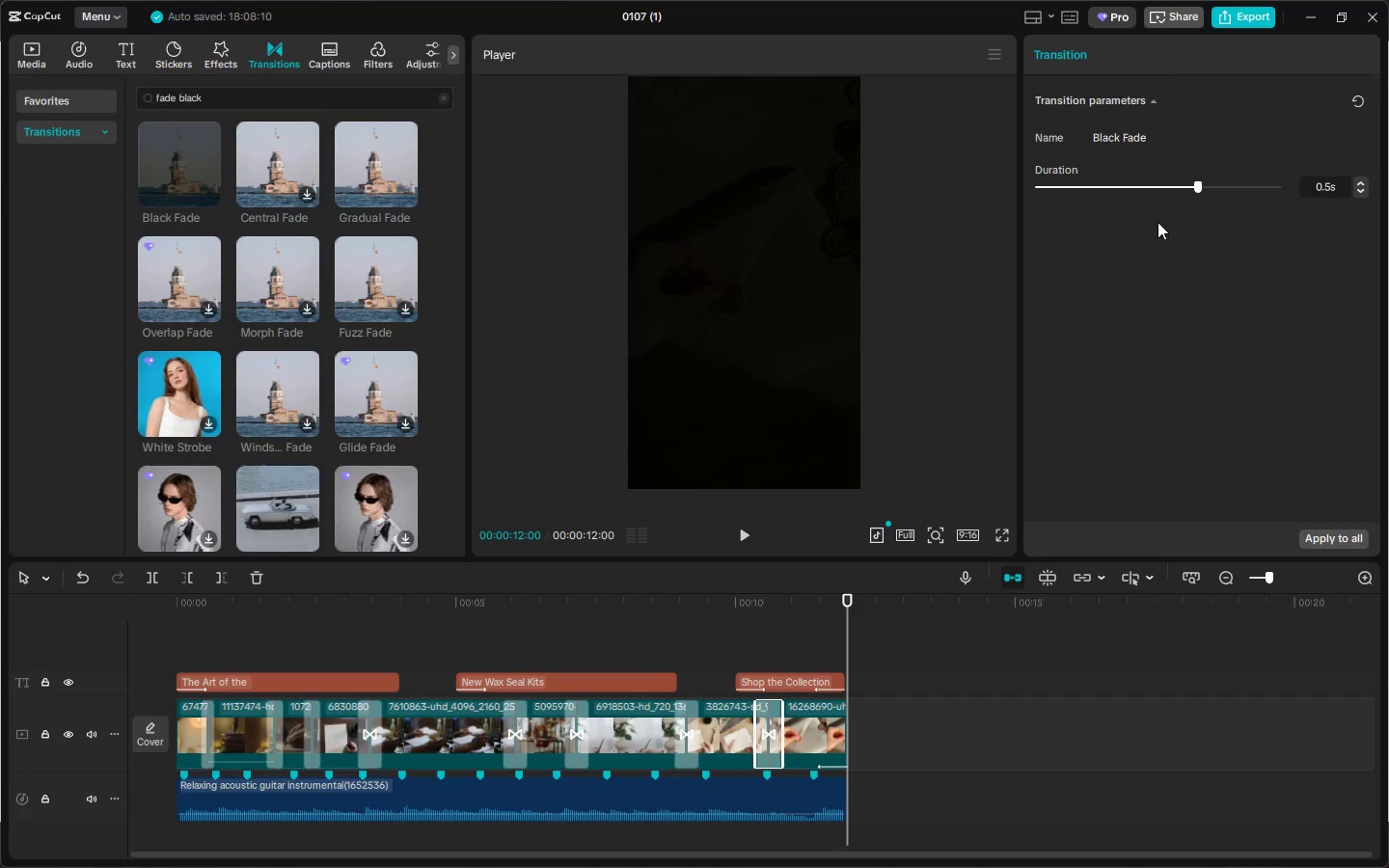 
wait(6.3)
 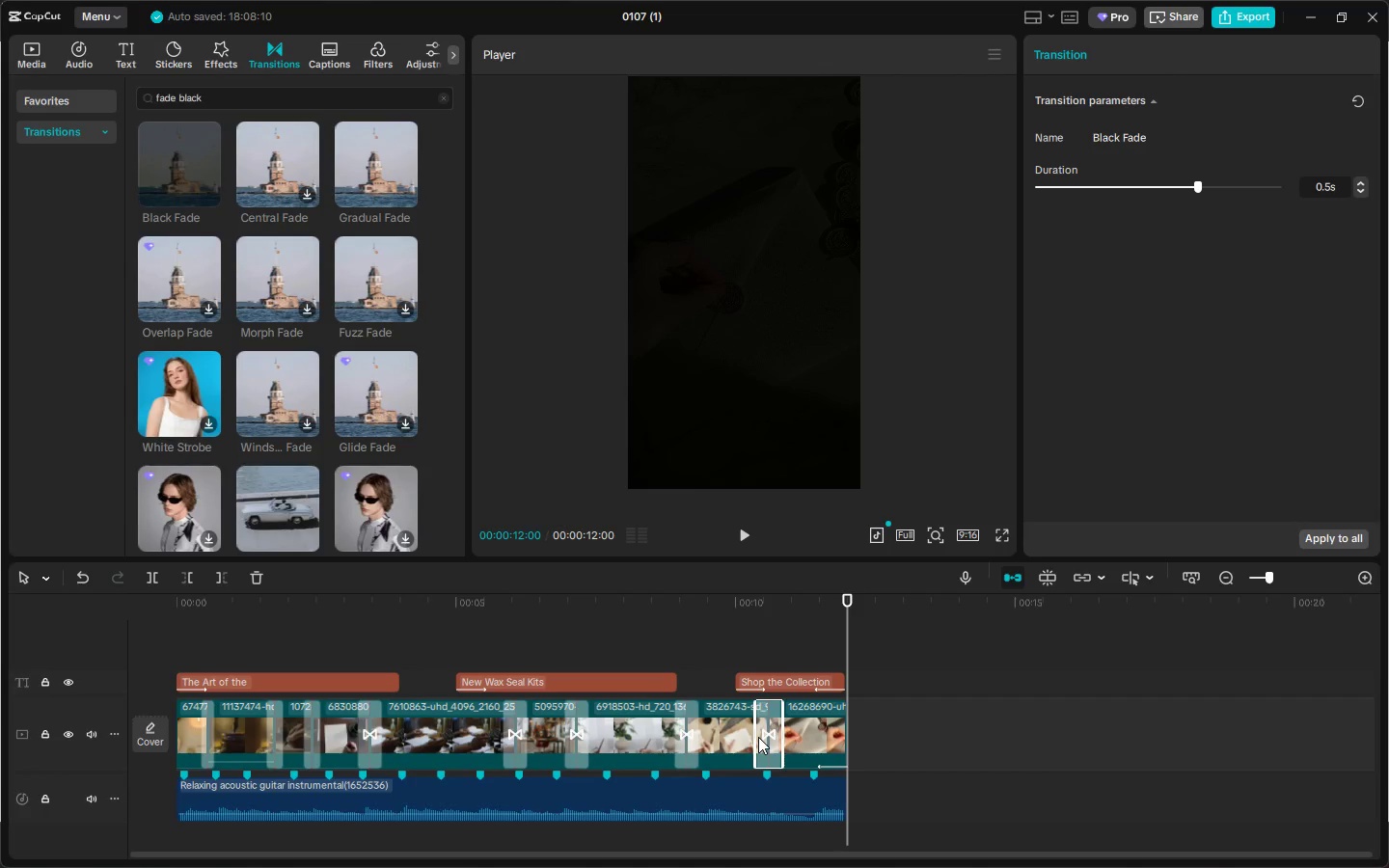 
left_click([207, 719])
 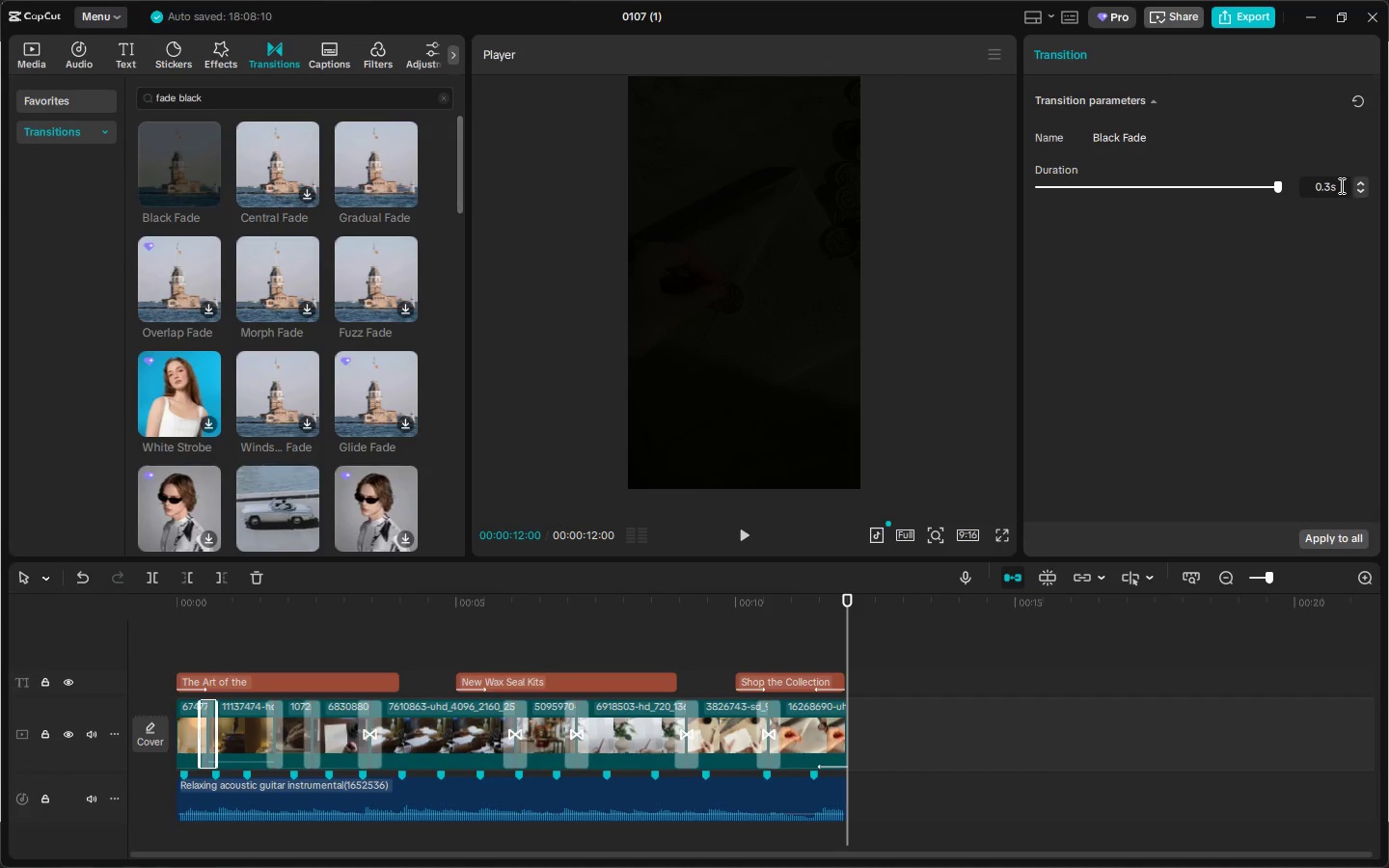 
left_click([1330, 185])
 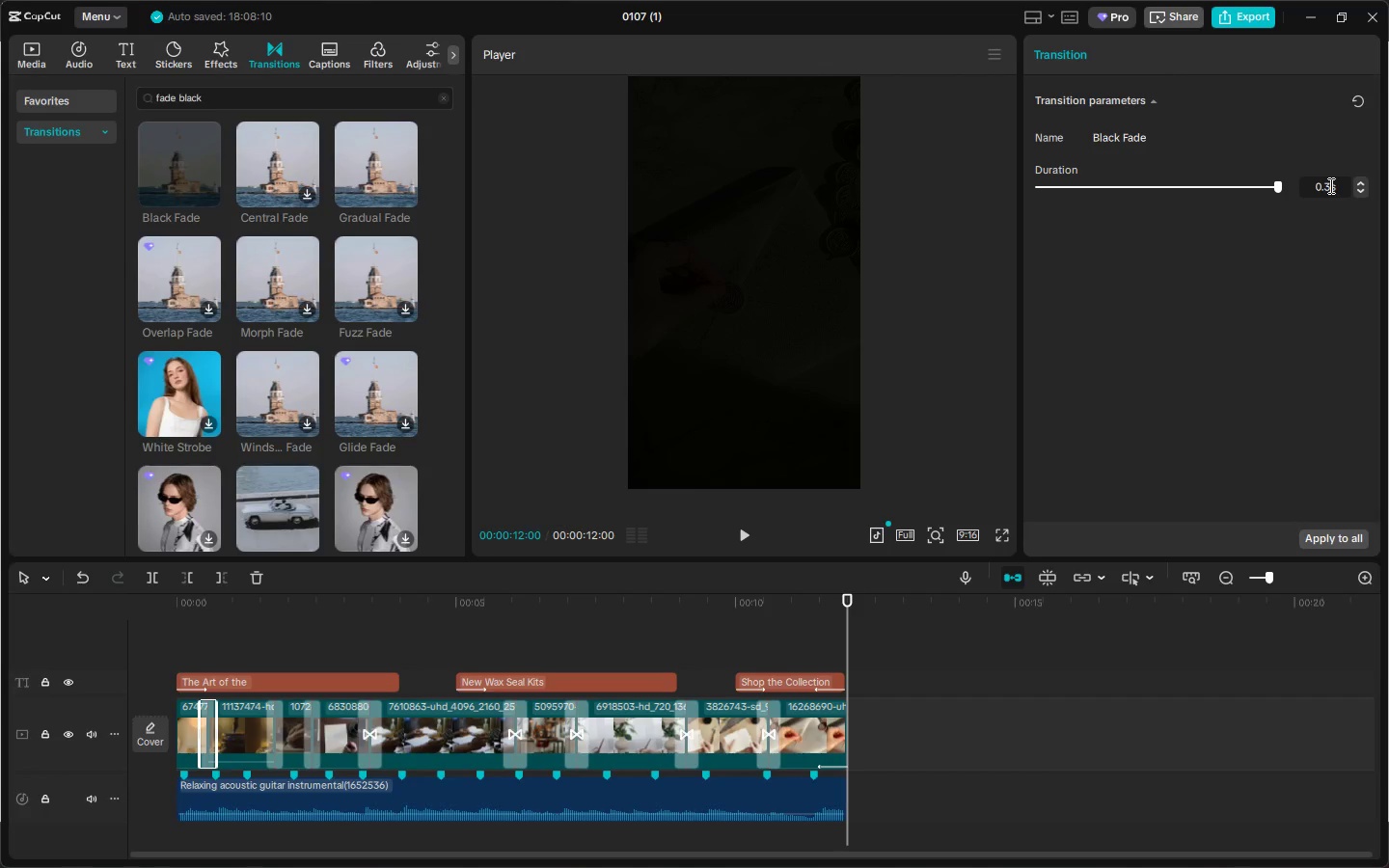 
key(Backspace)
 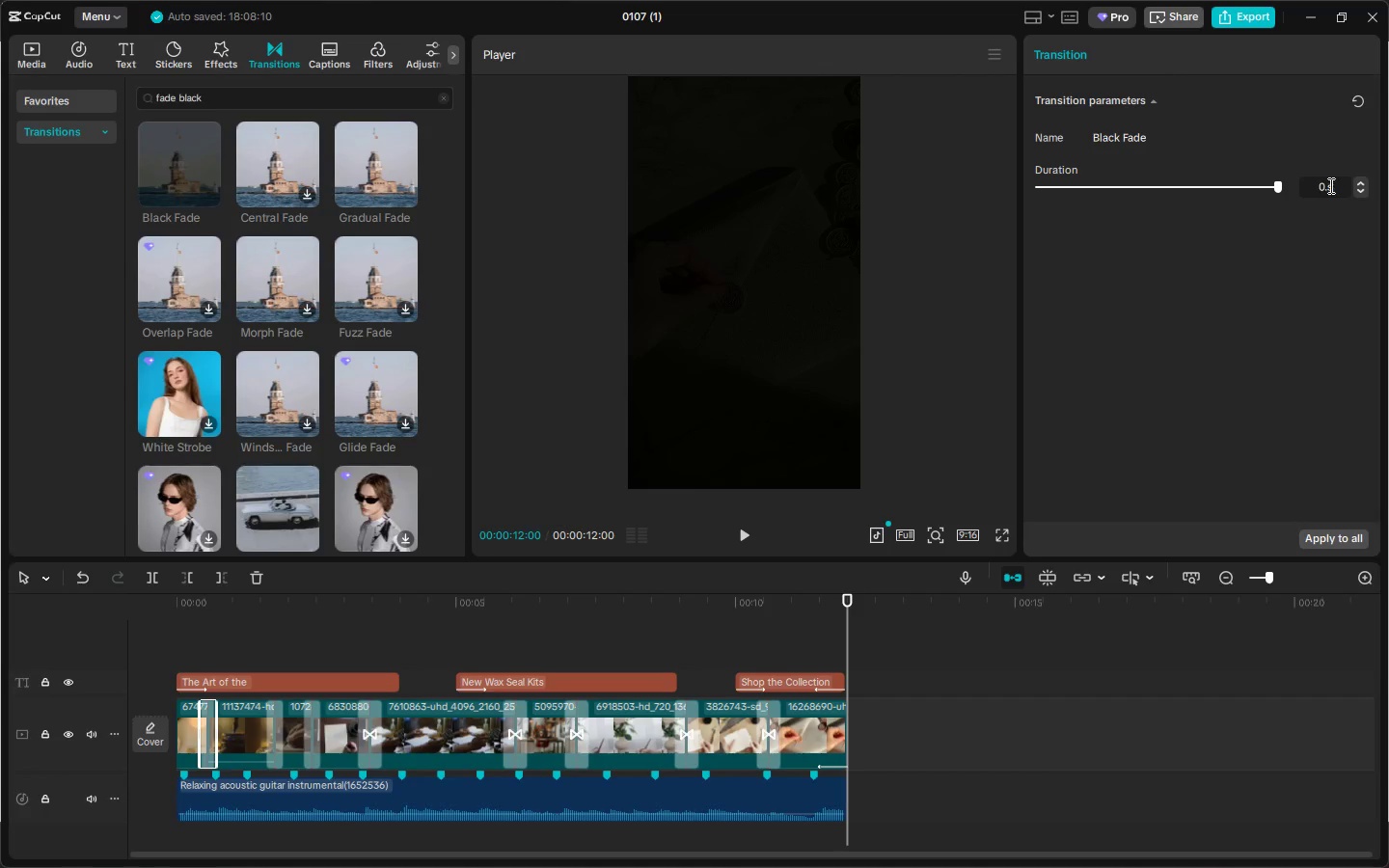 
key(1)
 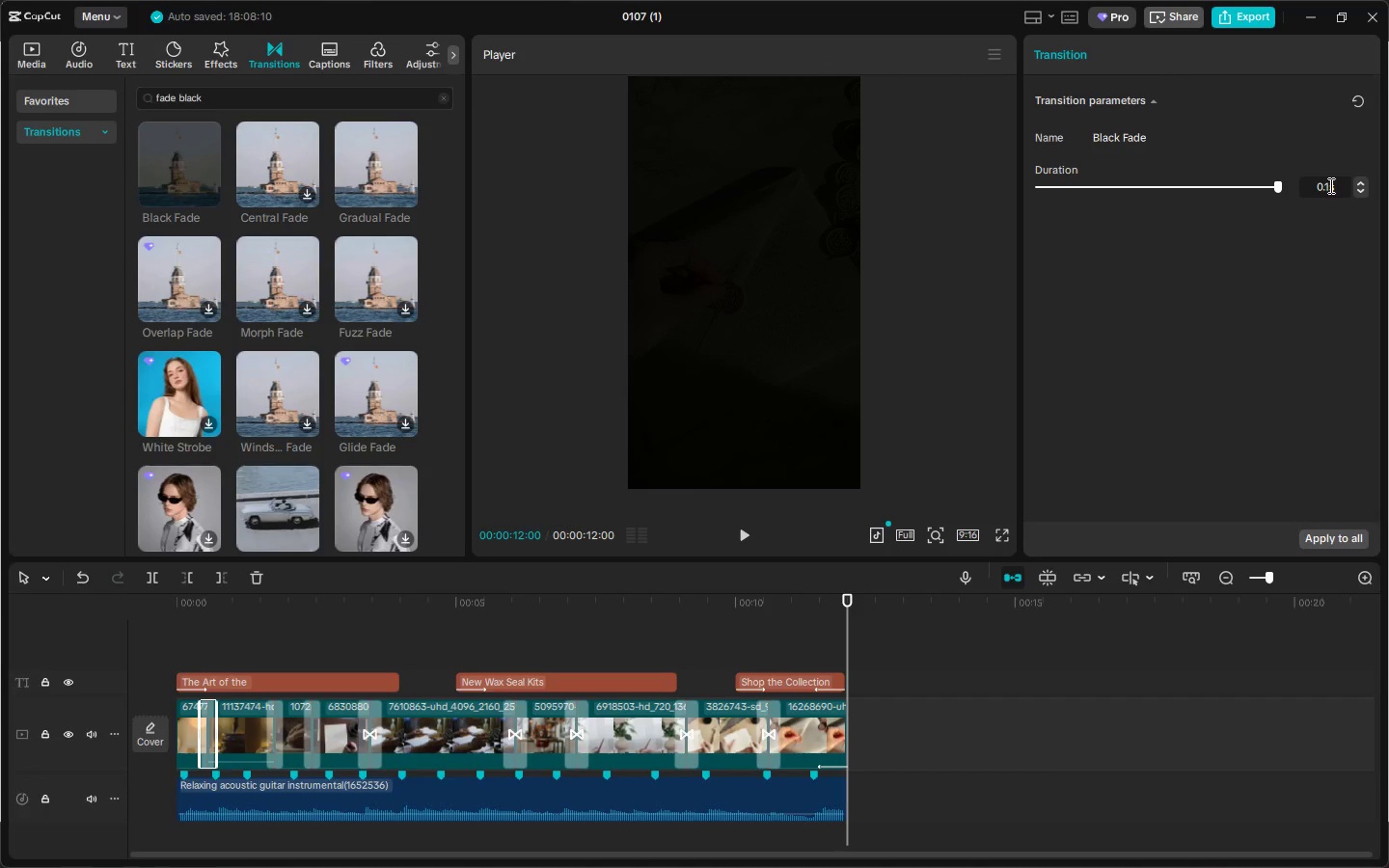 
key(Enter)
 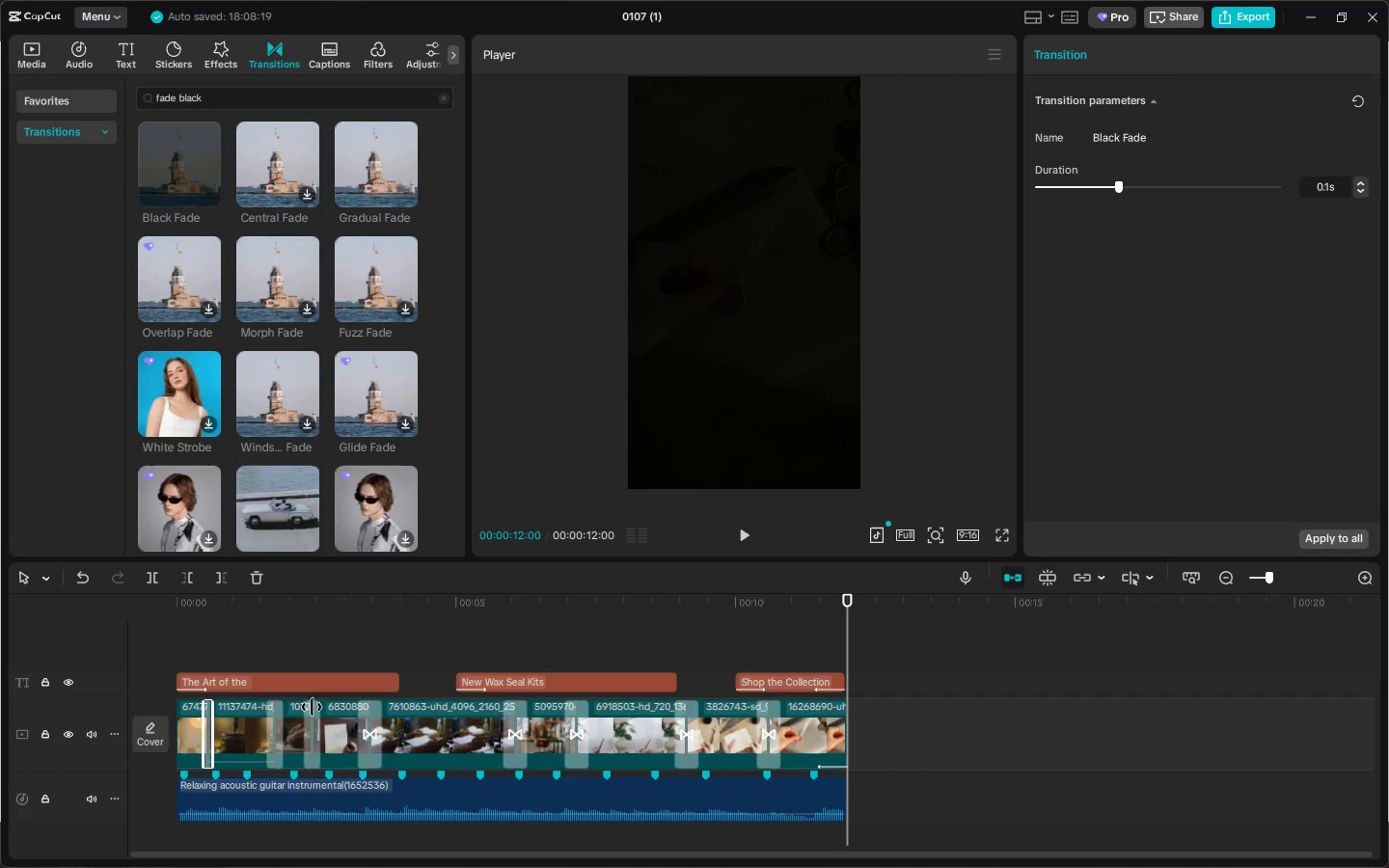 
left_click([277, 727])
 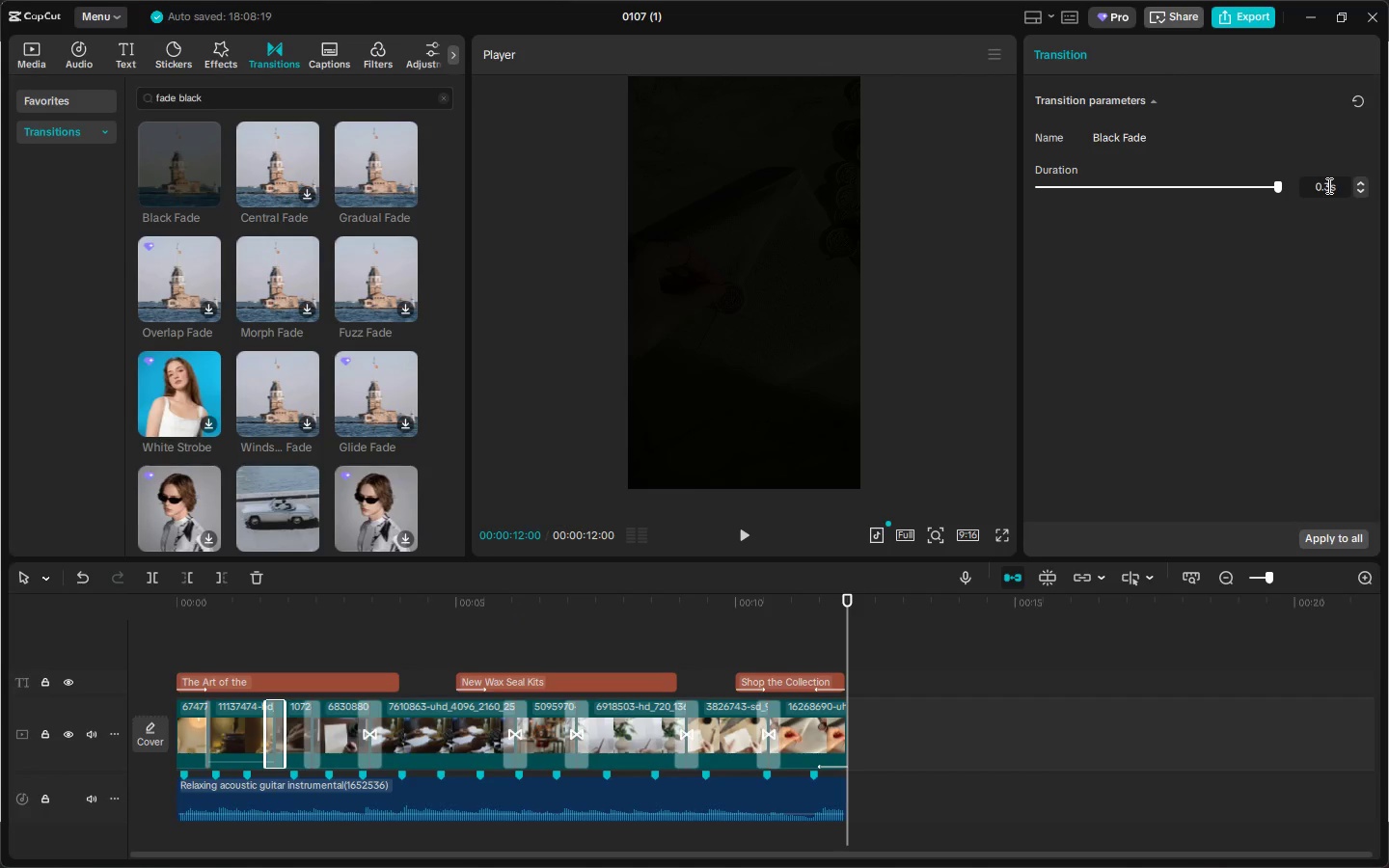 
left_click([1330, 185])
 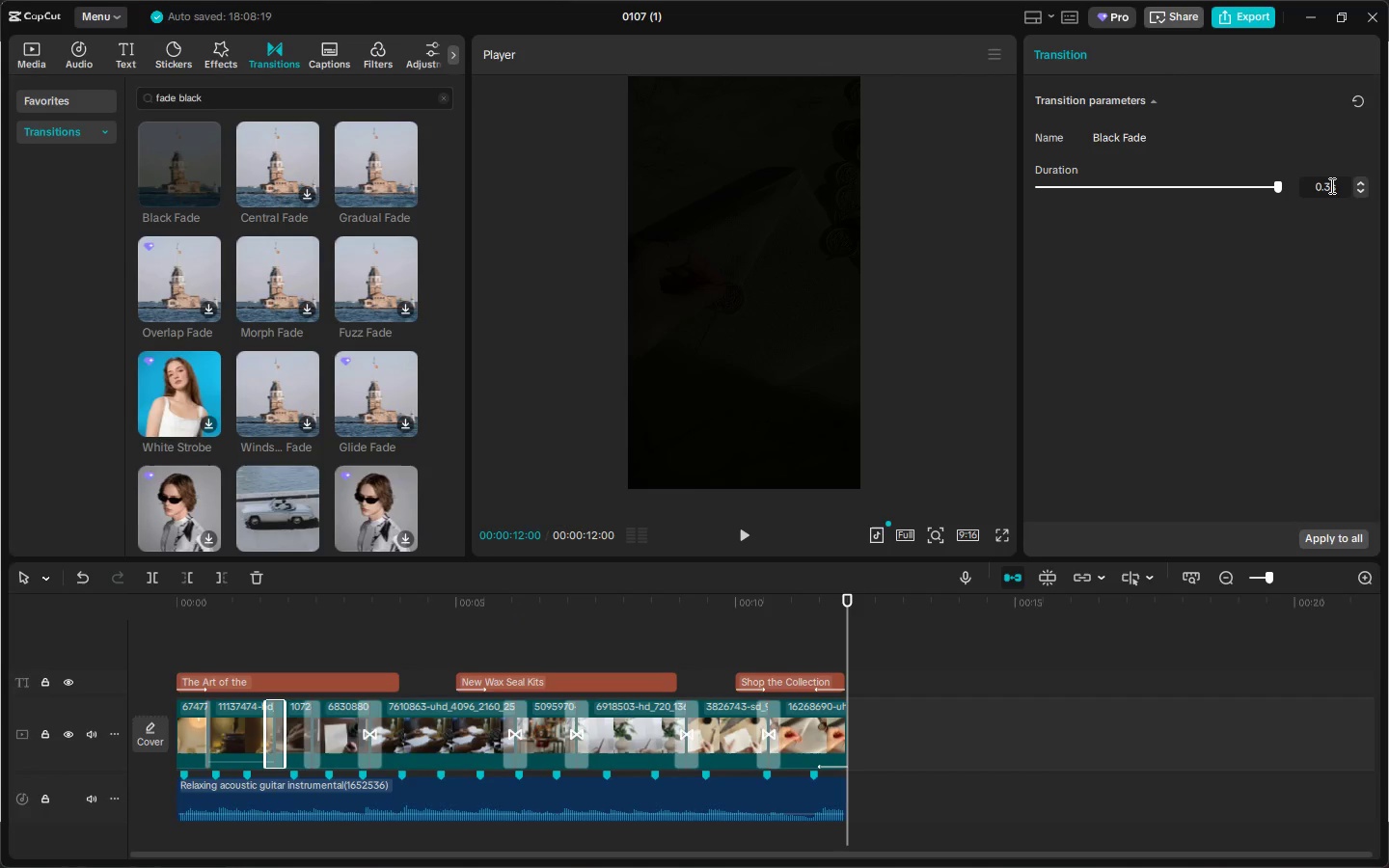 
key(Backspace)
 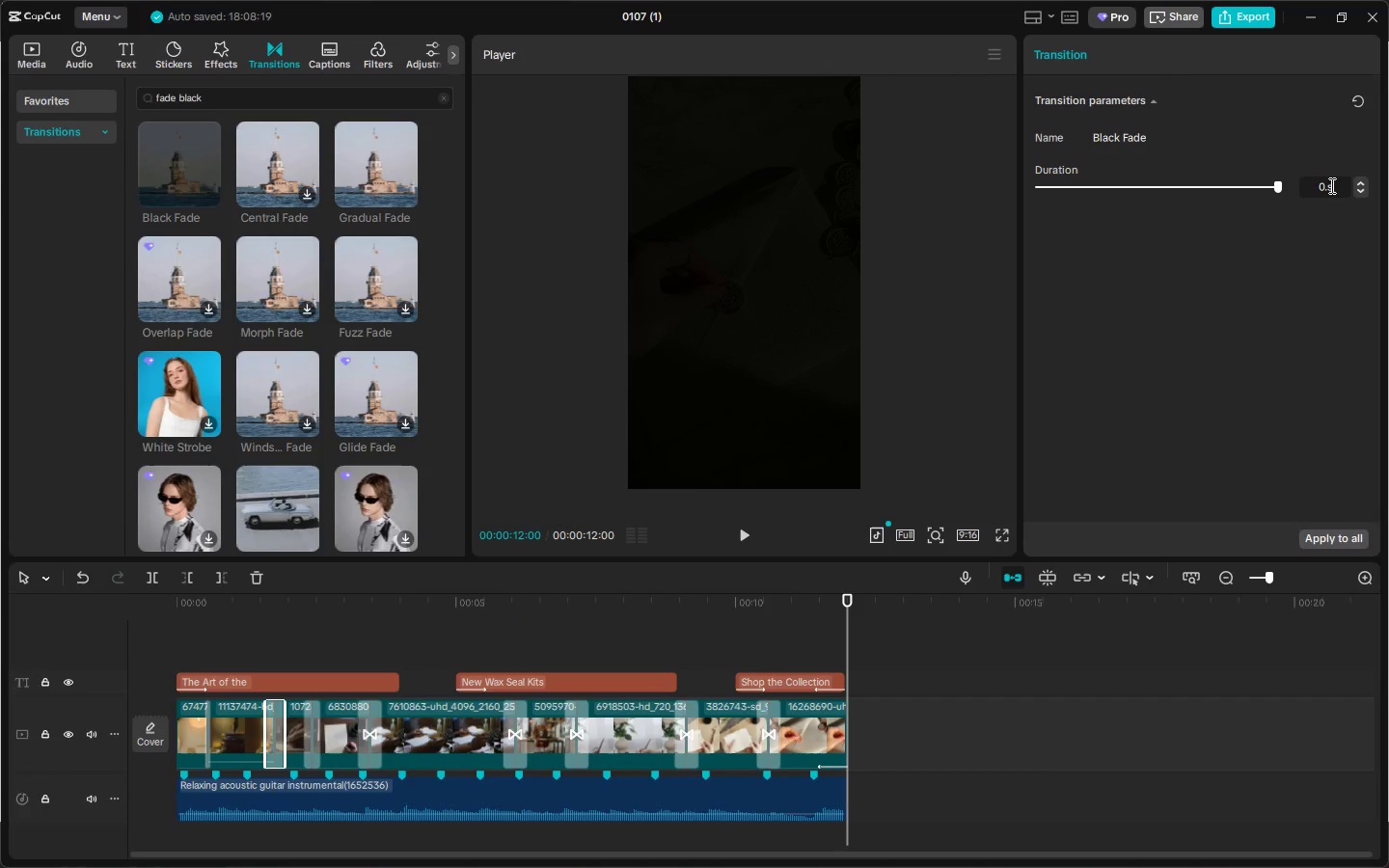 
key(1)
 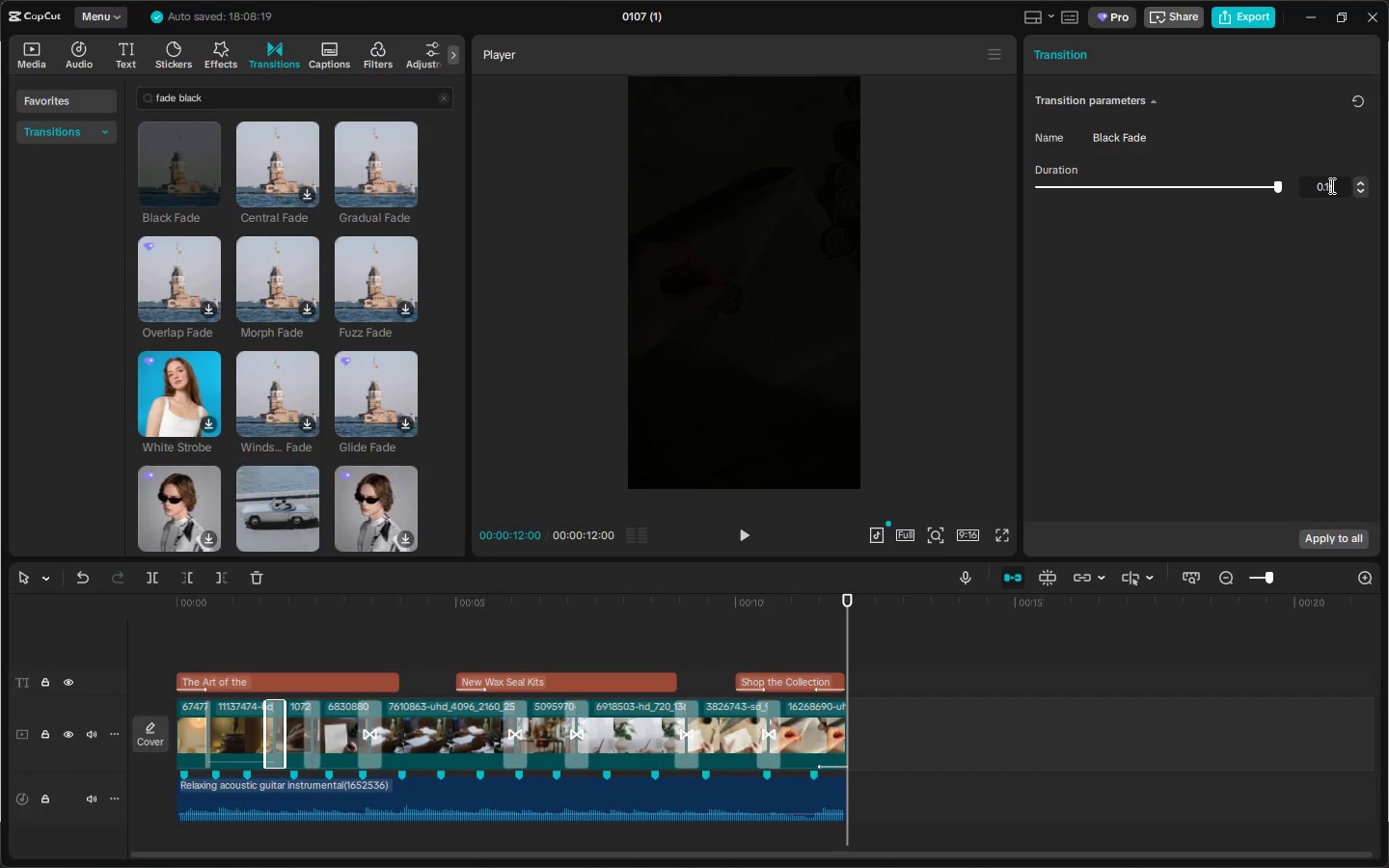 
key(ArrowUp)
 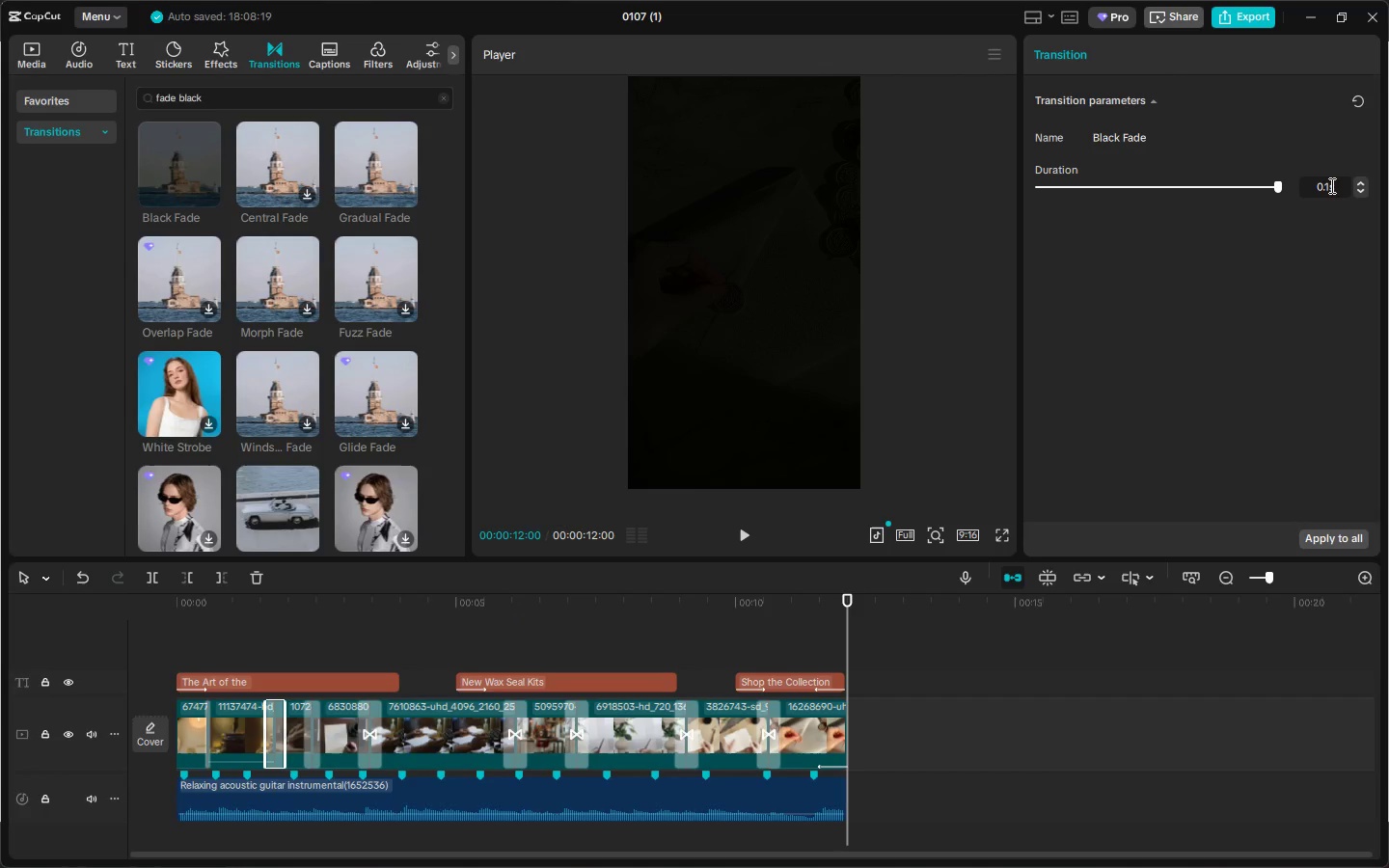 
key(Enter)
 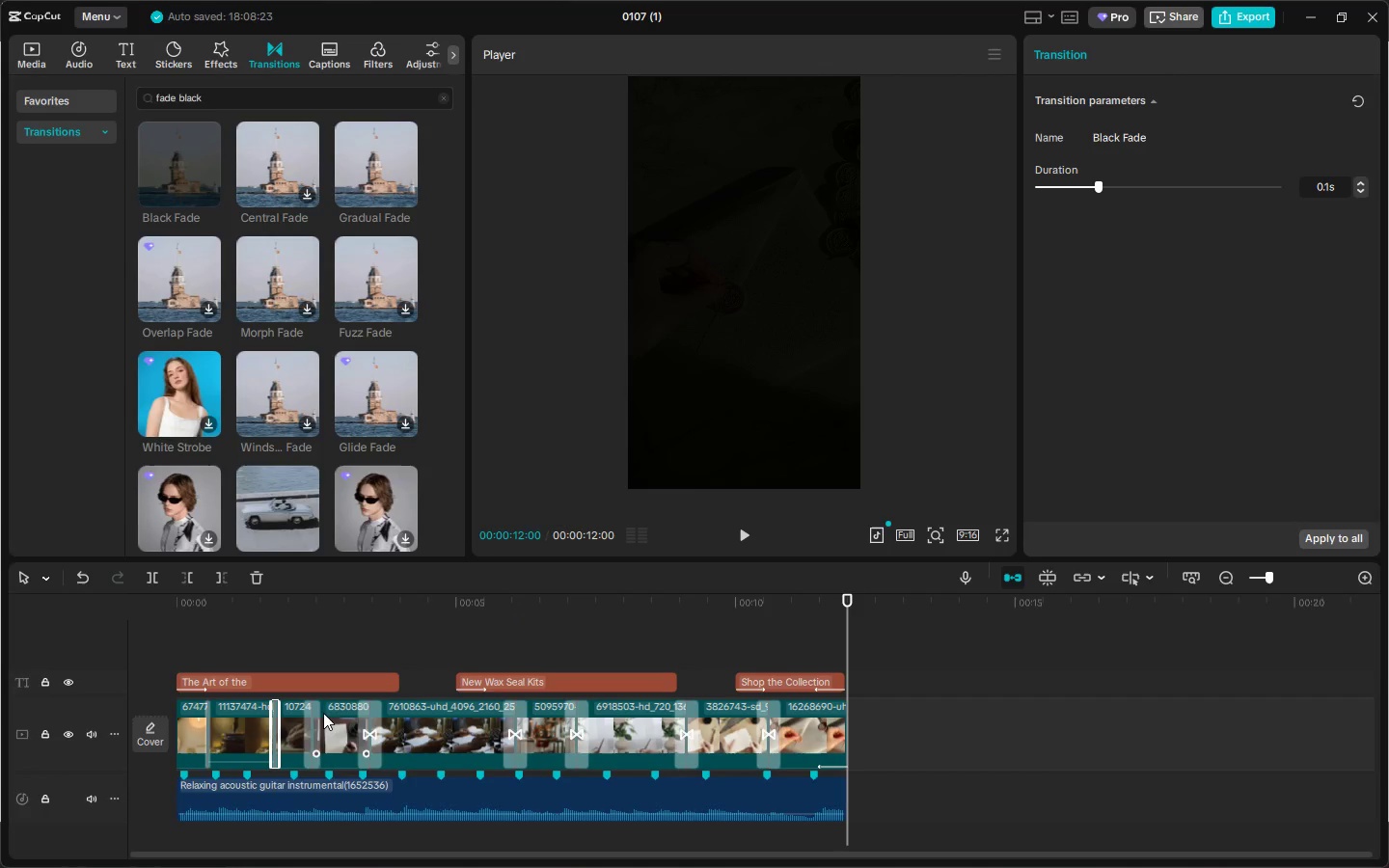 
left_click([306, 722])
 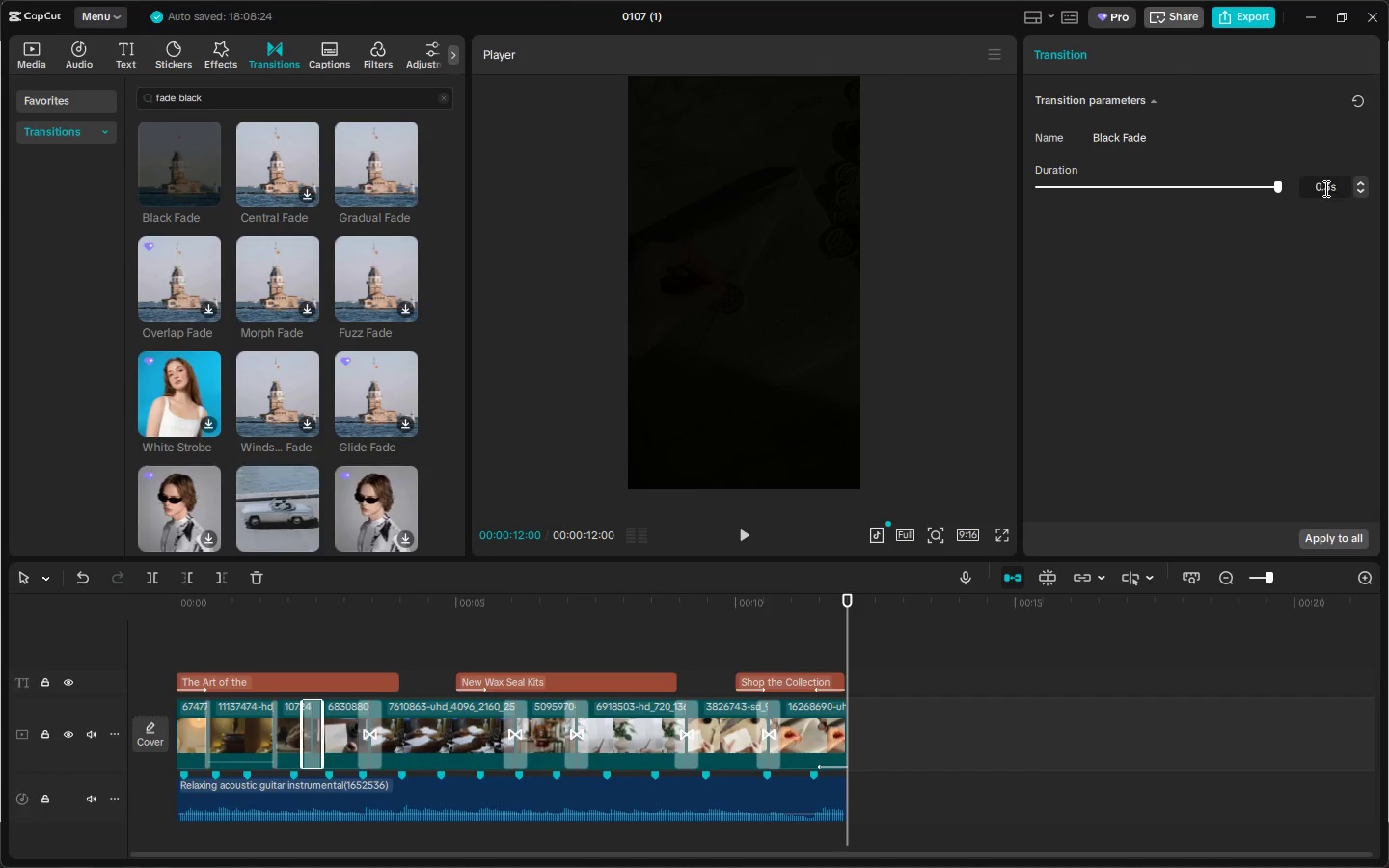 
left_click([1329, 190])
 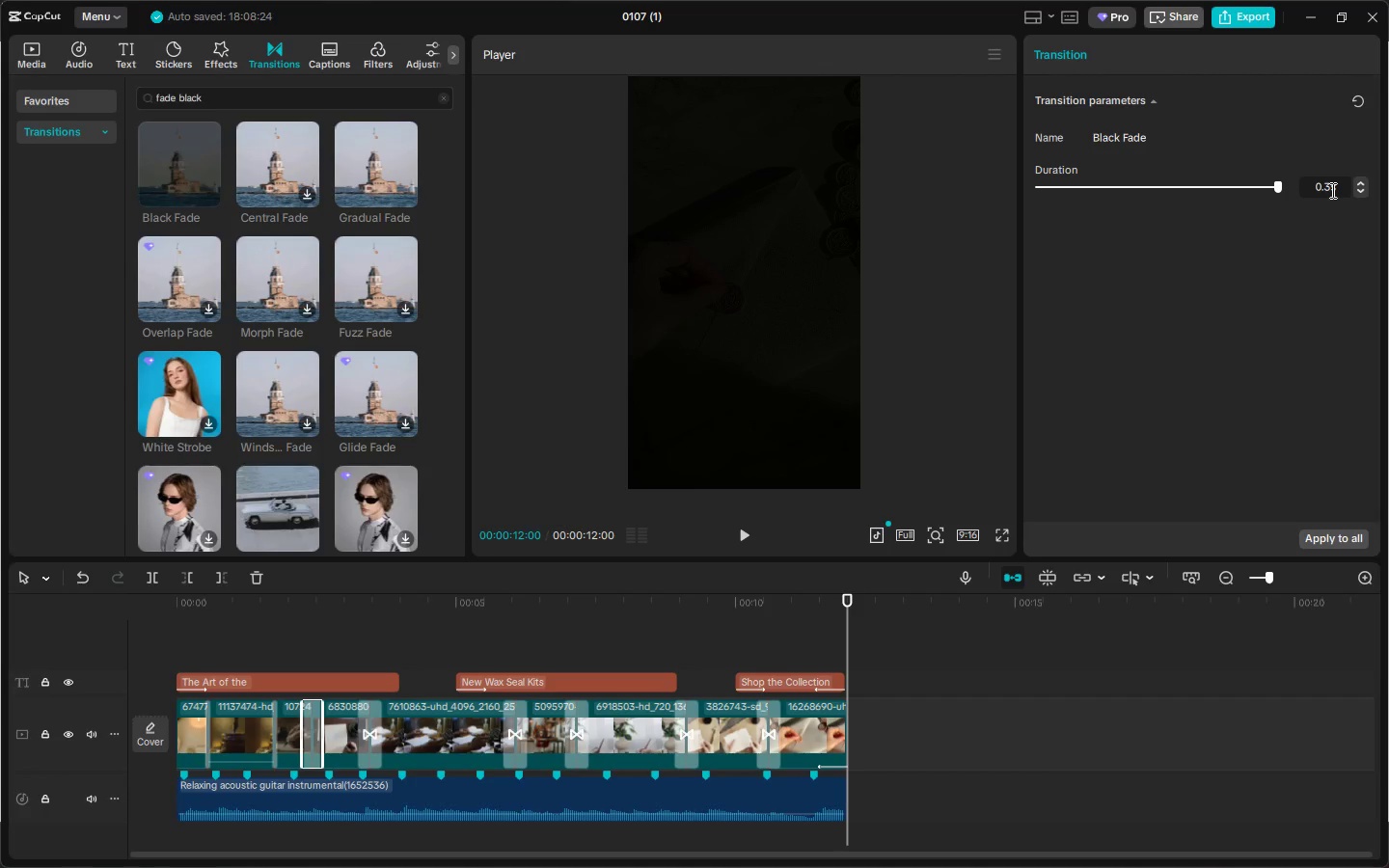 
key(Backspace)
 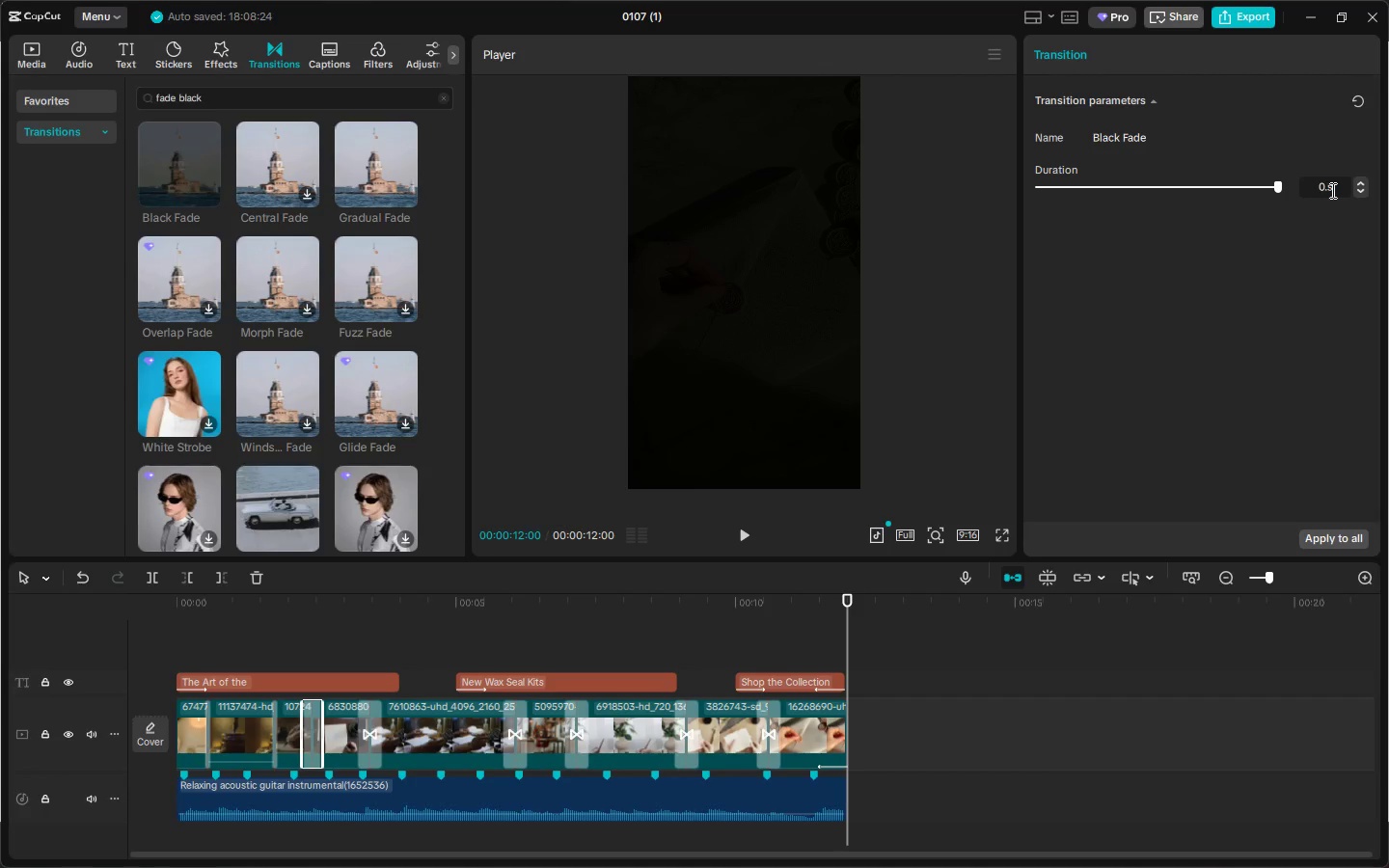 
key(1)
 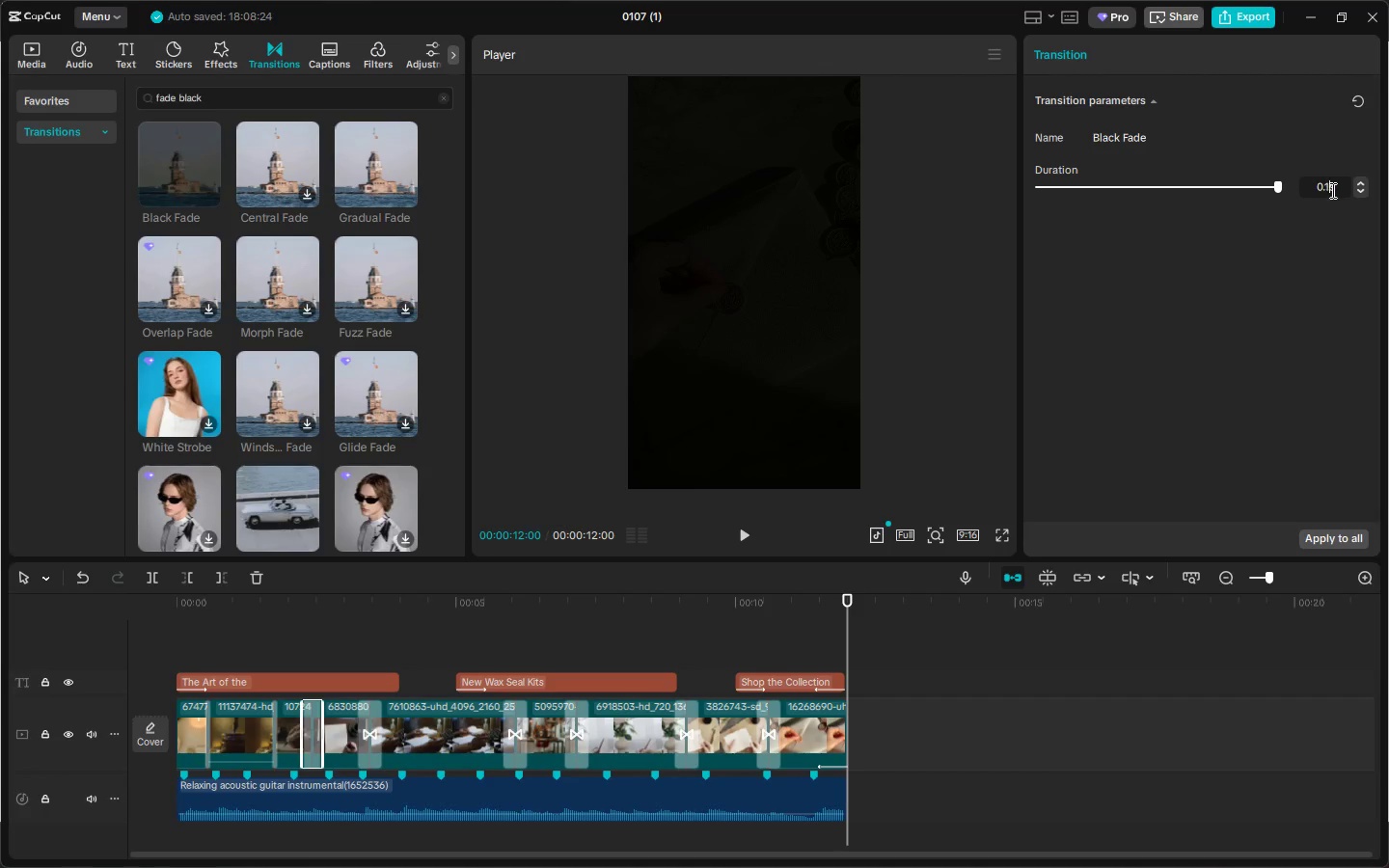 
key(Enter)
 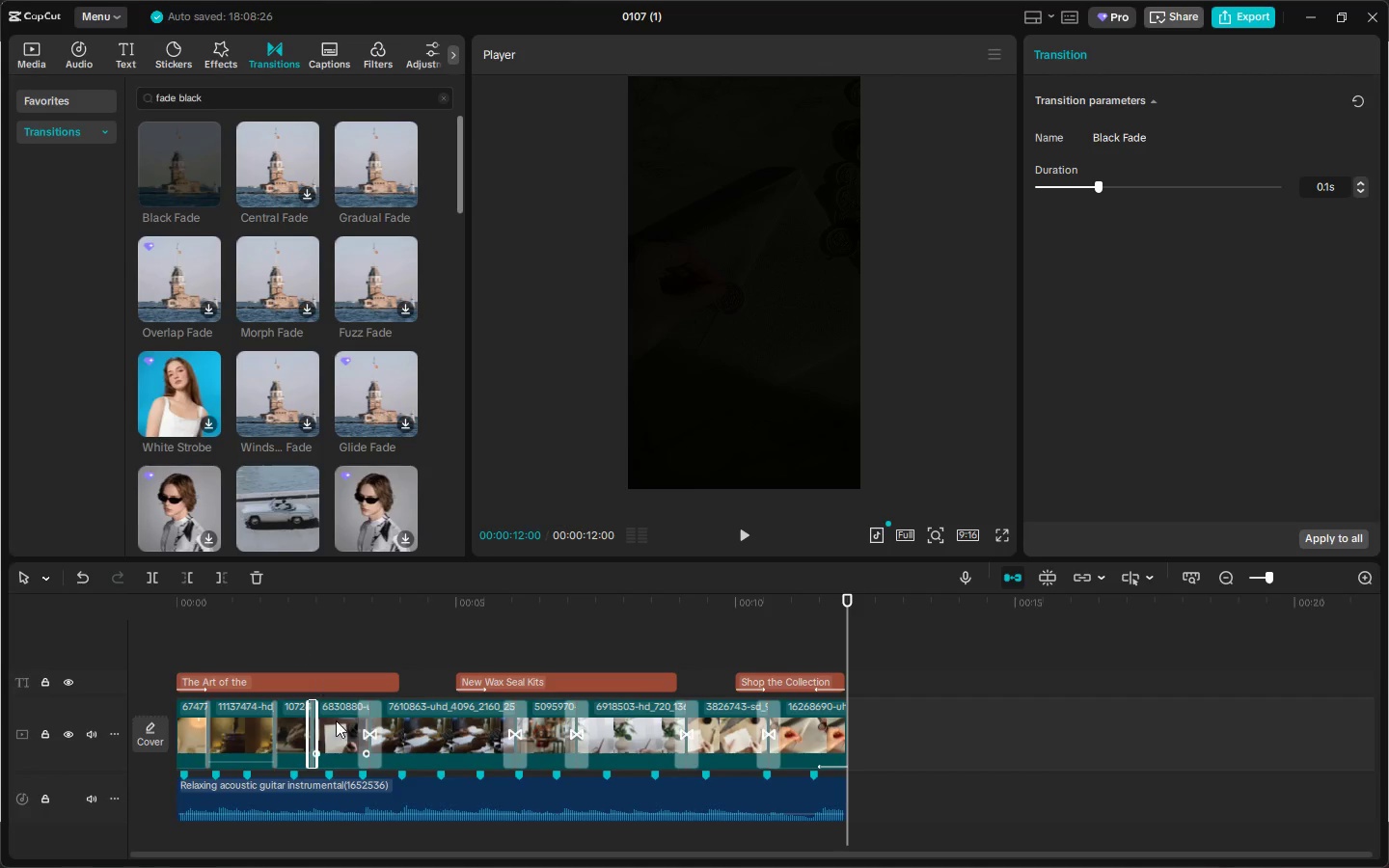 
left_click([380, 715])
 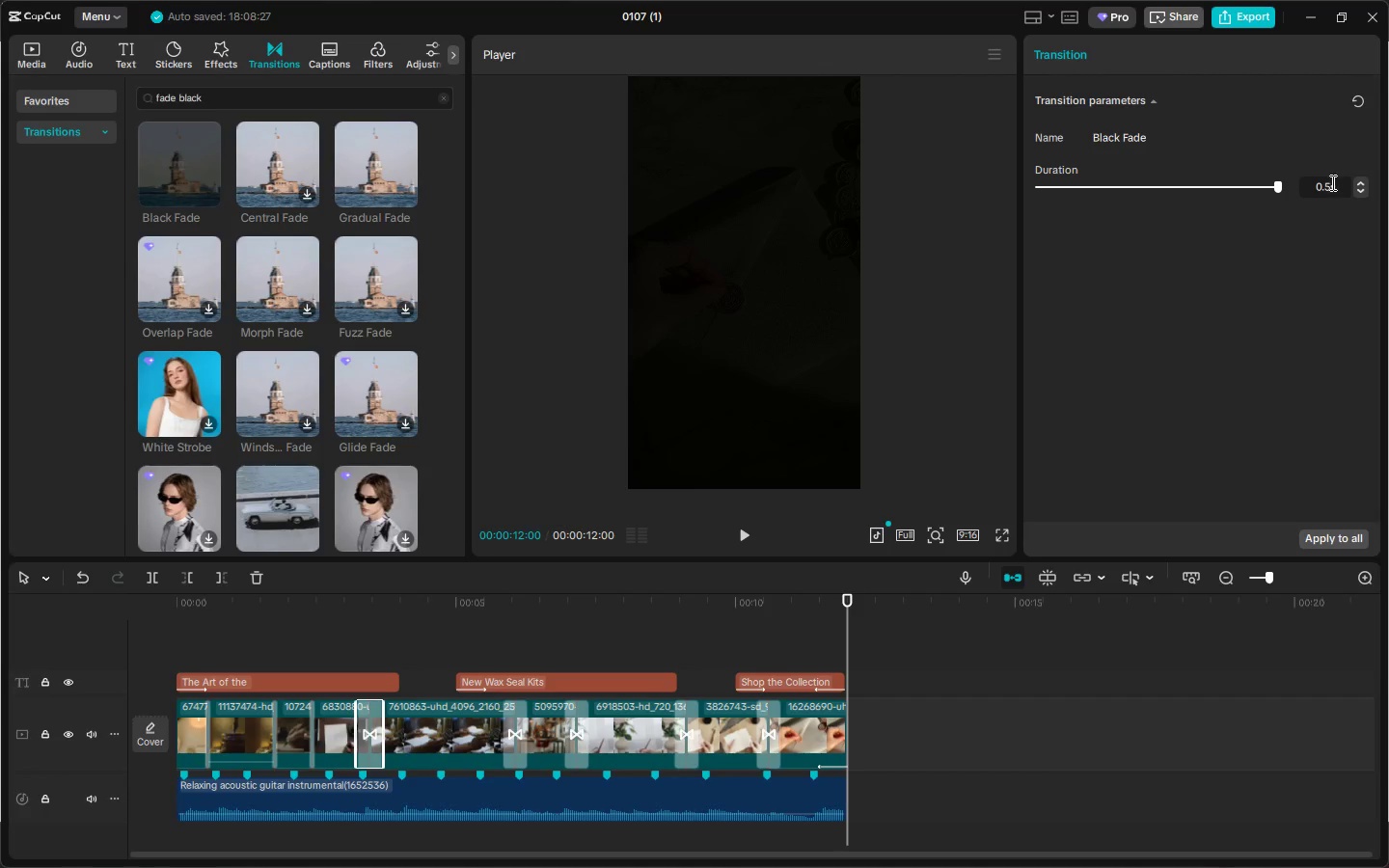 
left_click([1329, 182])
 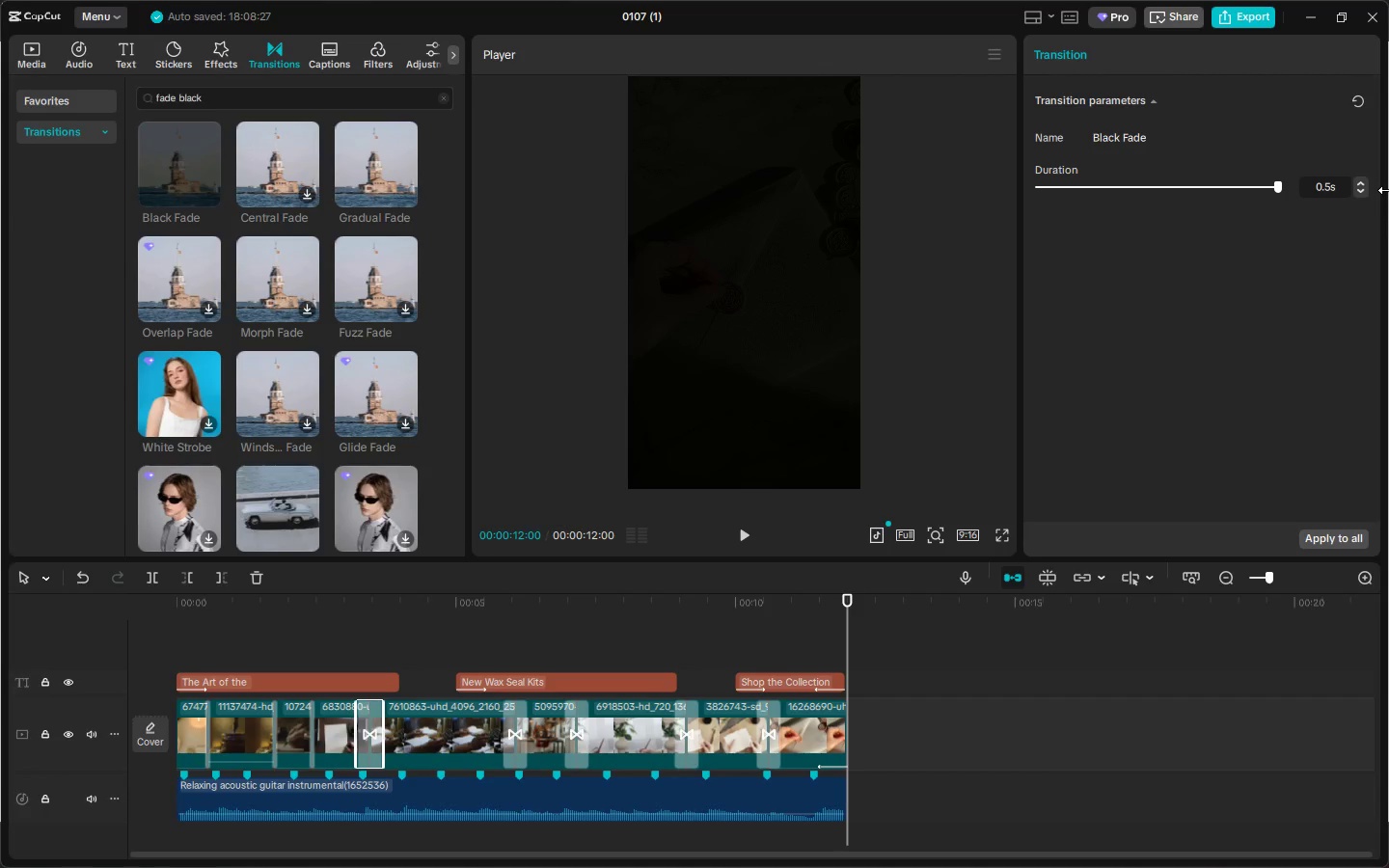 
key(Backspace)
 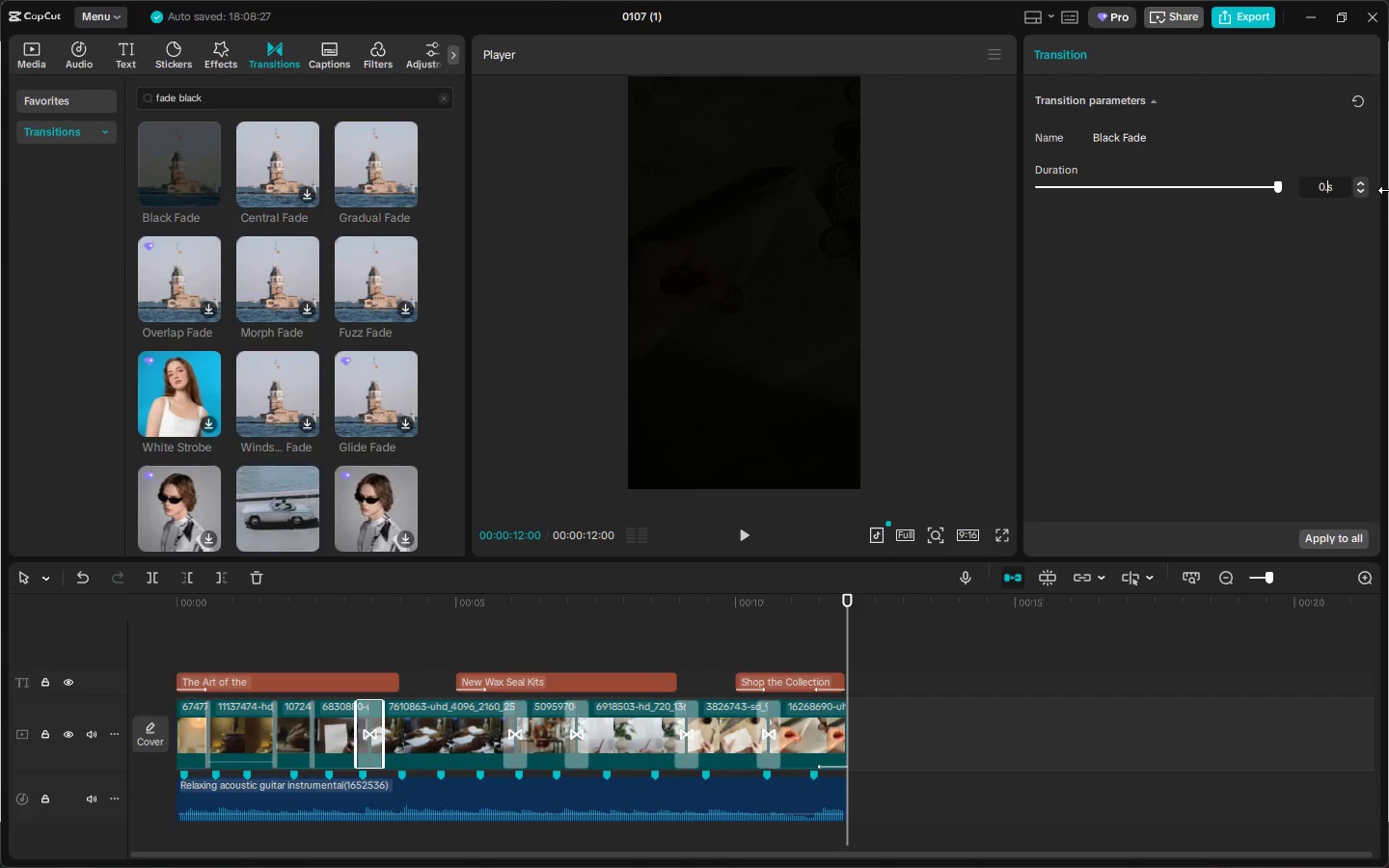 
key(1)
 